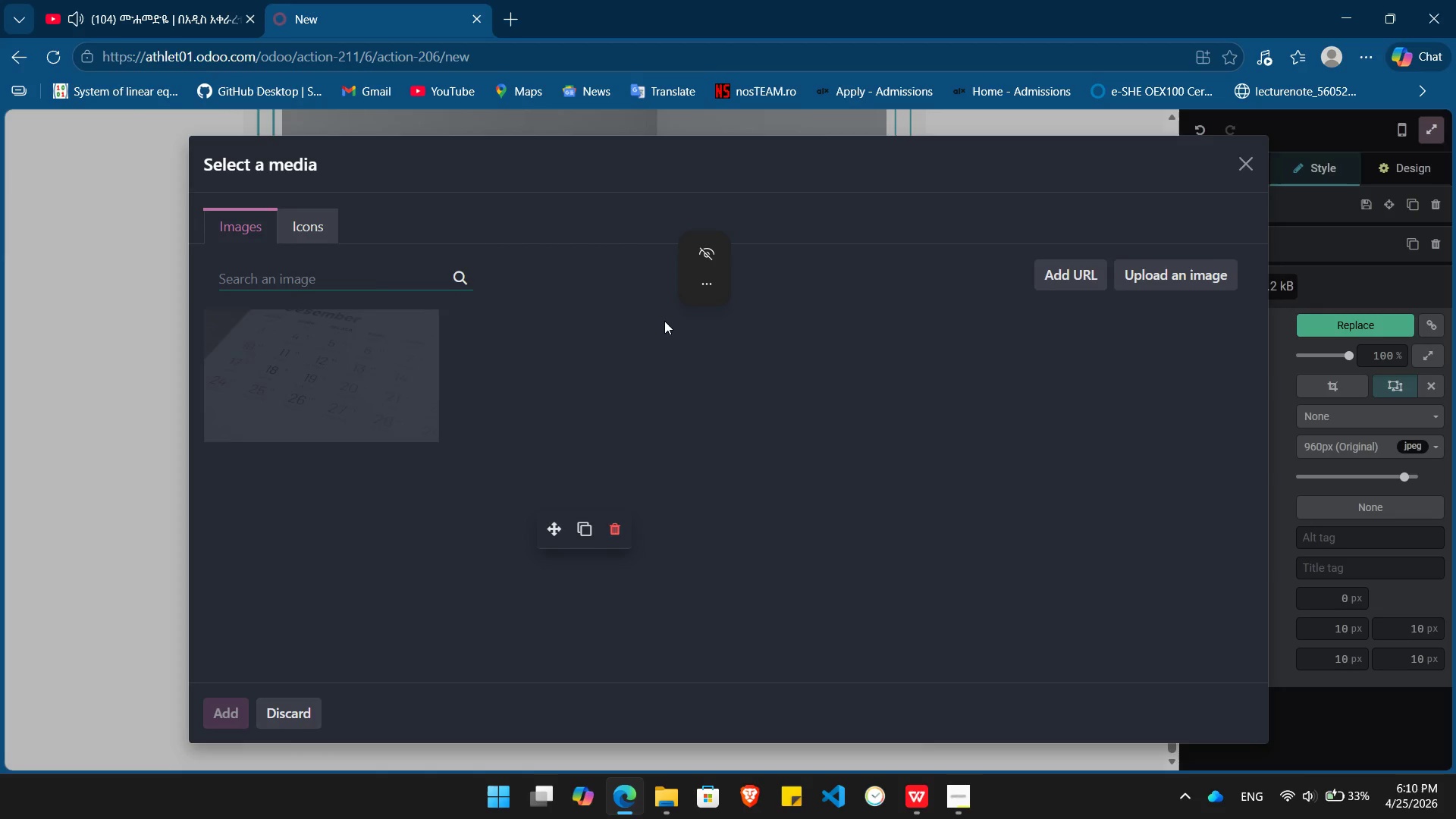 
type(camera lens)
 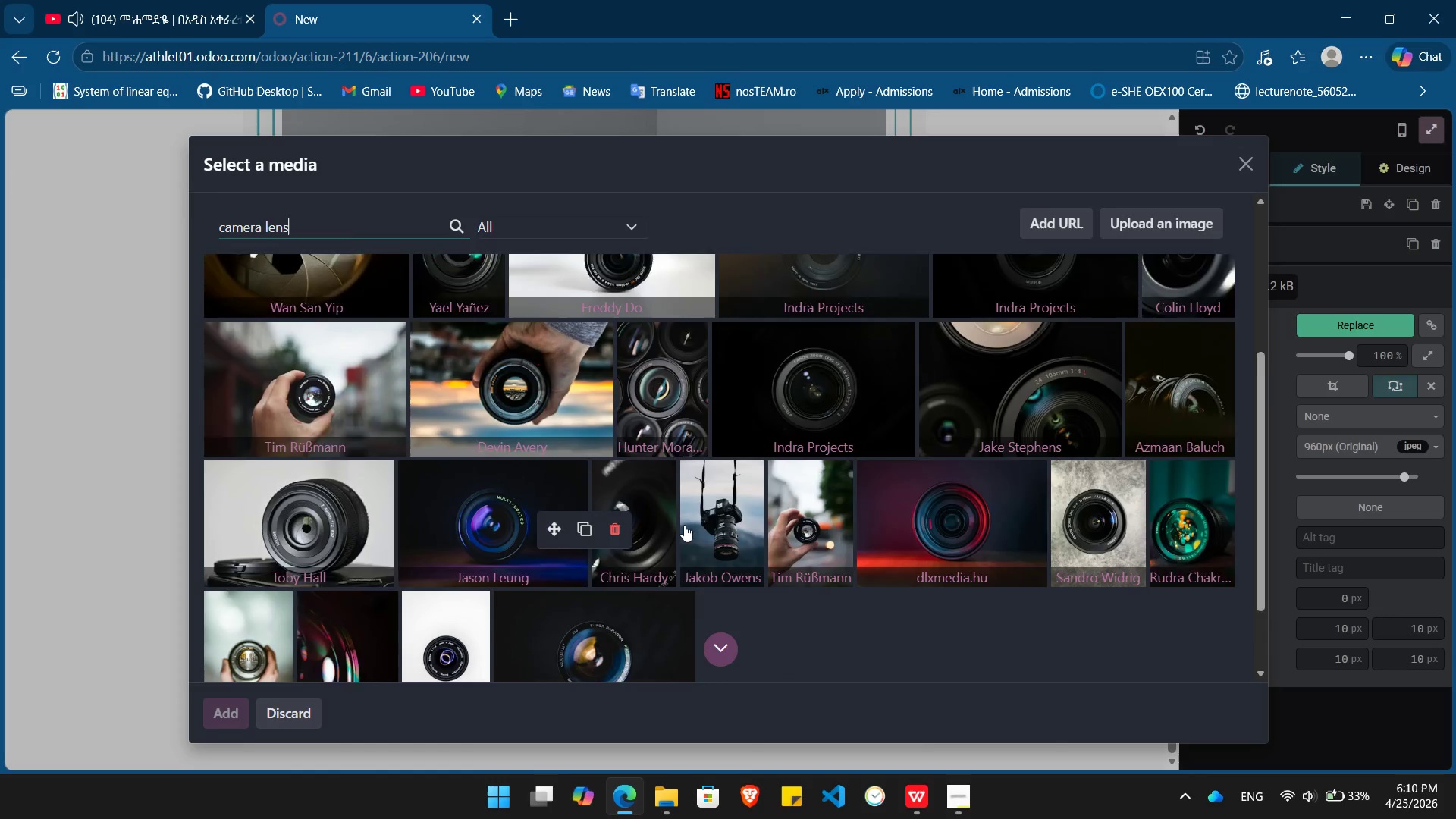 
wait(13.47)
 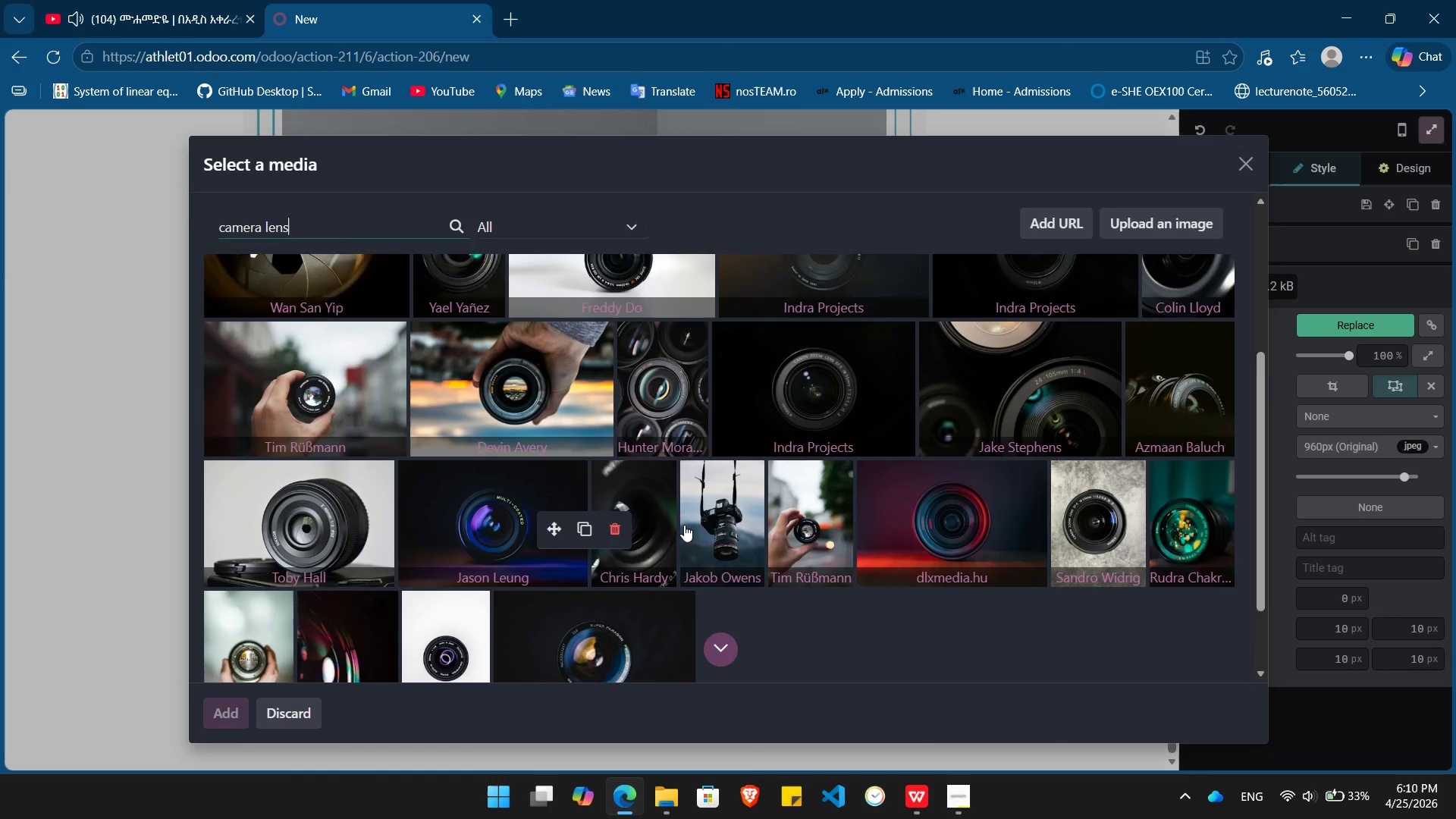 
left_click([929, 366])
 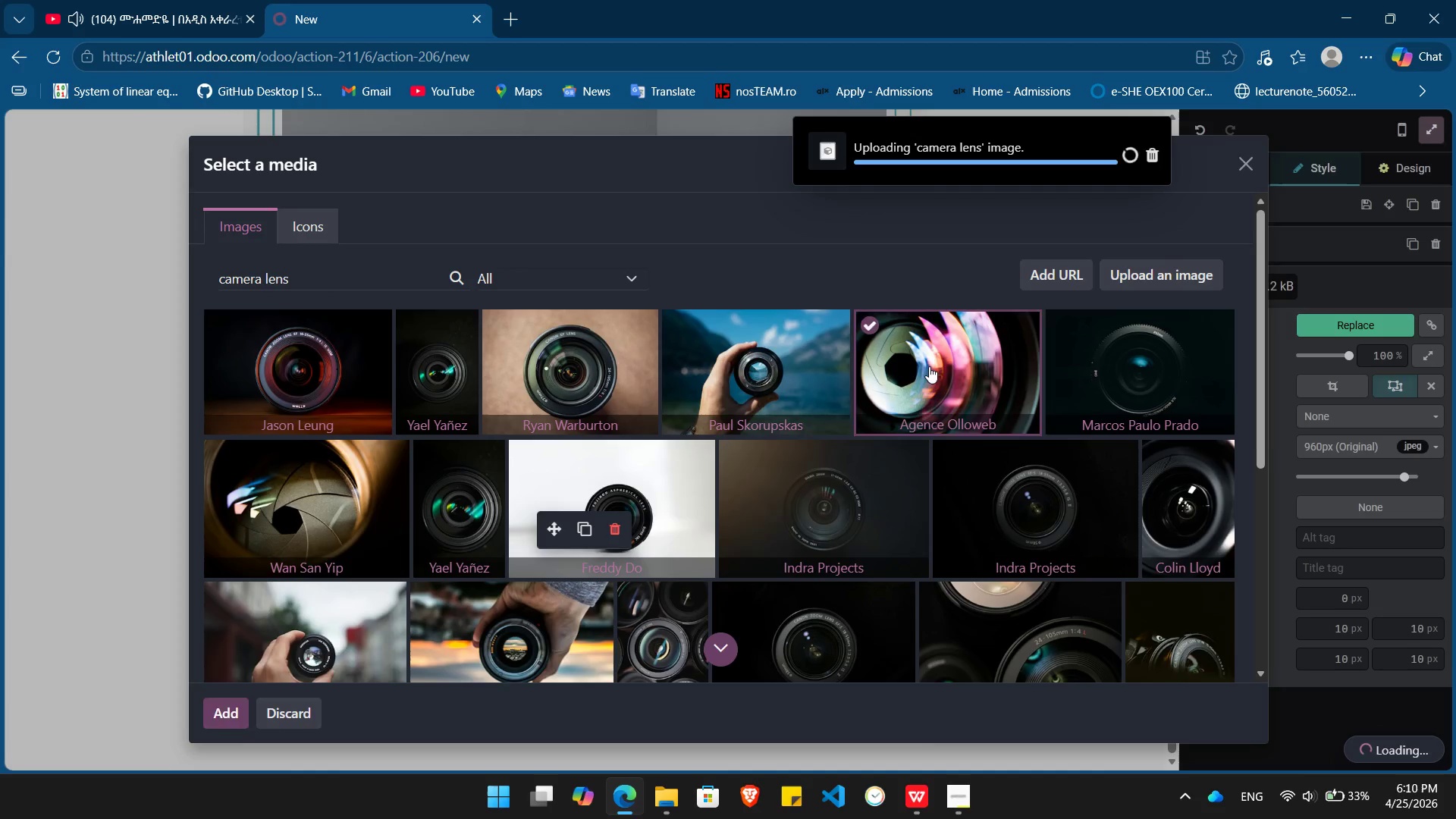 
key(VolumeUp)
 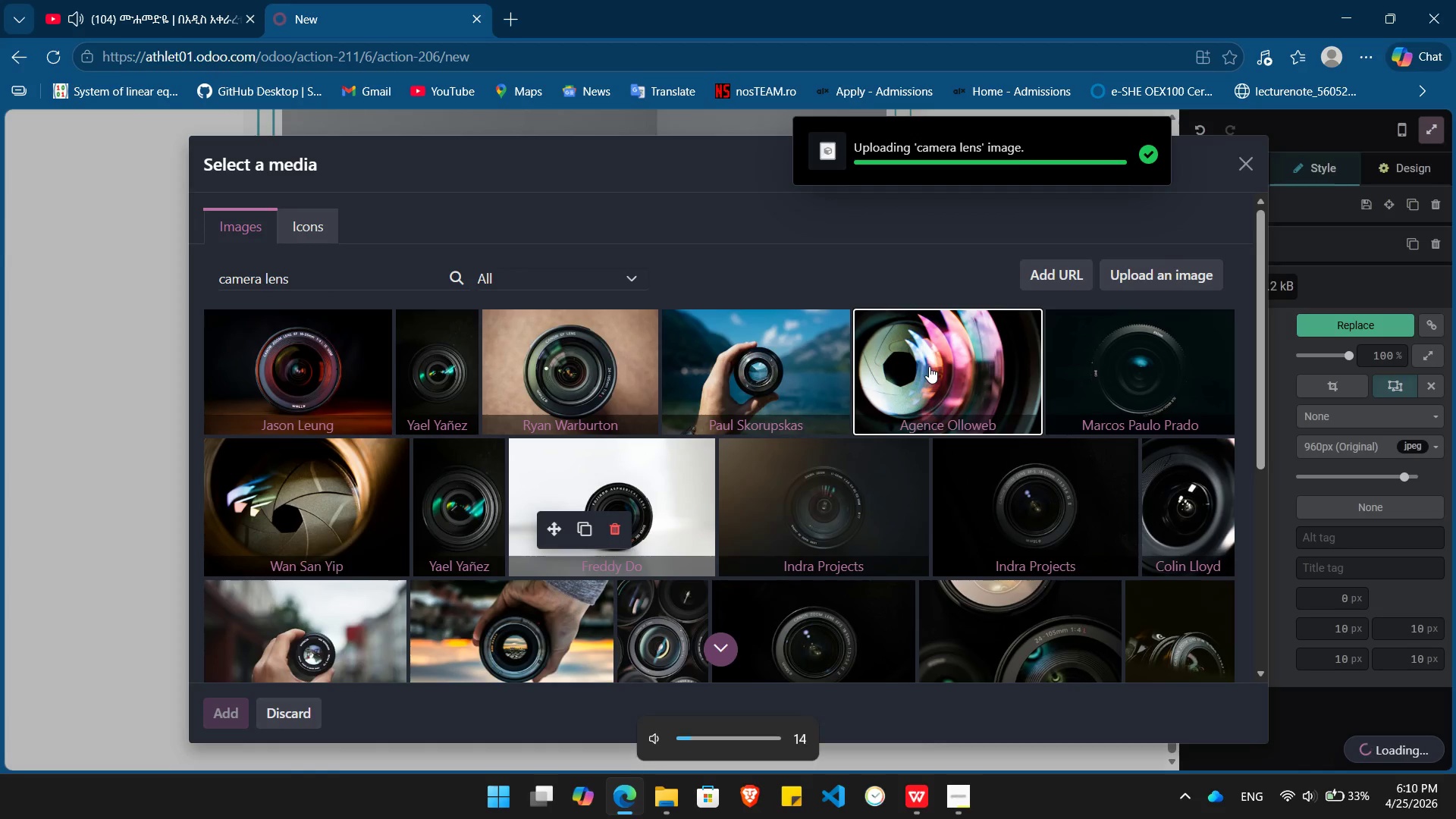 
key(VolumeUp)
 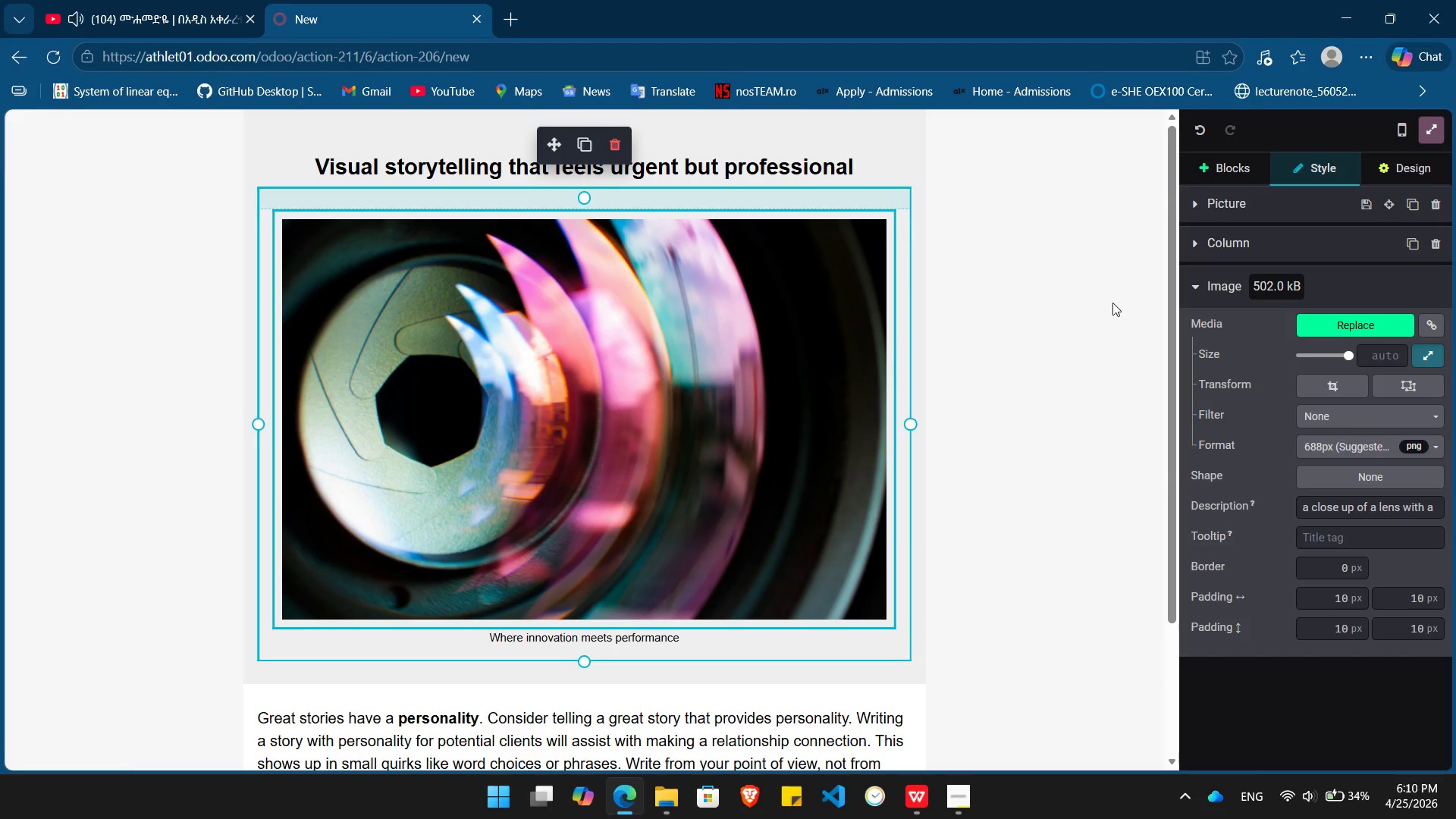 
double_click([712, 418])
 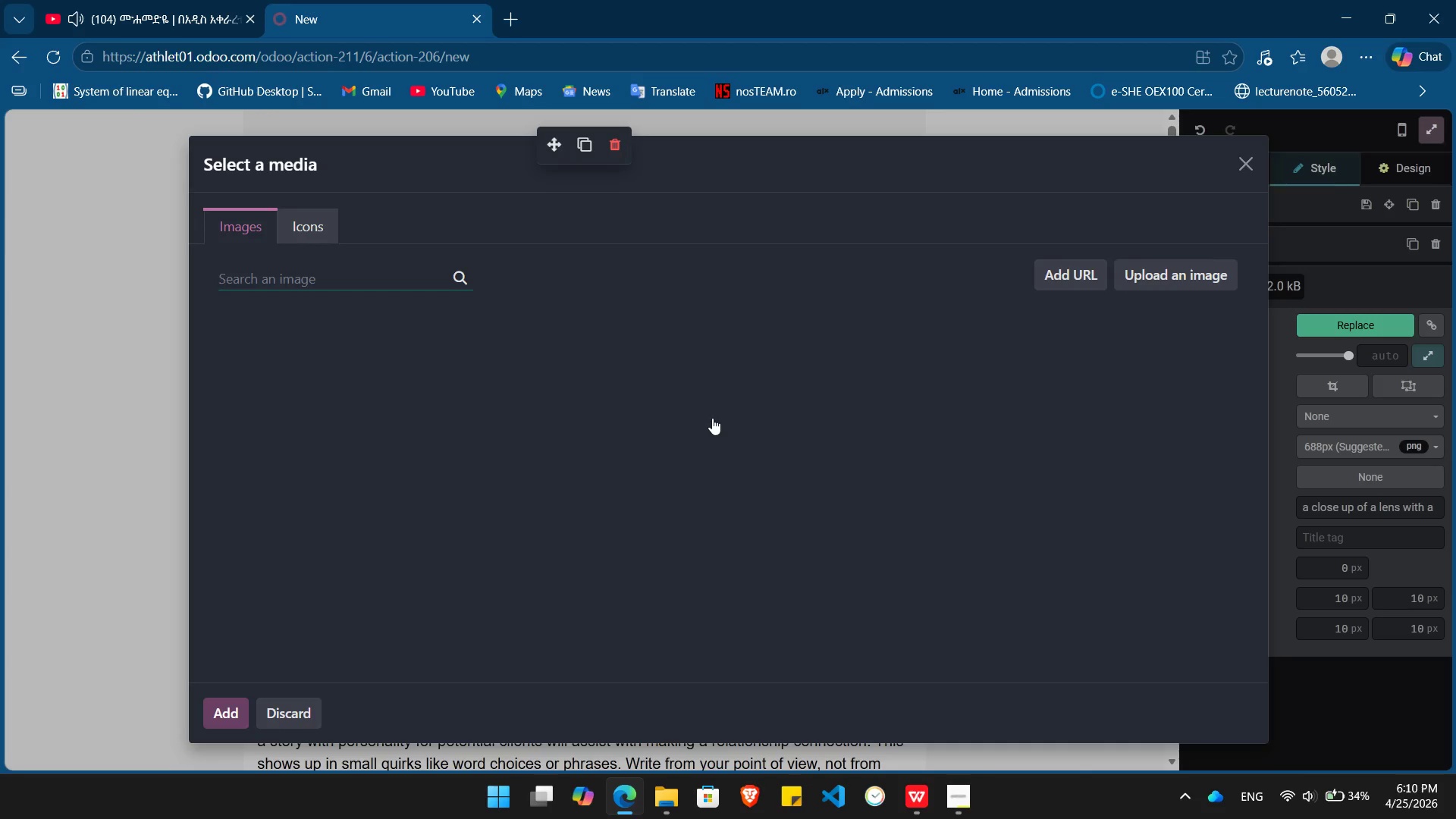 
key(VolumeDown)
 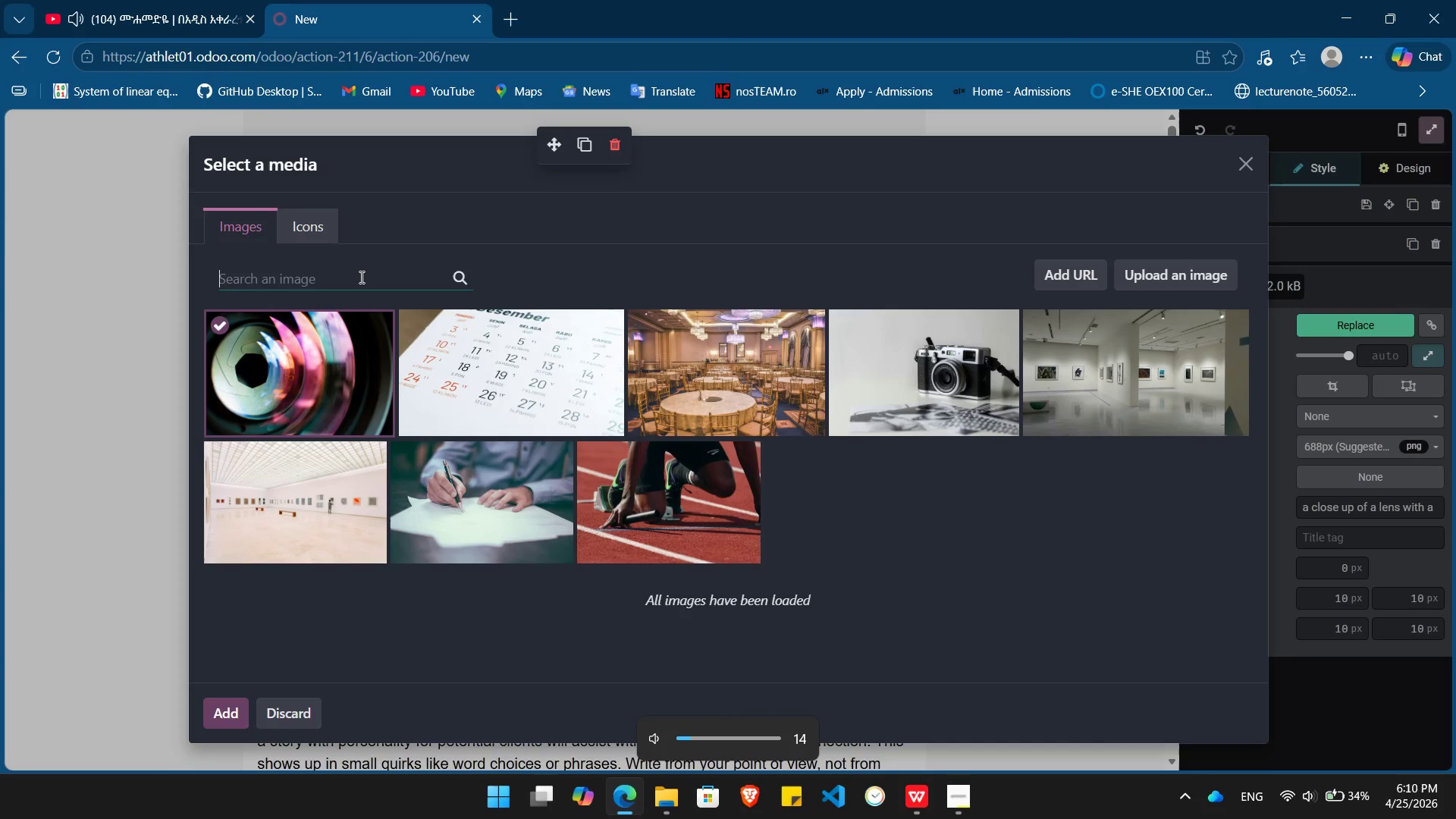 
type(camera lens)
 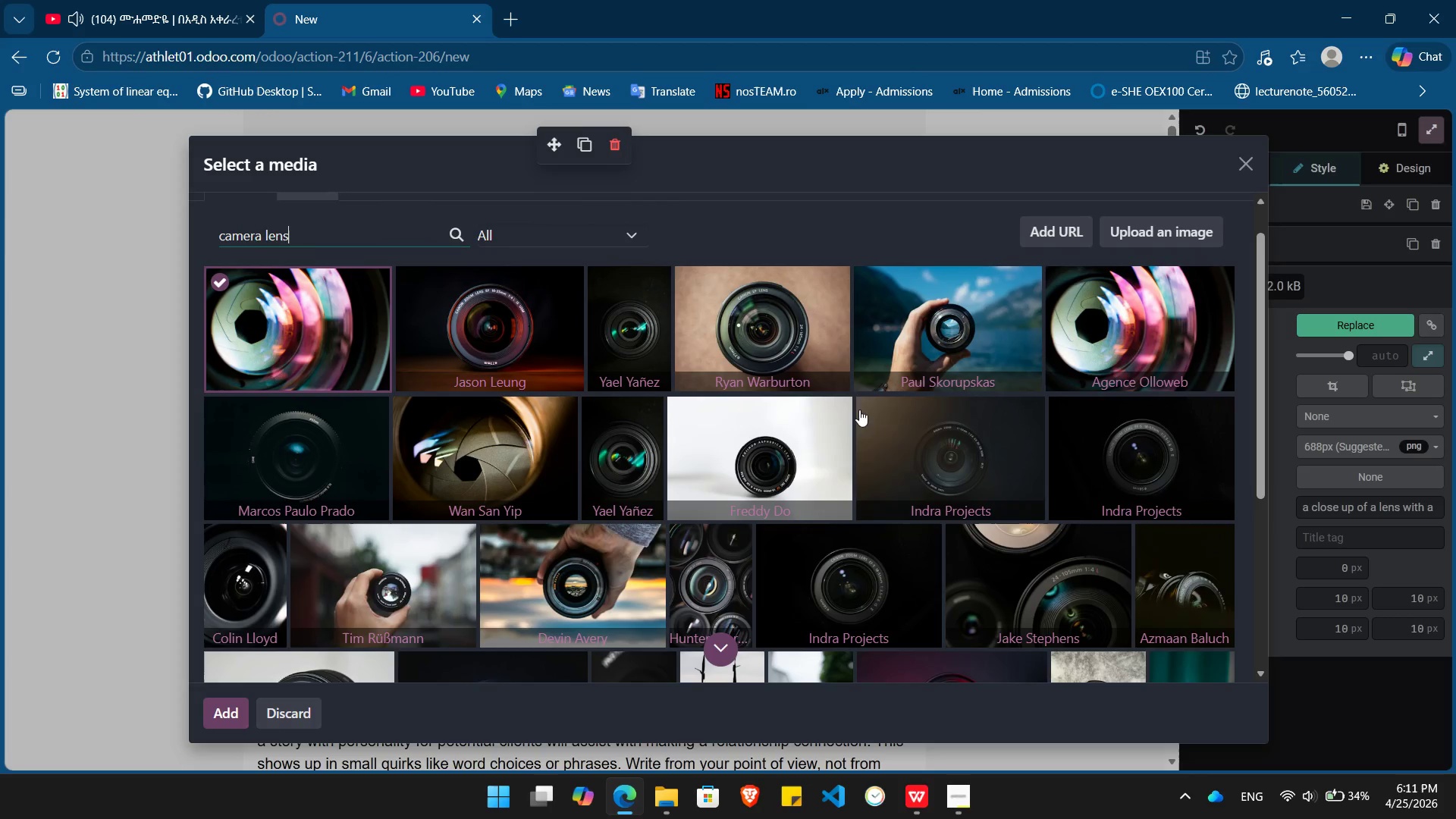 
wait(18.75)
 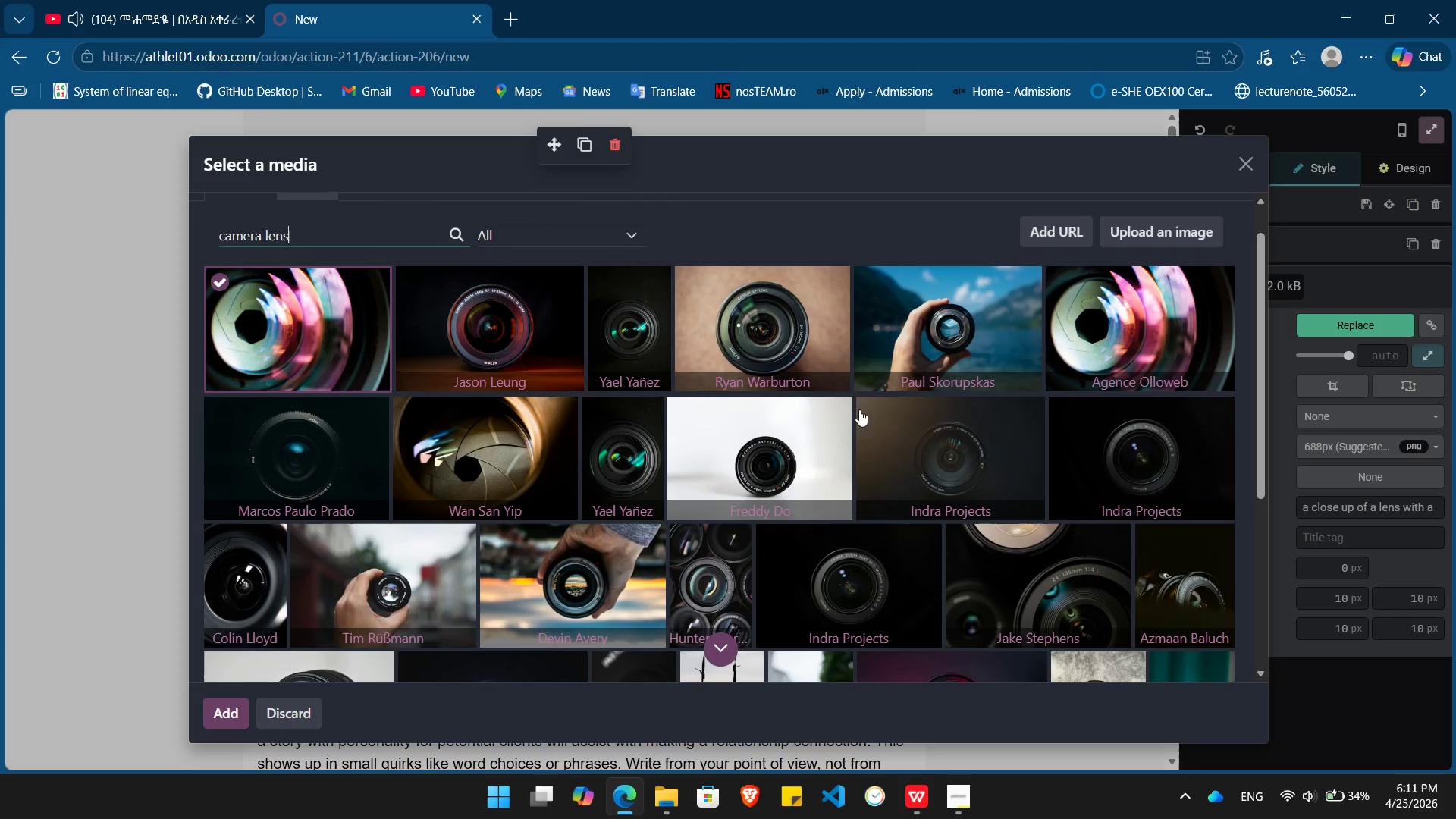 
left_click([895, 343])
 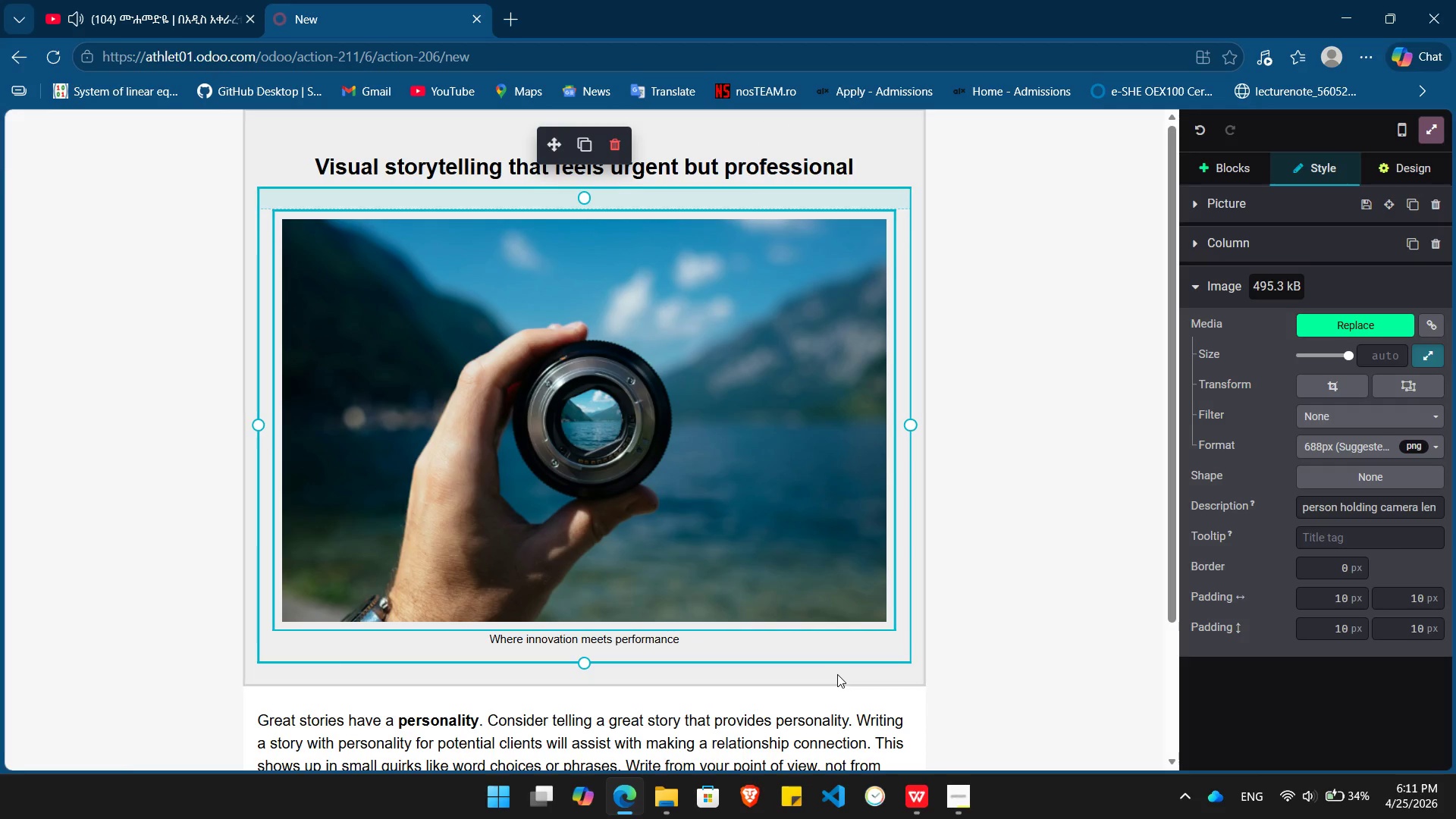 
wait(6.31)
 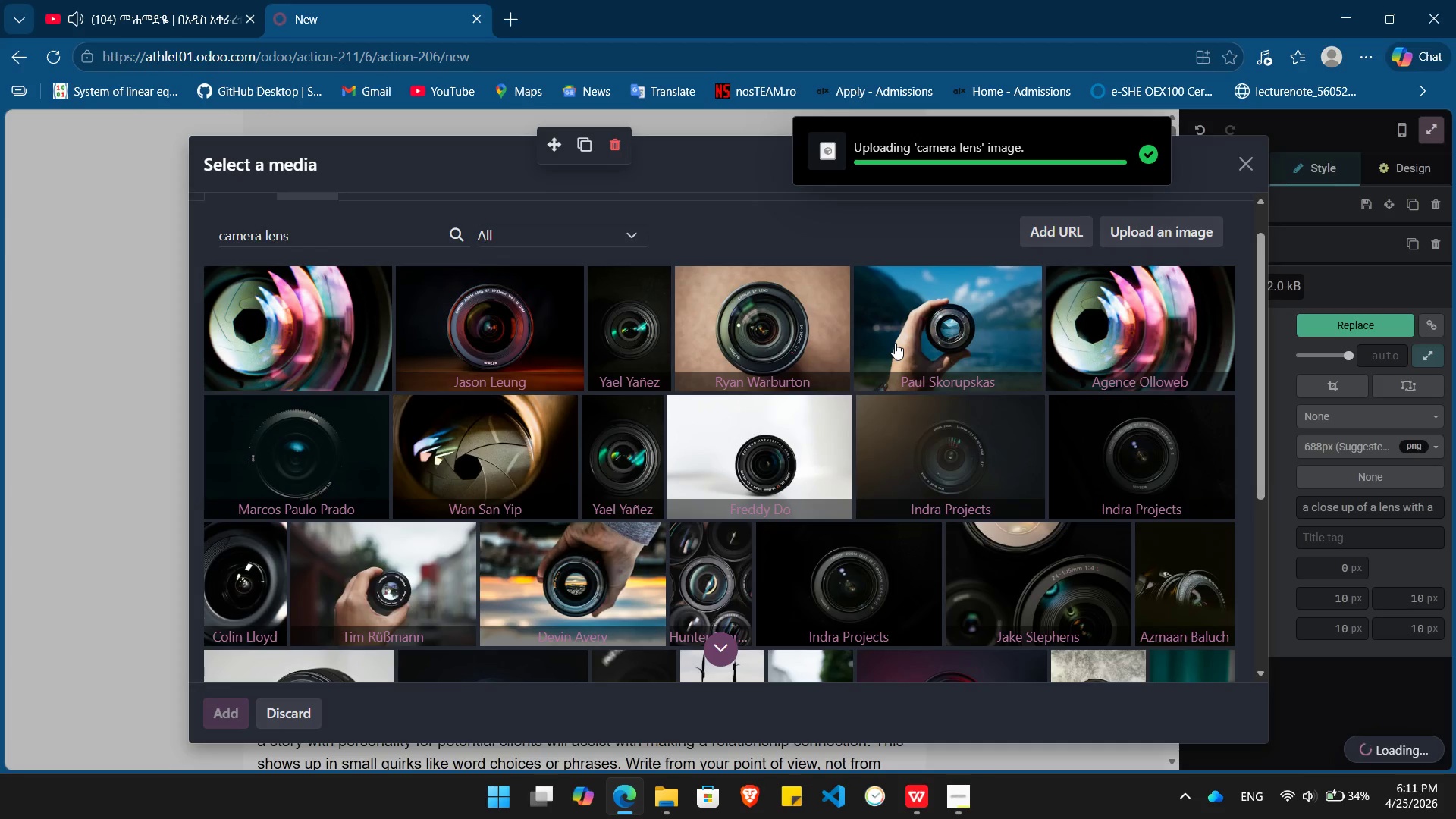 
left_click([856, 711])
 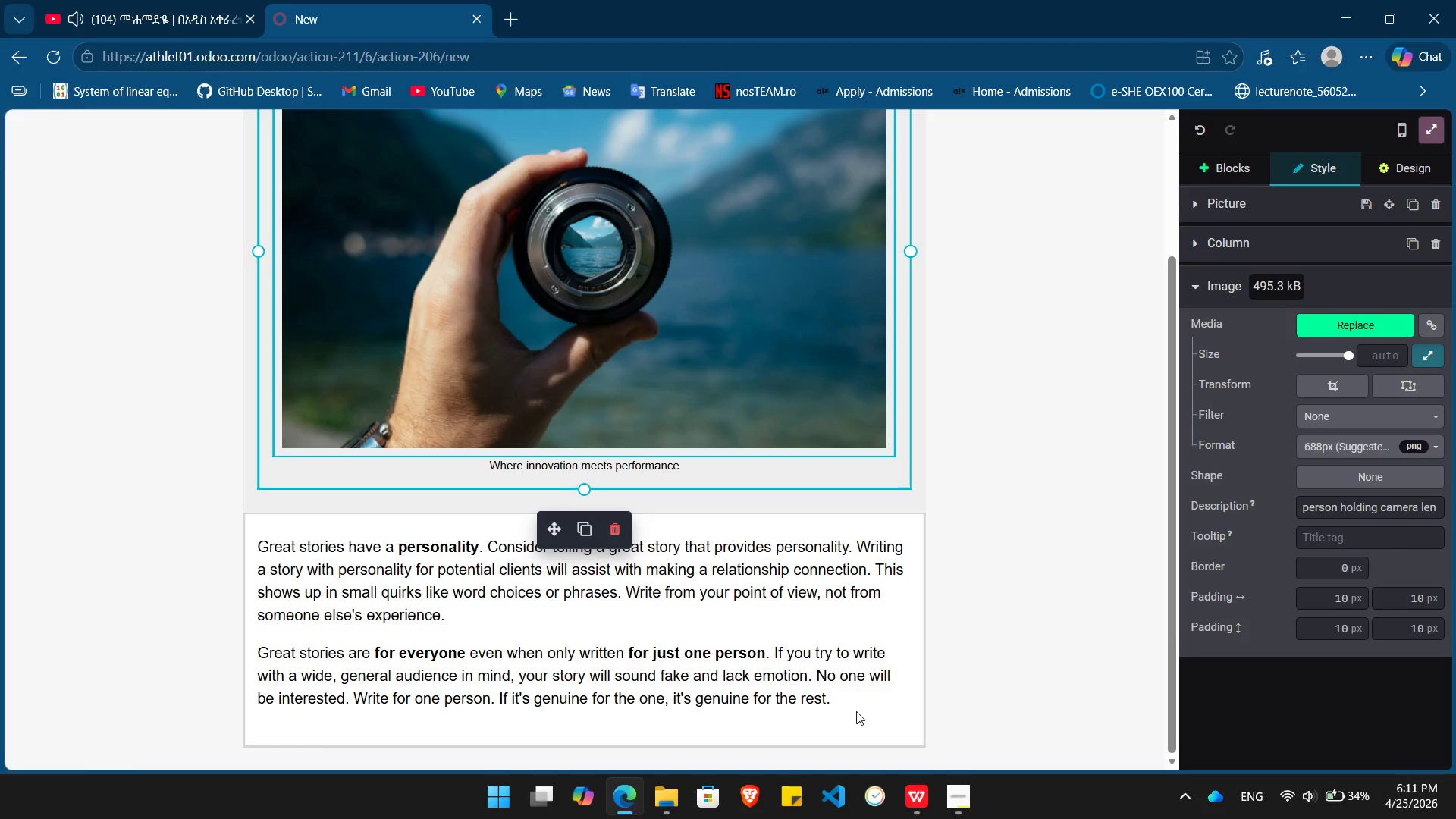 
key(Control+ControlLeft)
 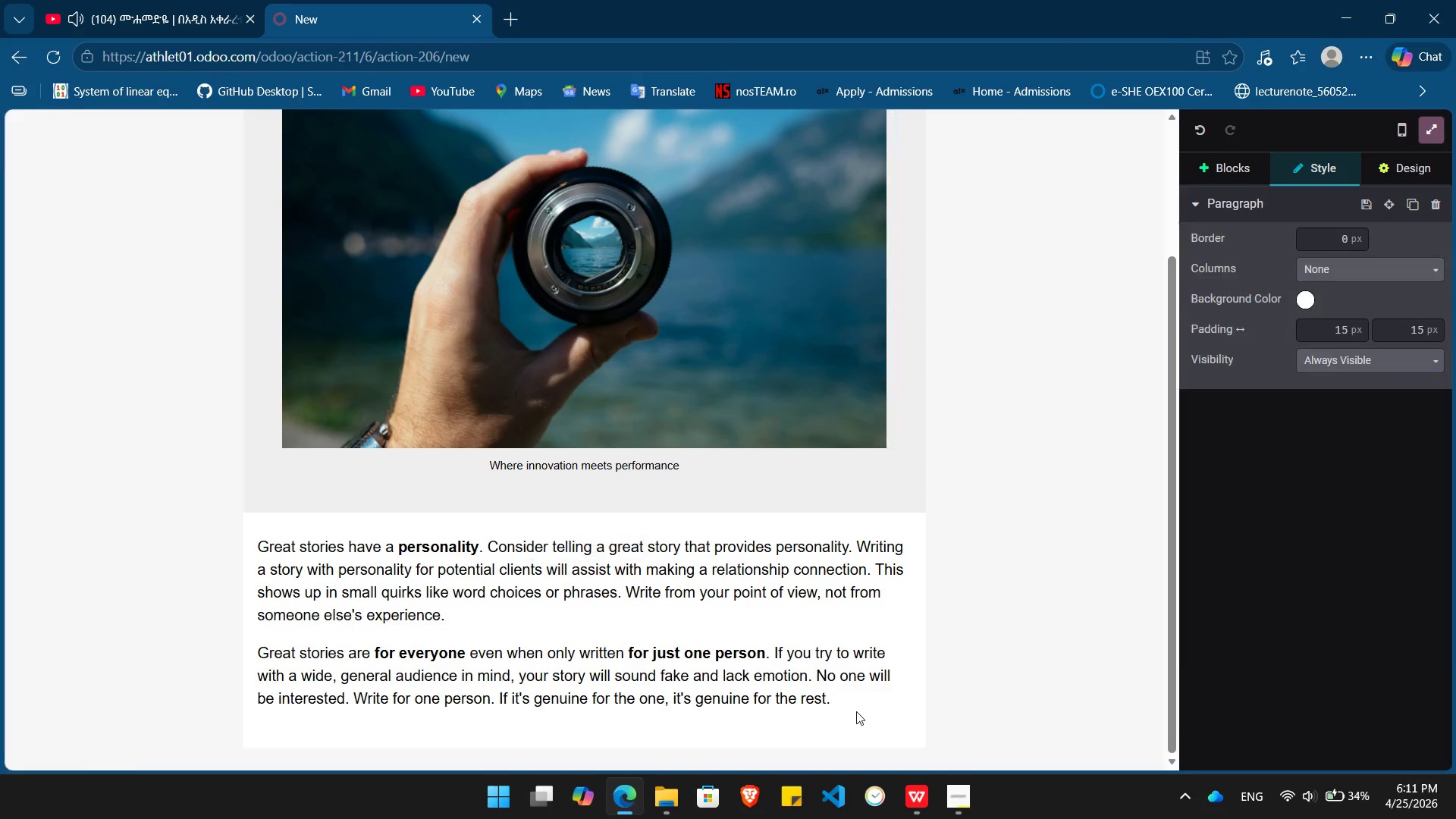 
key(Control+A)
 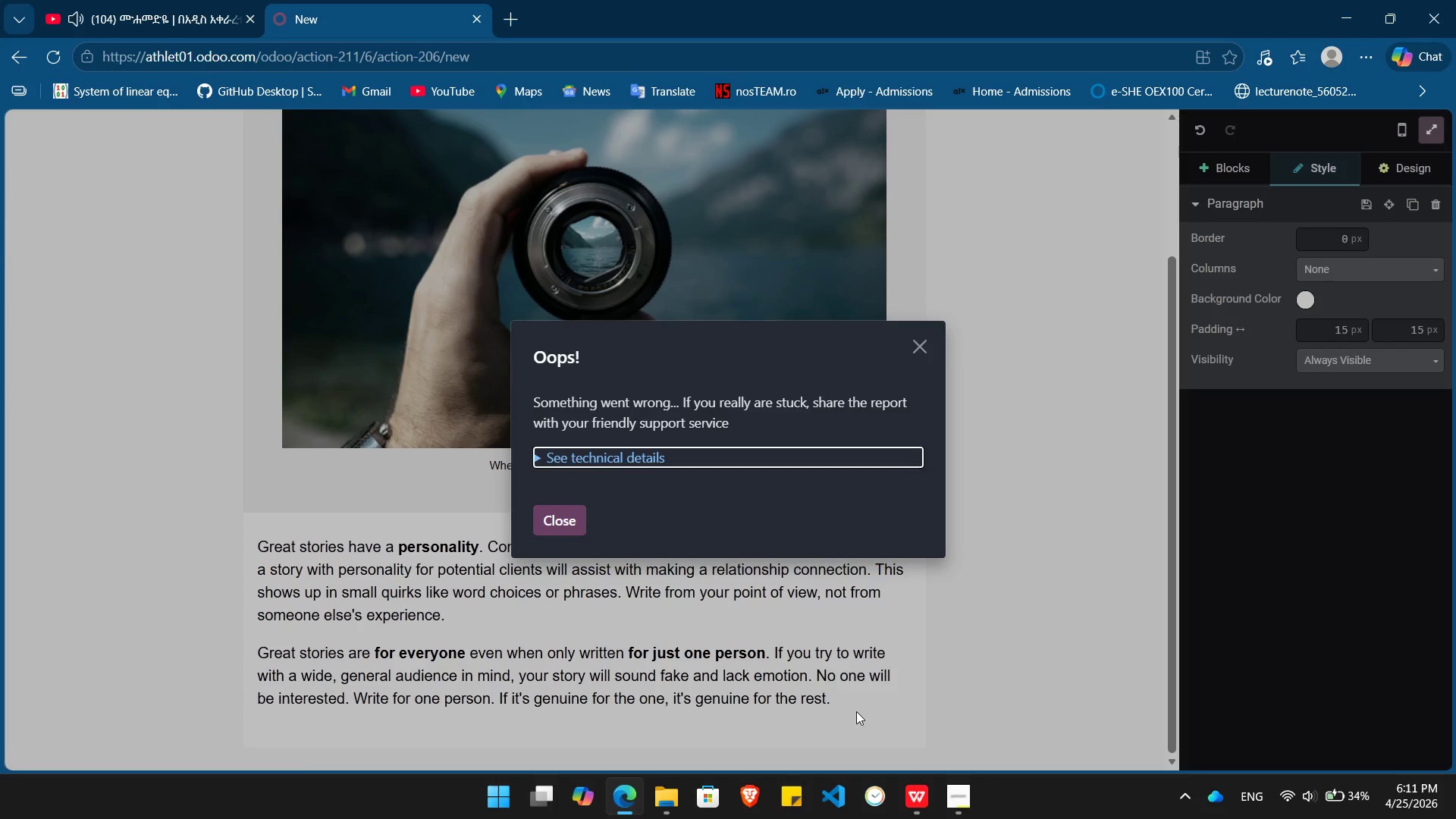 
key(Backspace)
 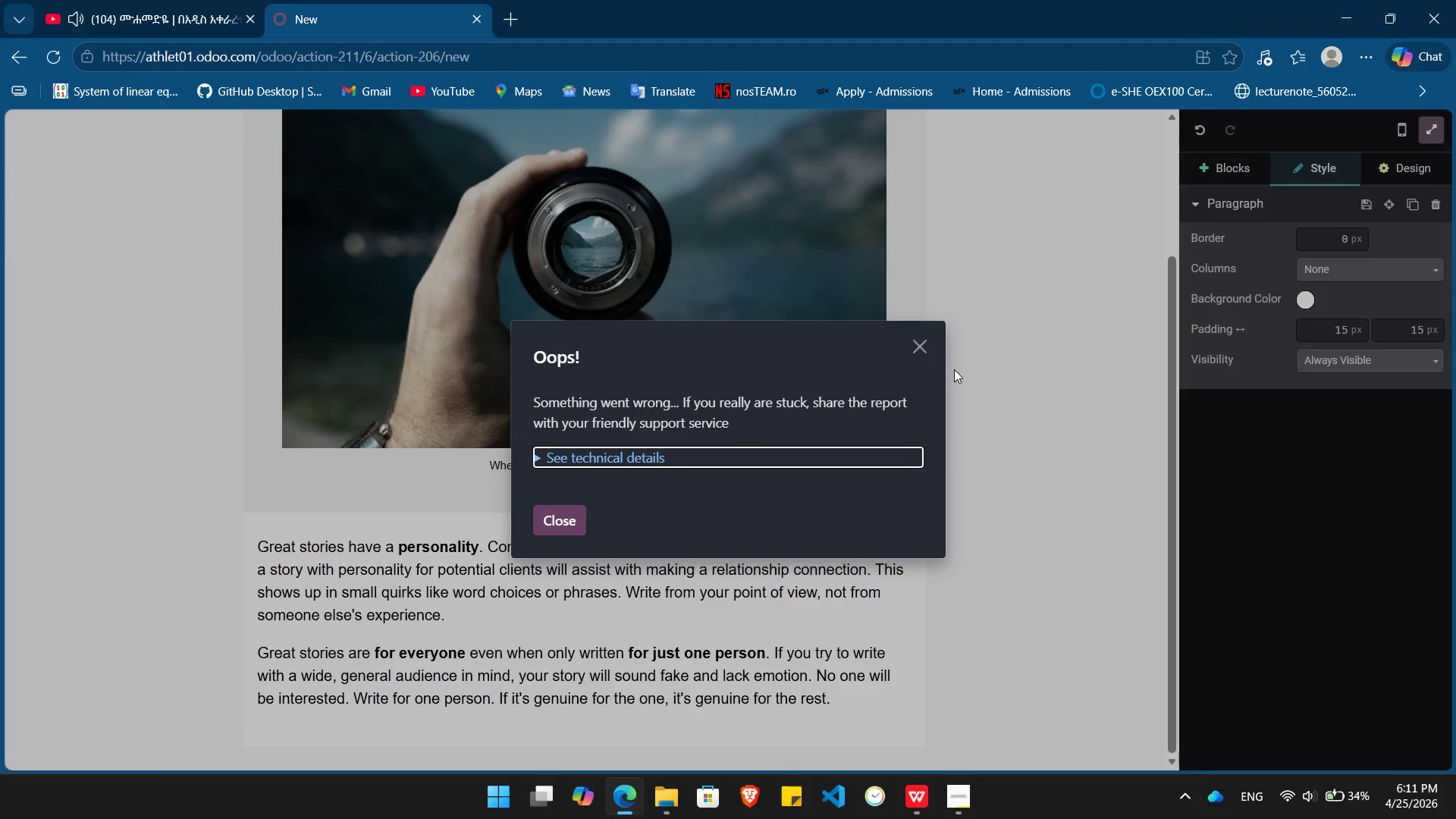 
left_click([922, 342])
 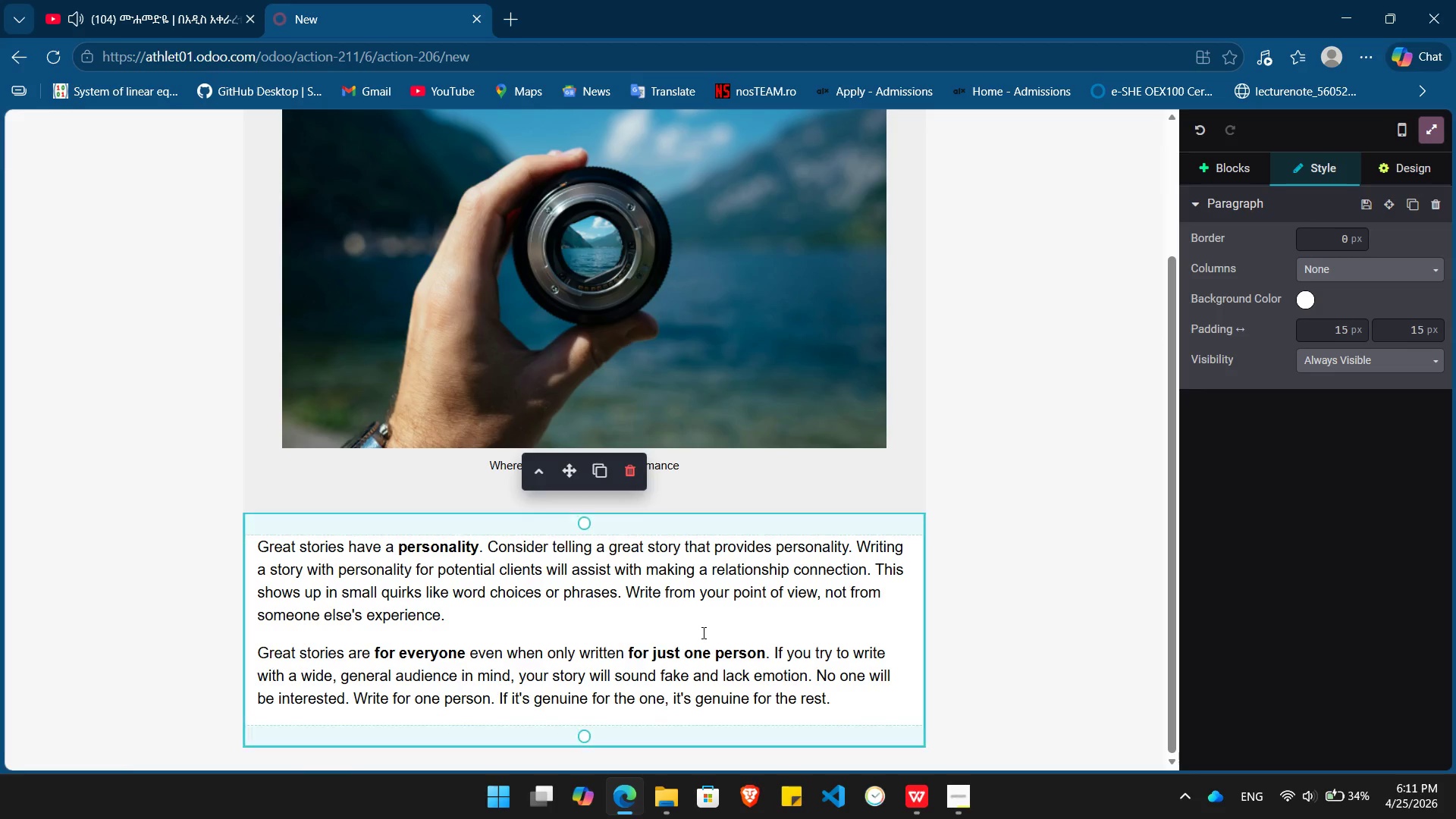 
left_click([702, 632])
 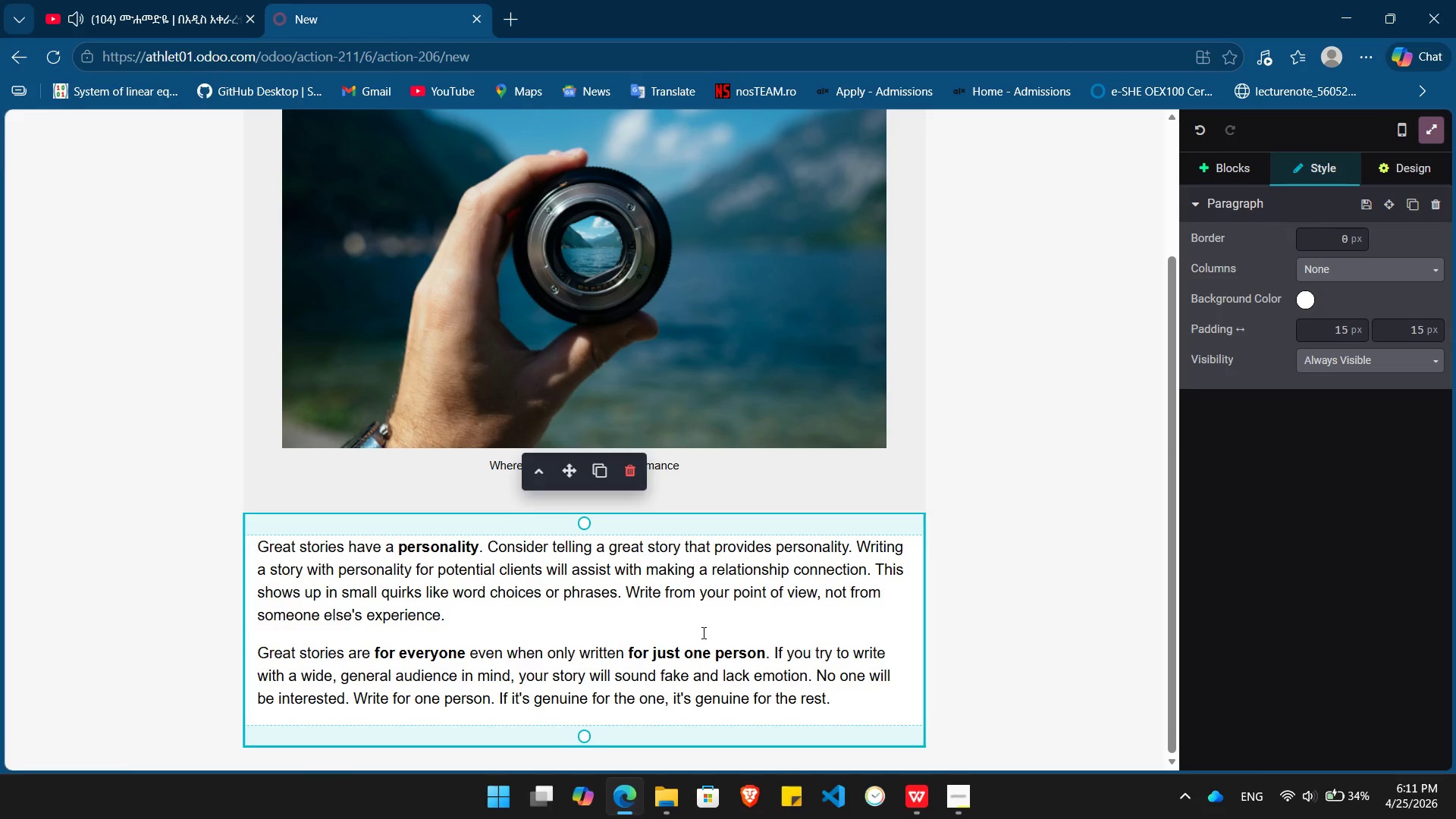 
key(Control+A)
 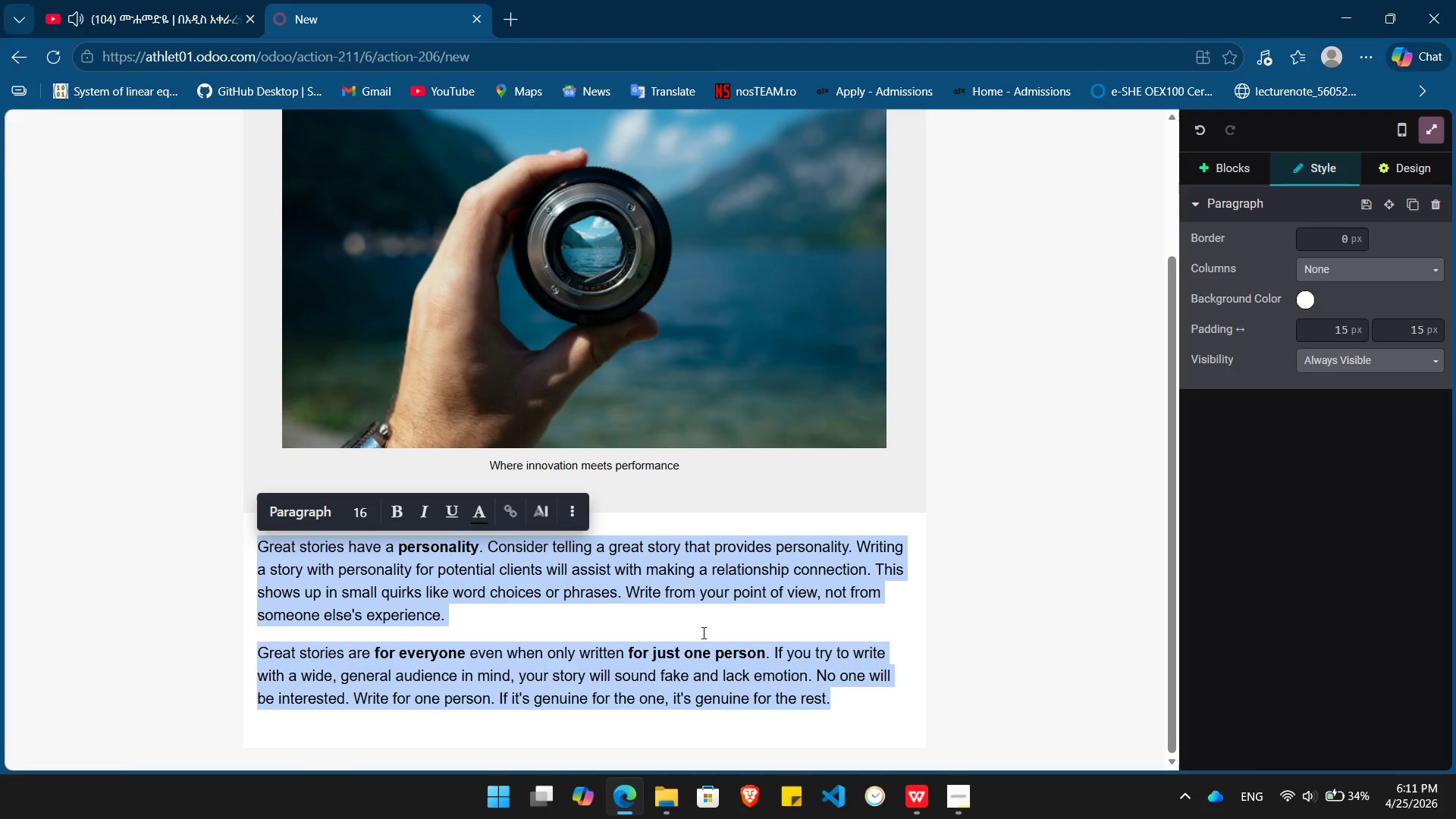 
key(Backspace)
 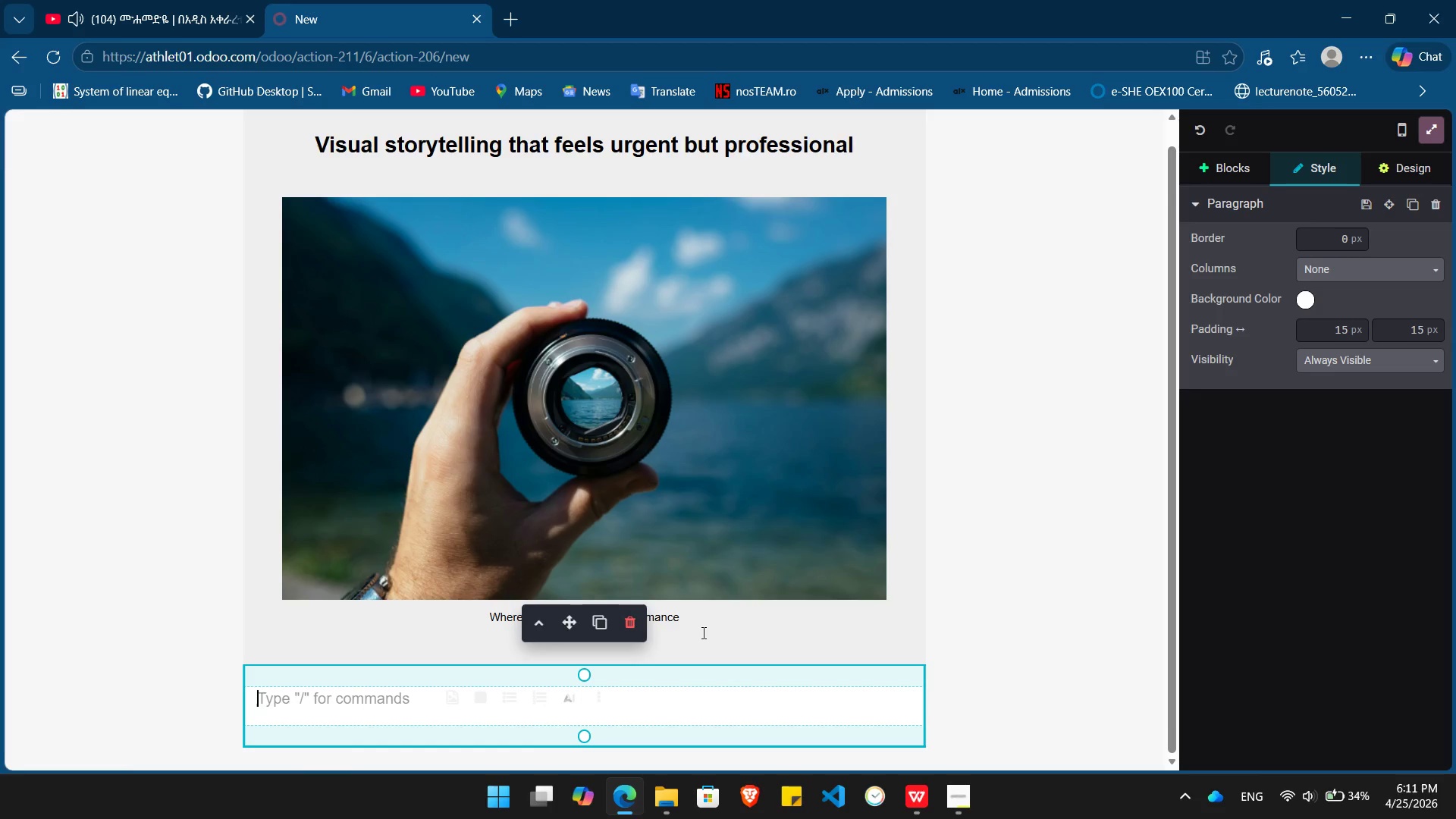 
wait(14.52)
 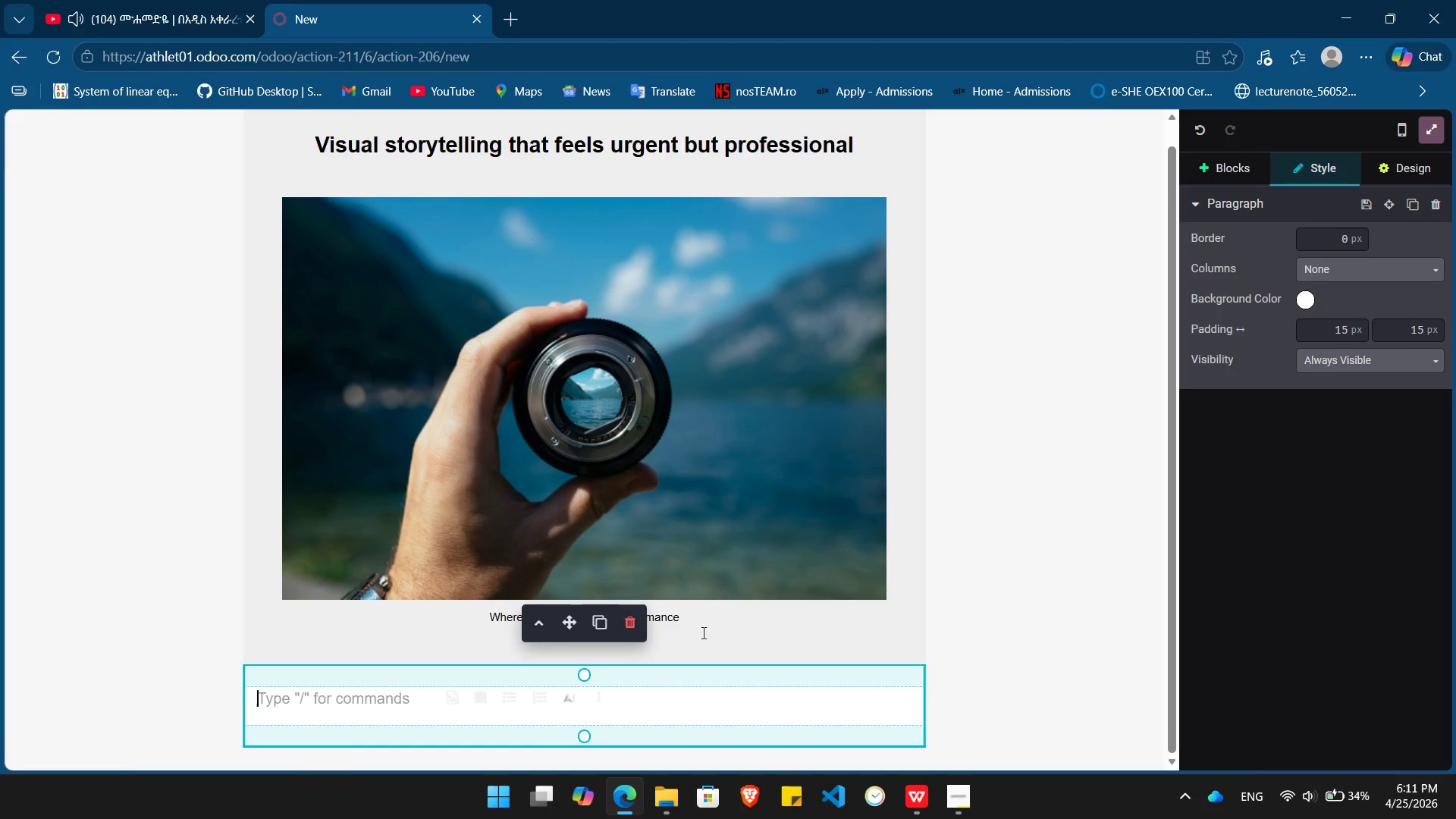 
type(Hi dear,)
 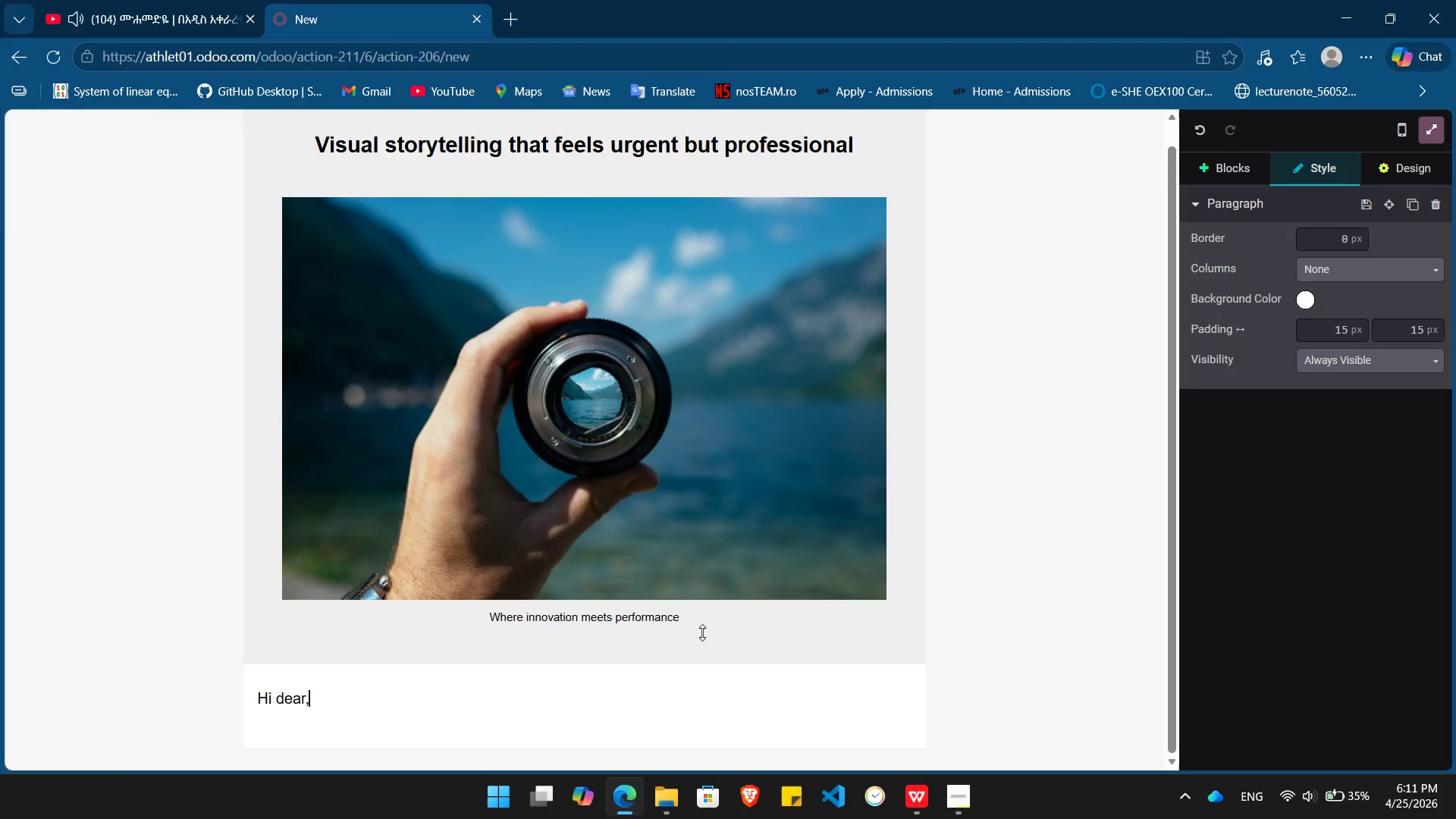 
key(Enter)
 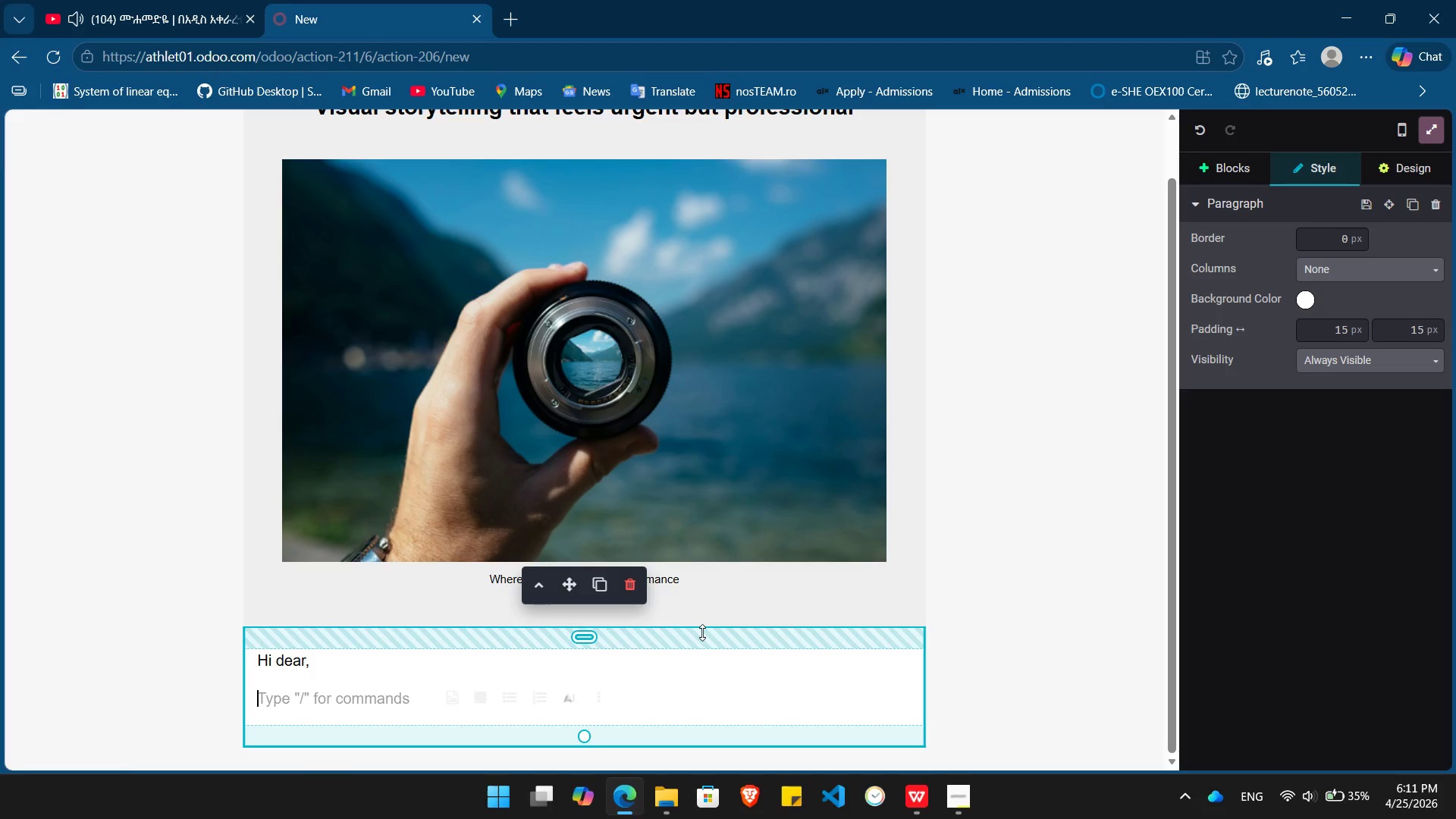 
type(Imagine this: It's 2 AM before your gallery opening at )
 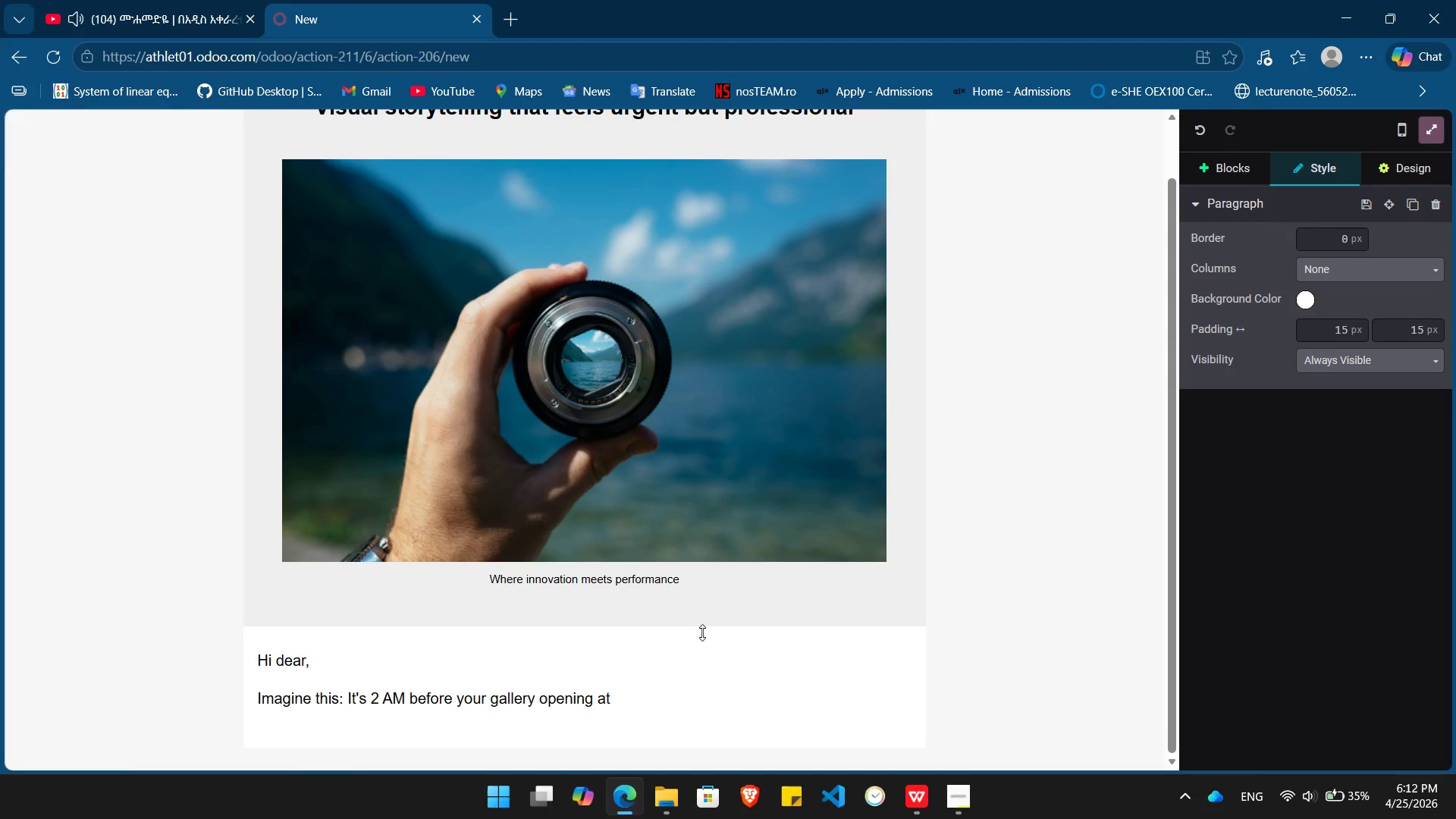 
type(mo)
key(Backspace)
key(Backspace)
type(Monday morning)
 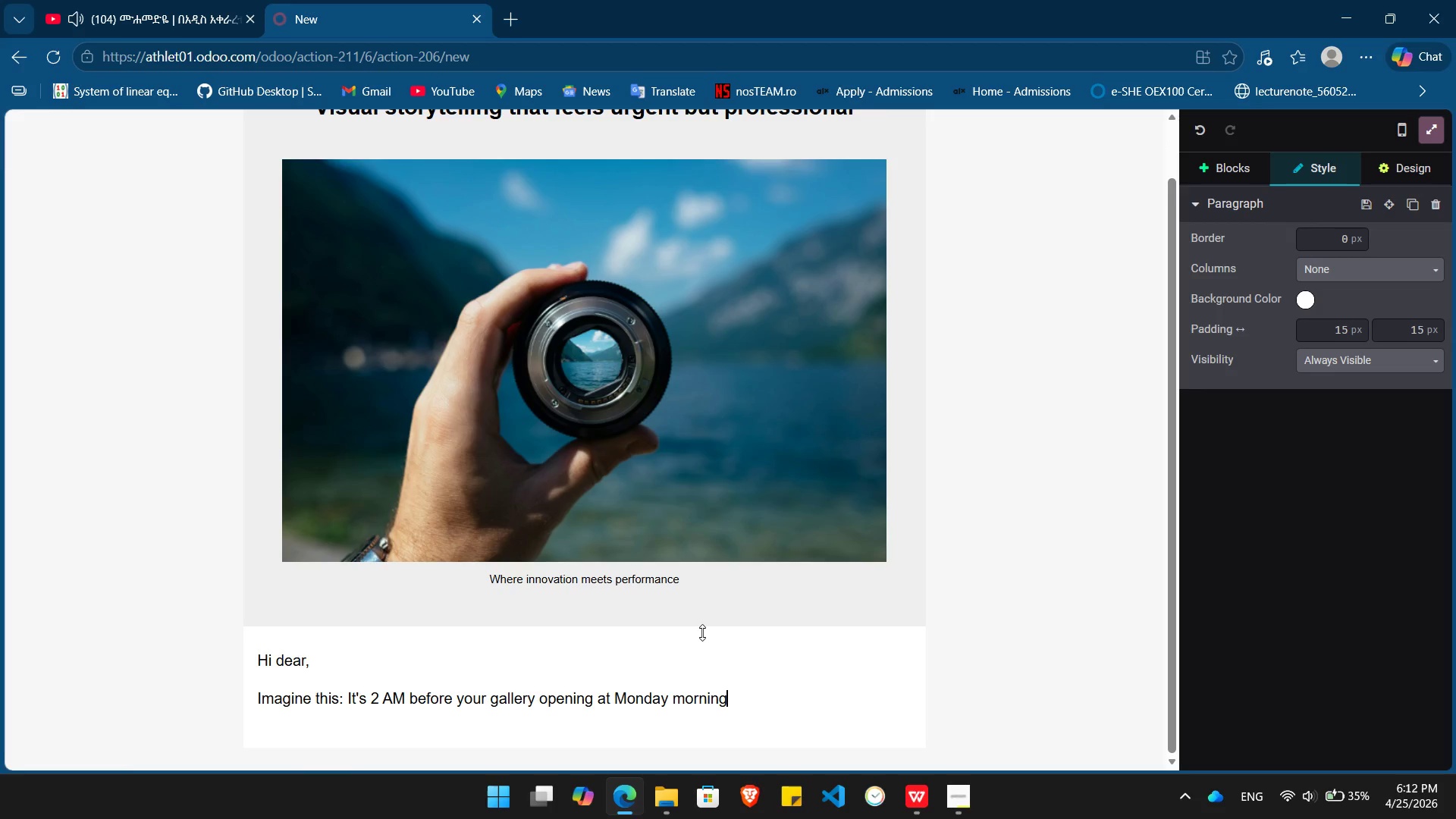 
wait(7.28)
 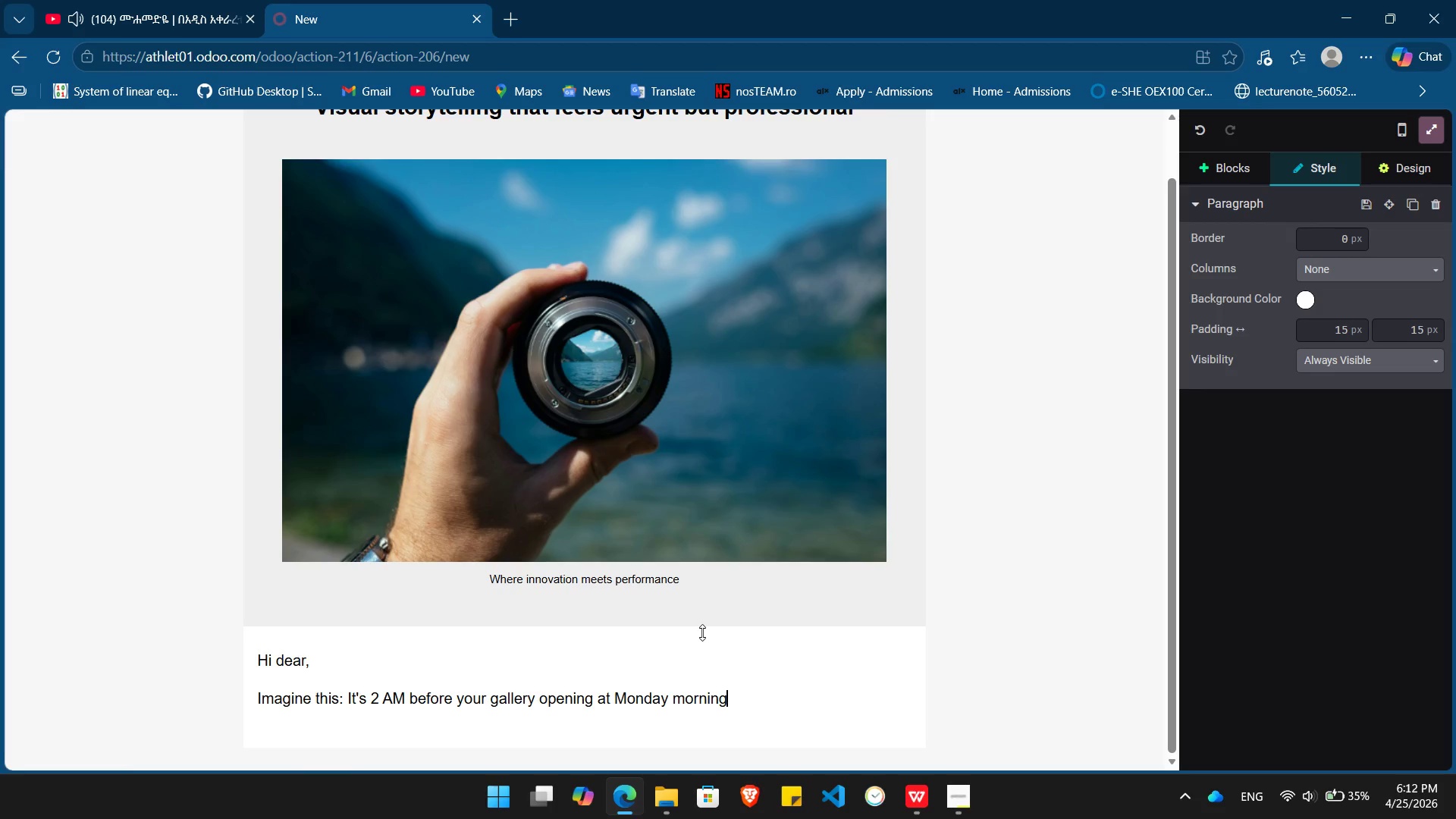 
type(. A pipe bursts on the floor above, soaking your custom displays and the venue's hardwood floors.)
 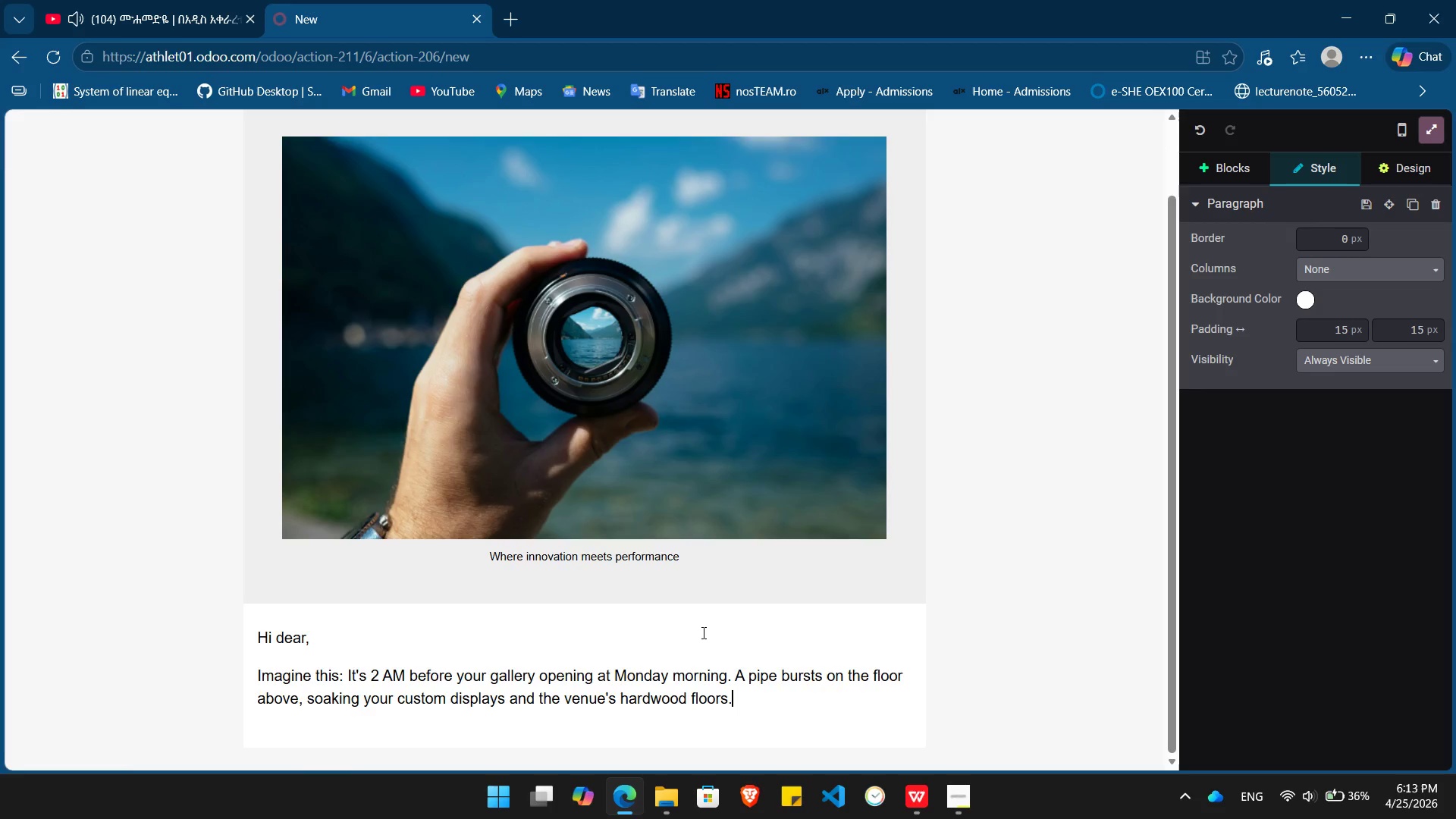 
key(Enter)
 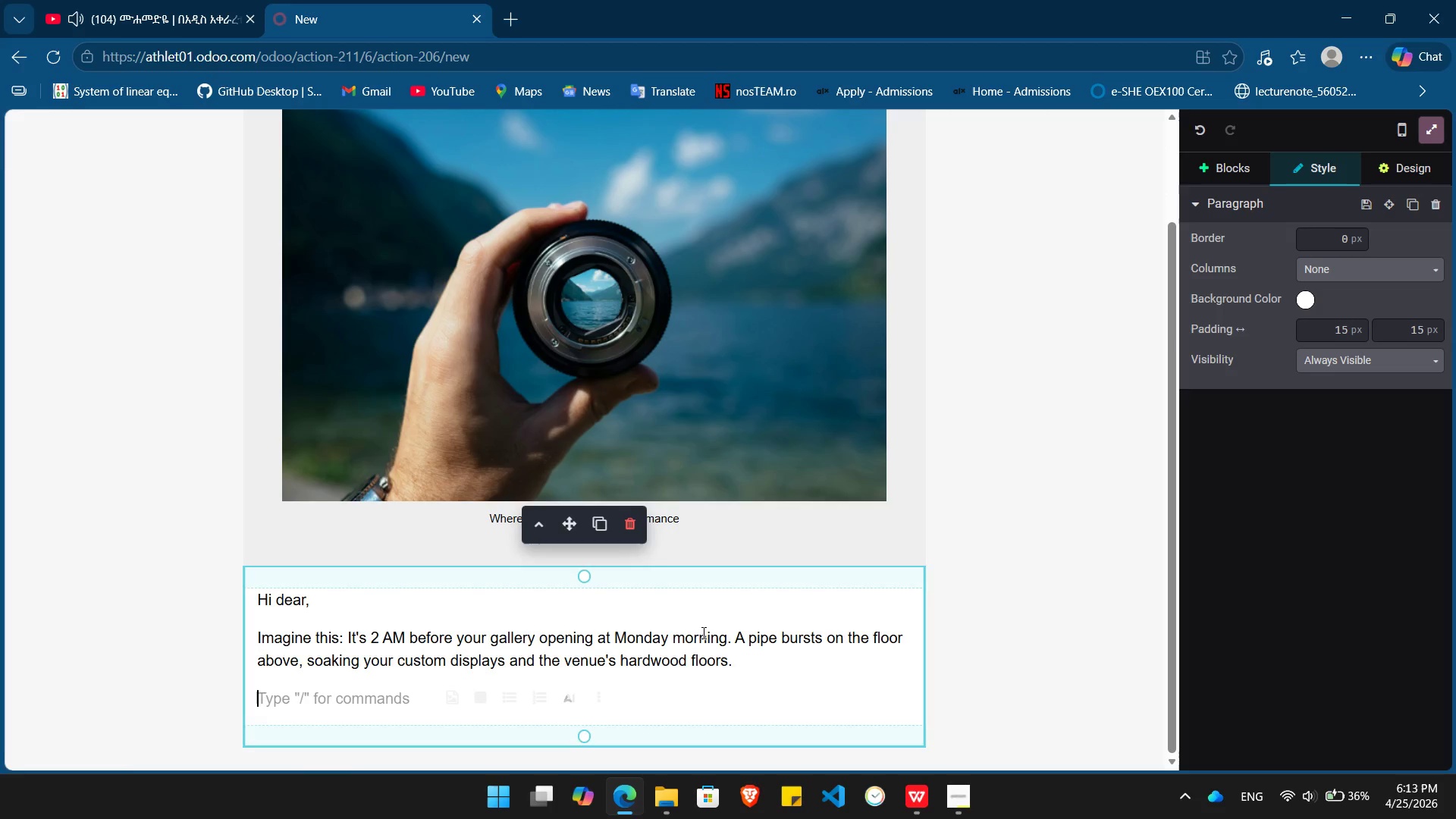 
type(This happened to one of our organizers last month.)
 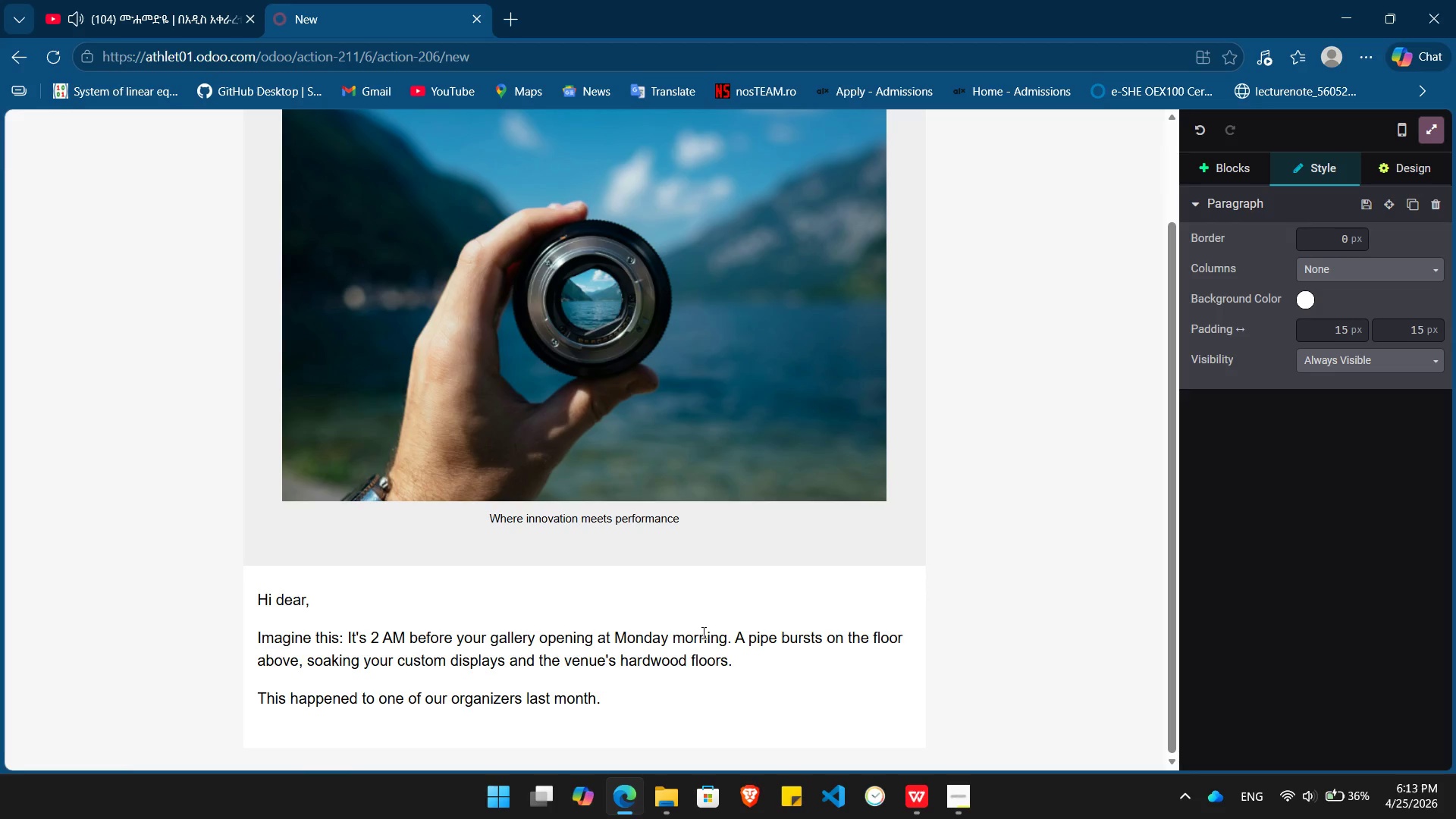 
key(Enter)
 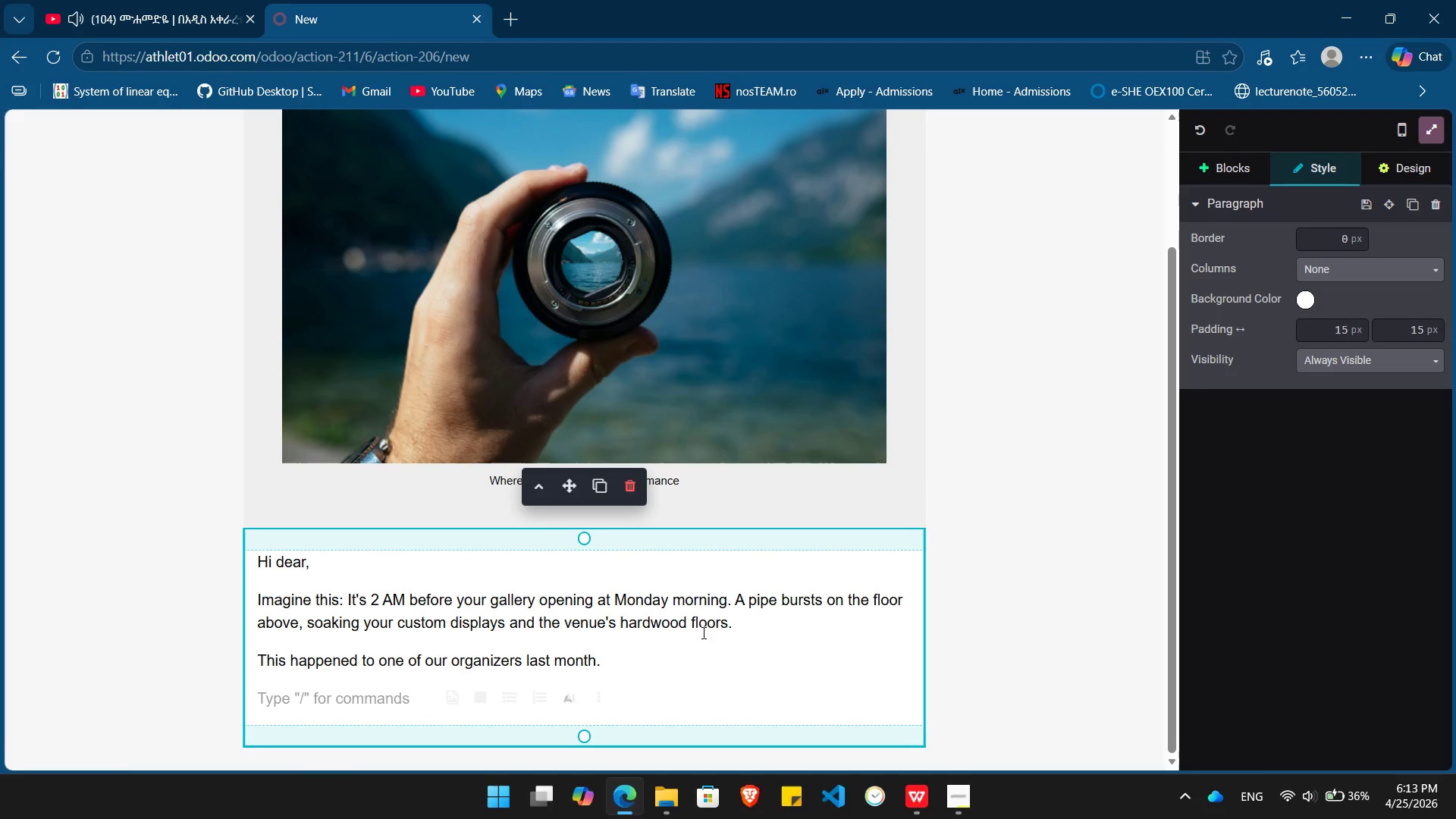 
type(Because they had )
 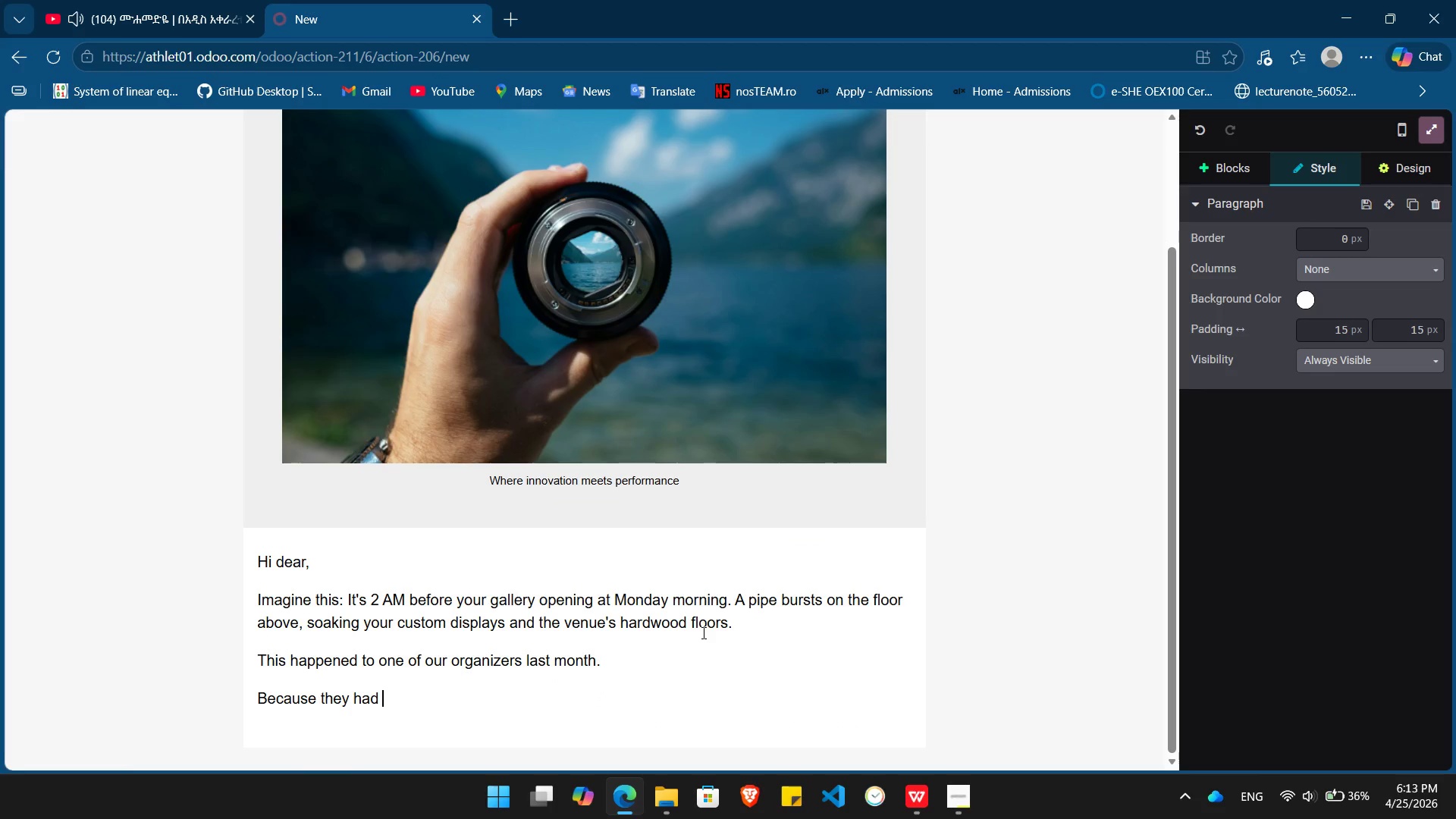 
key(Control+ControlLeft)
 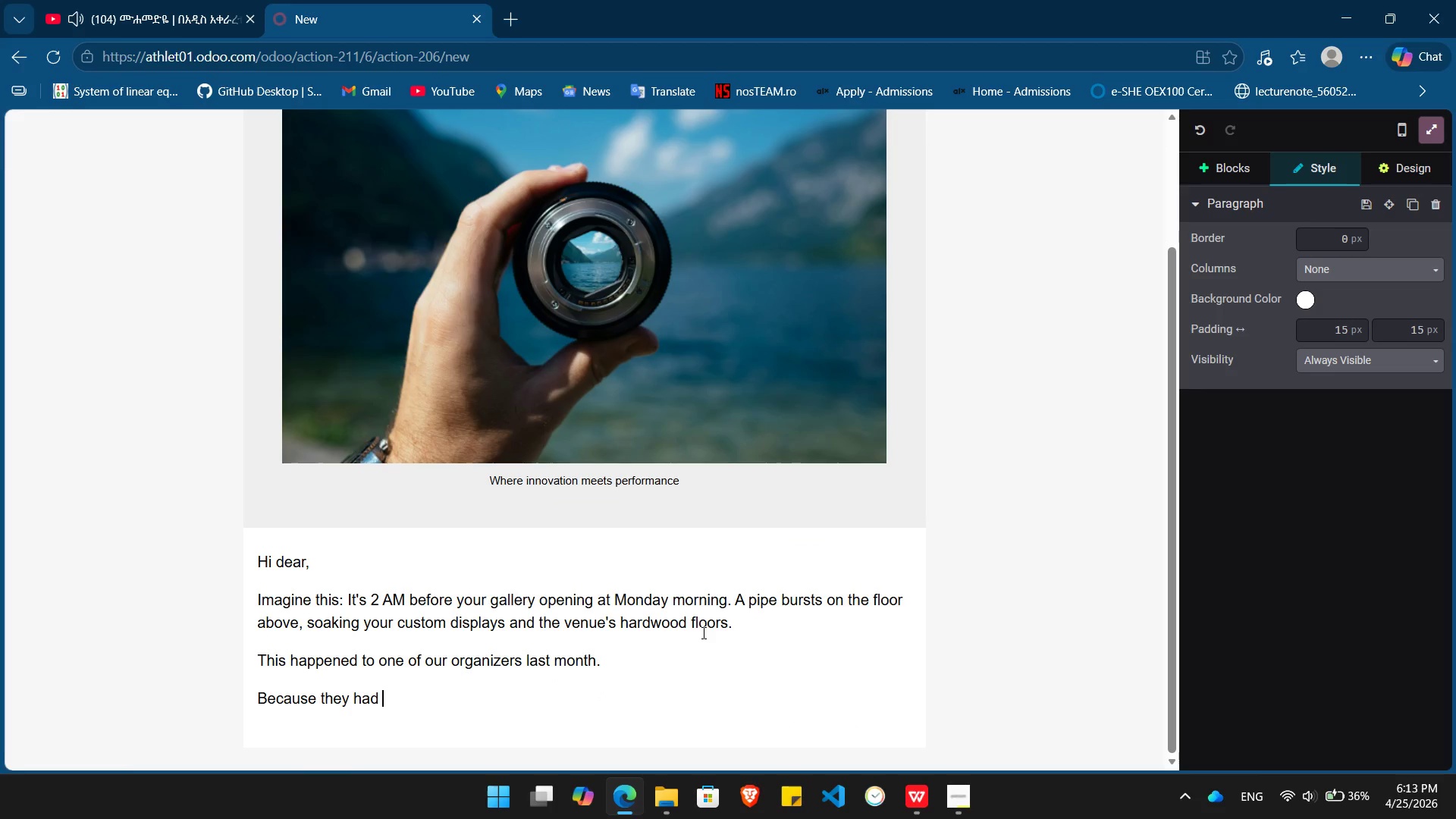 
key(Control+B)
 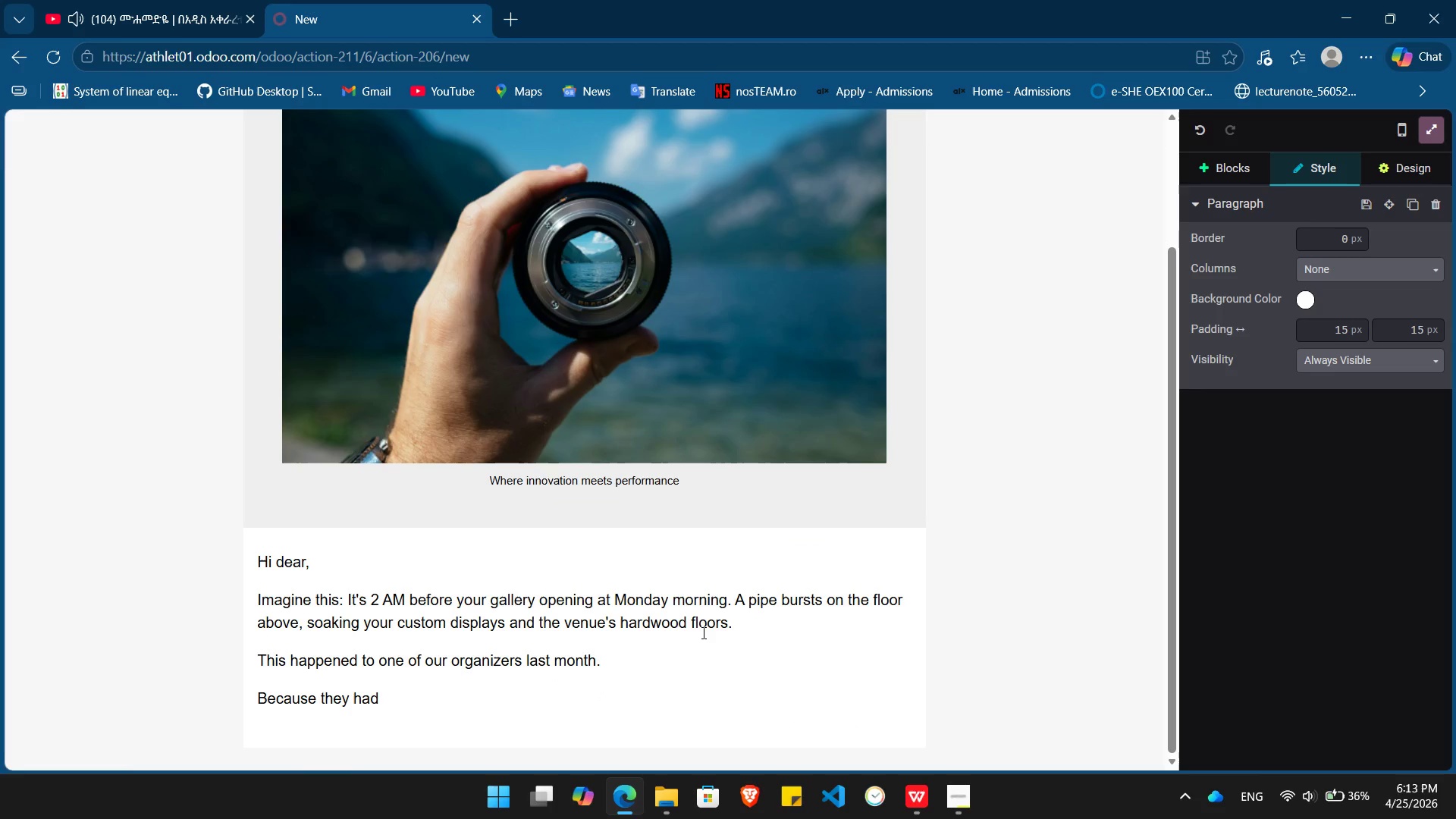 
type(ExhibitProtect )
 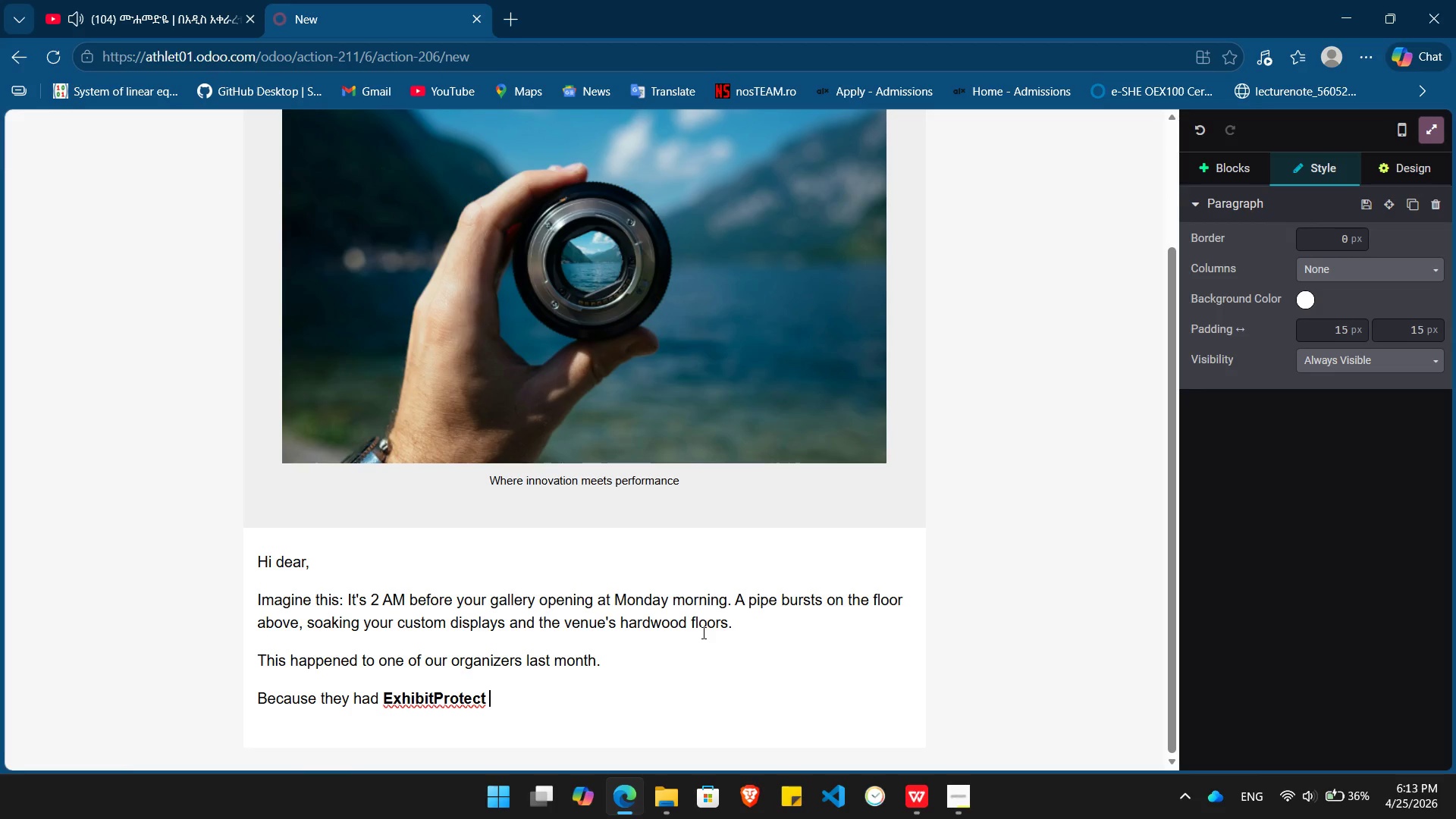 
key(Control+B)
 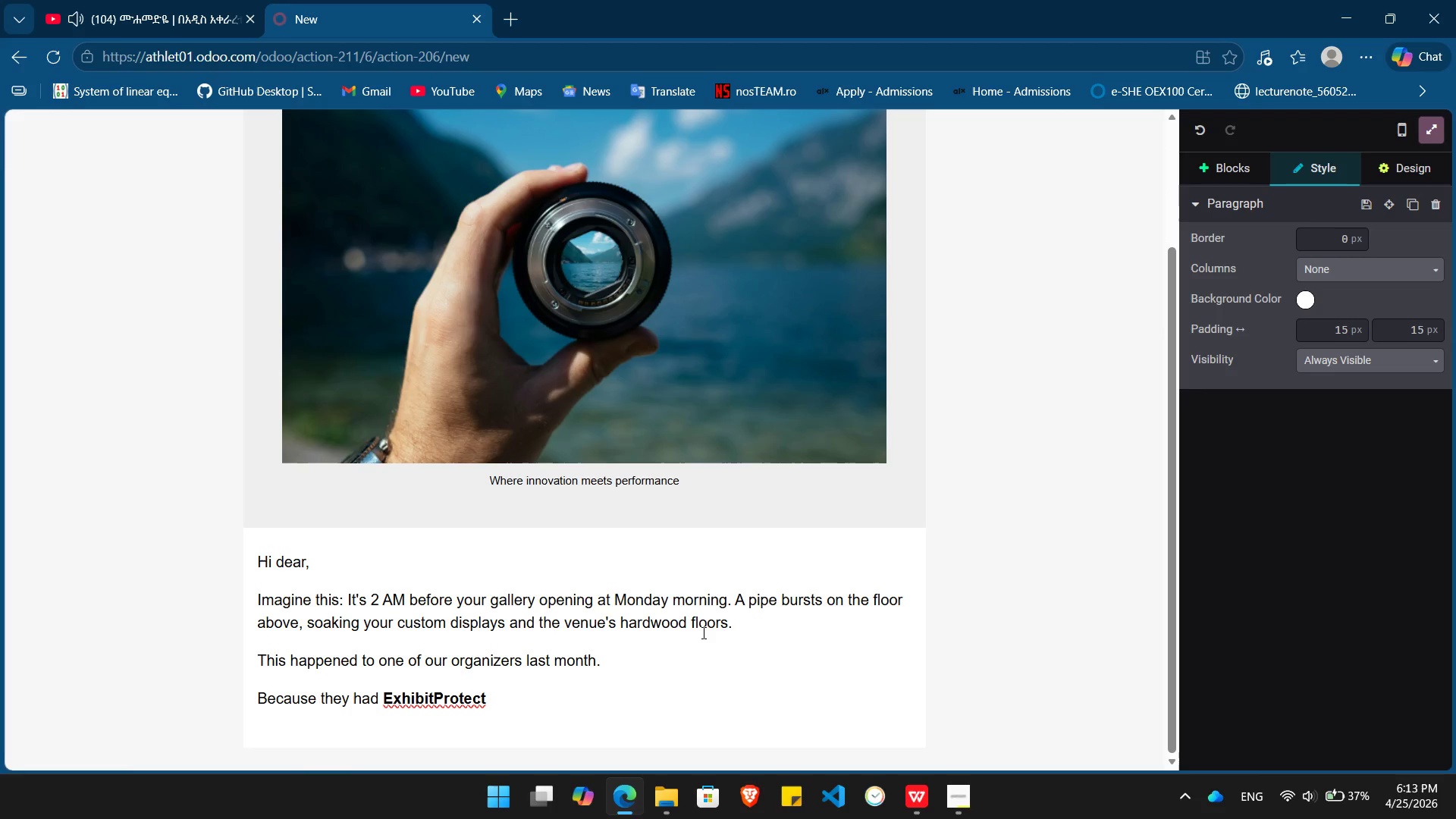 
type(they)
 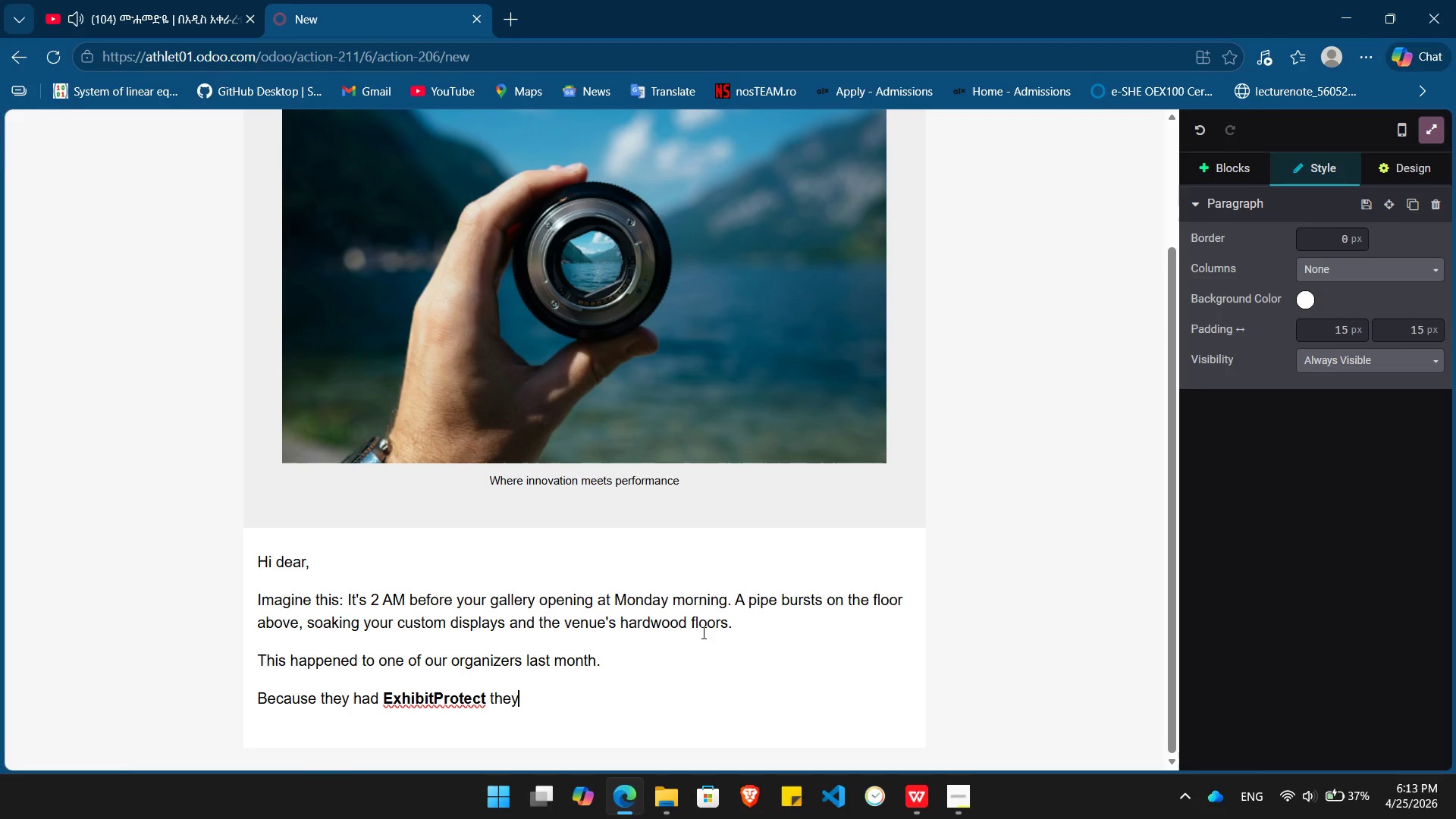 
key(ArrowLeft)
 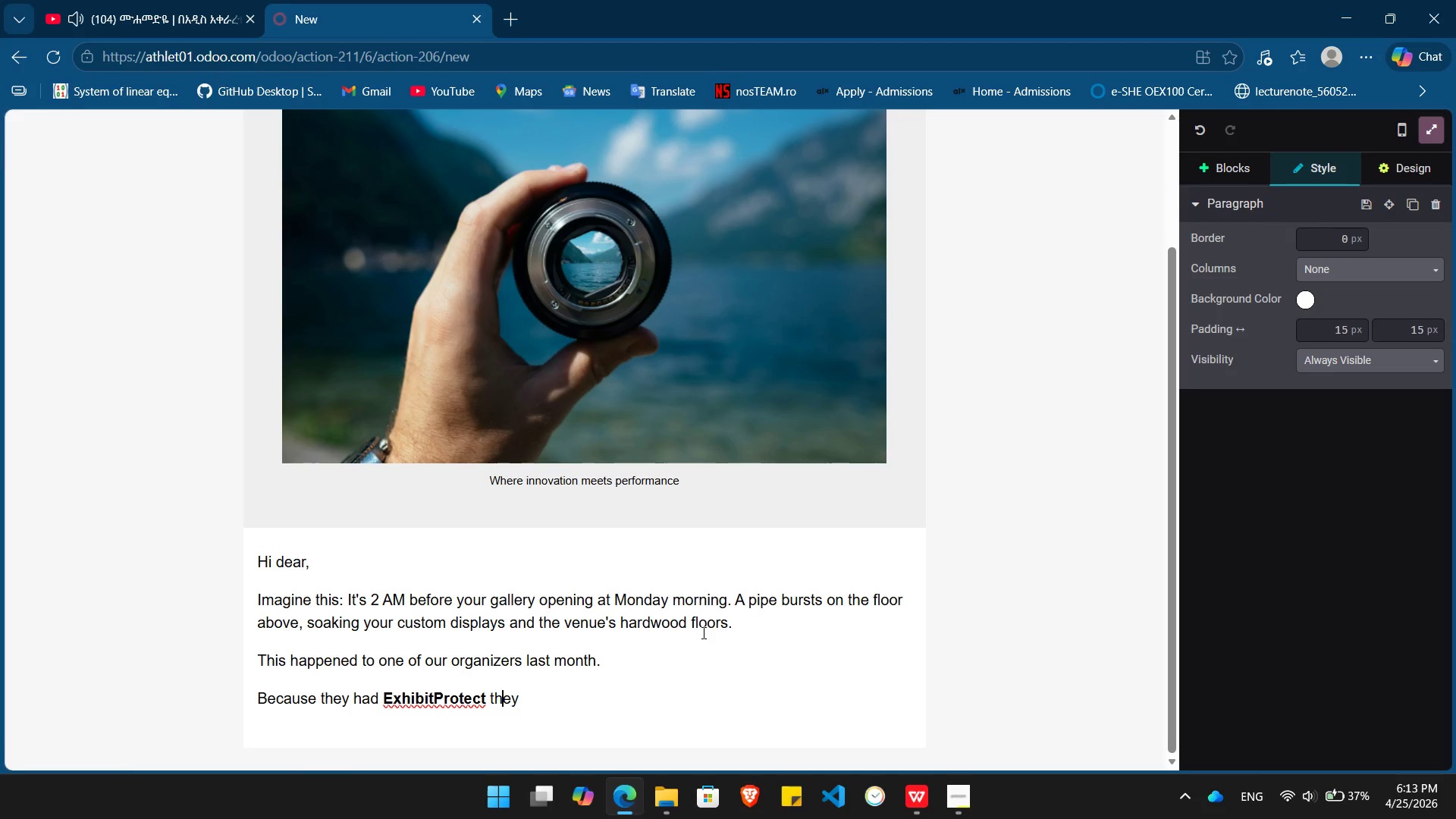 
key(ArrowLeft)
 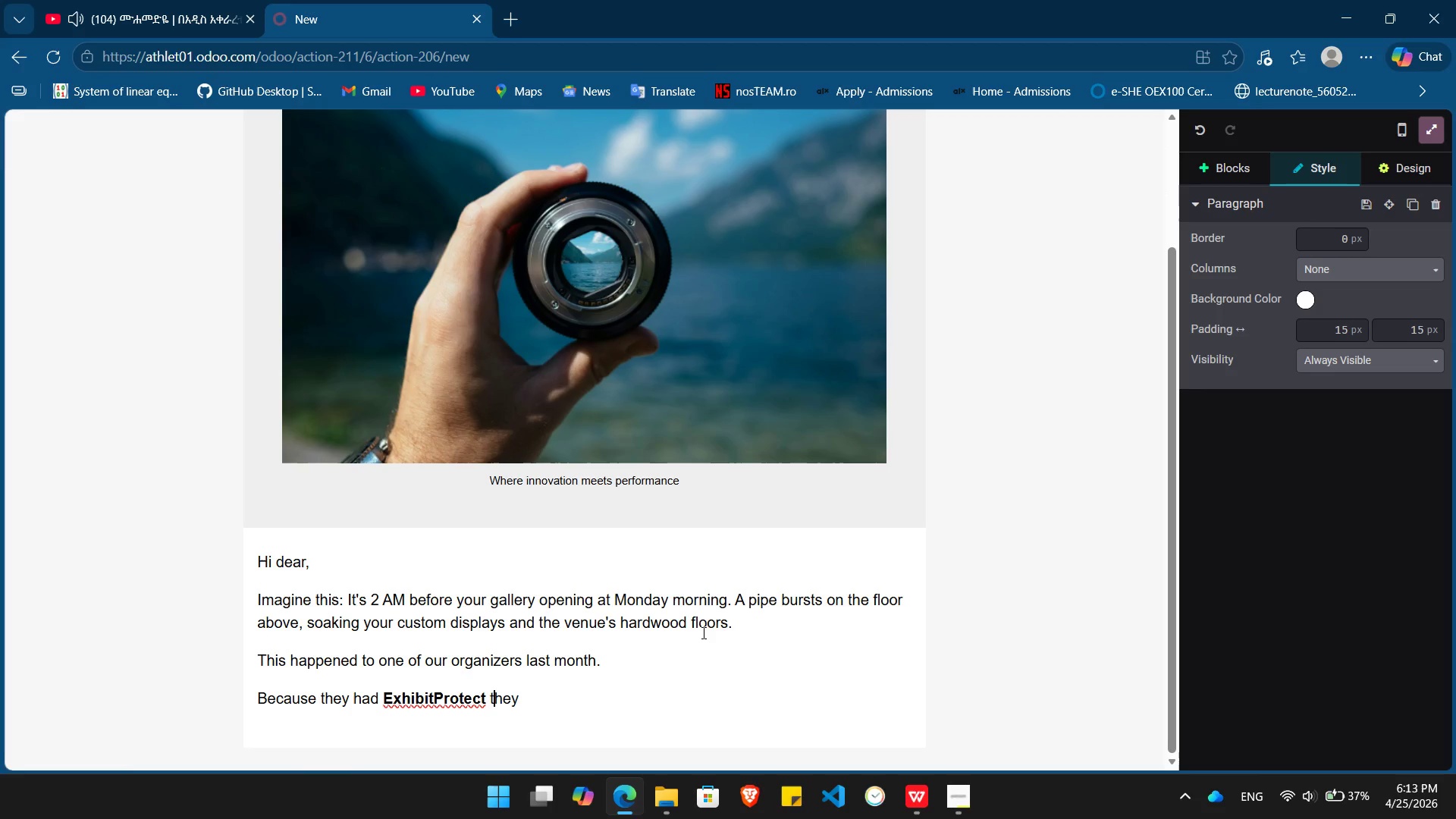 
key(ArrowLeft)
 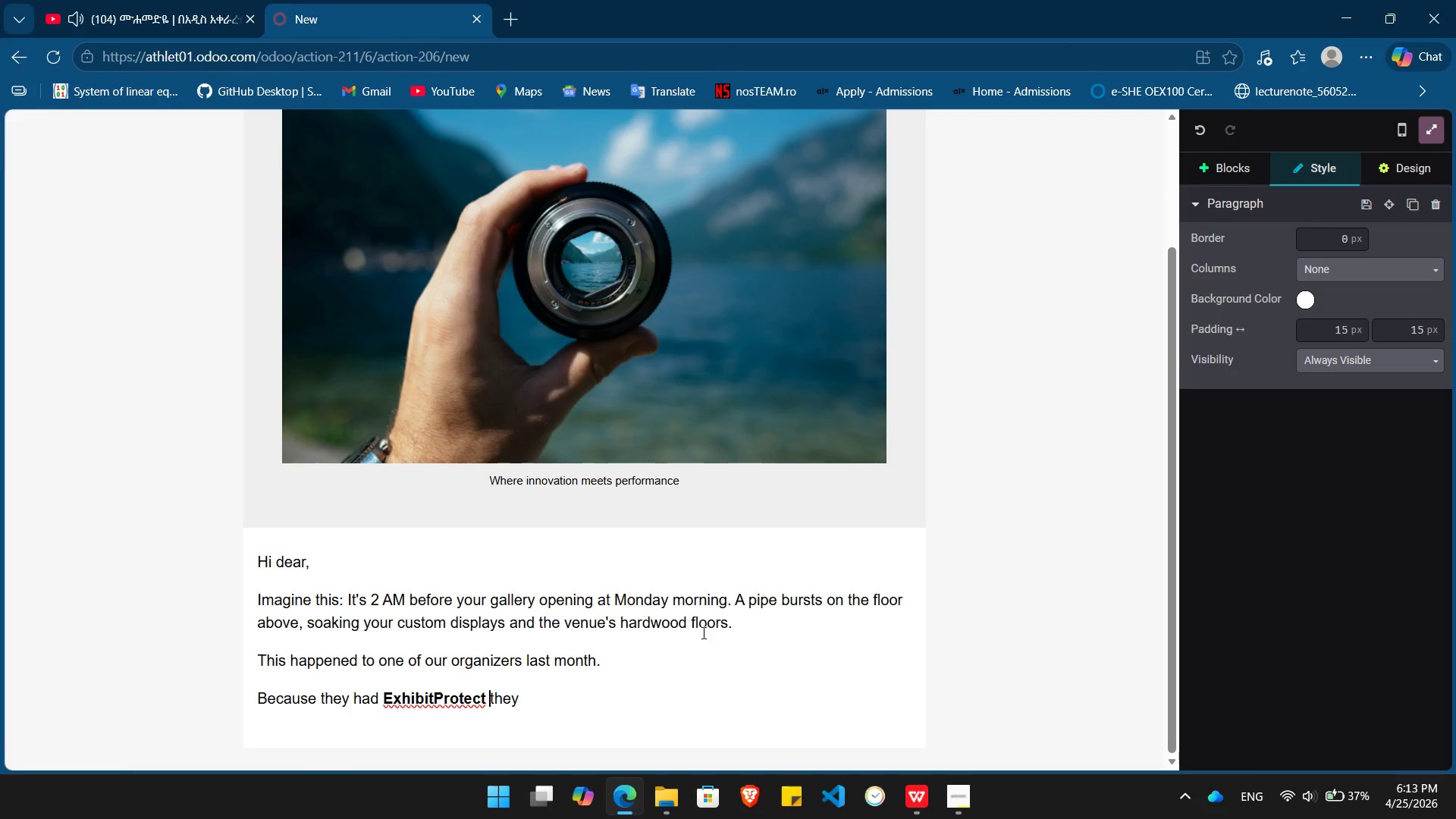 
key(ArrowLeft)
 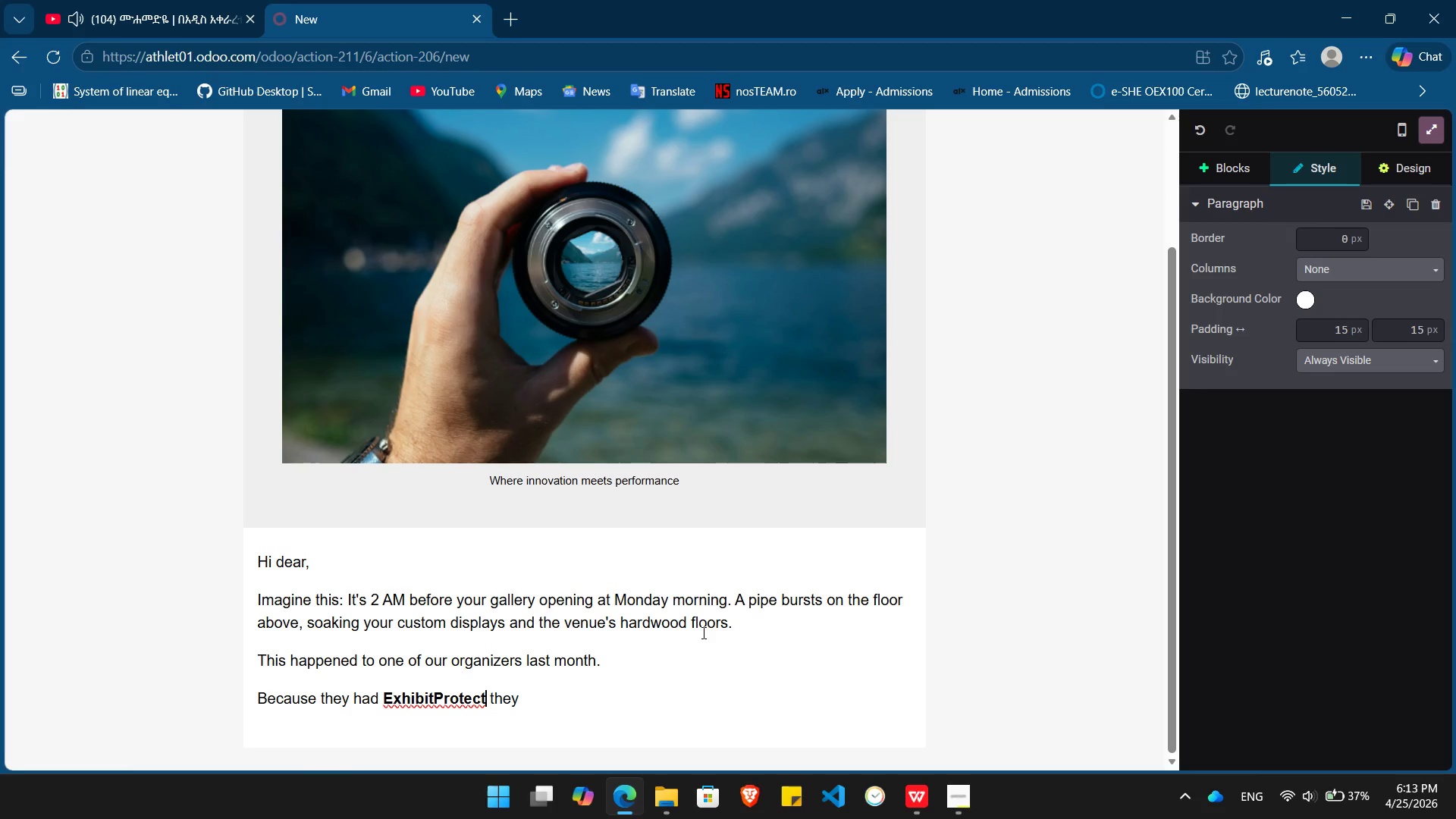 
key(ArrowLeft)
 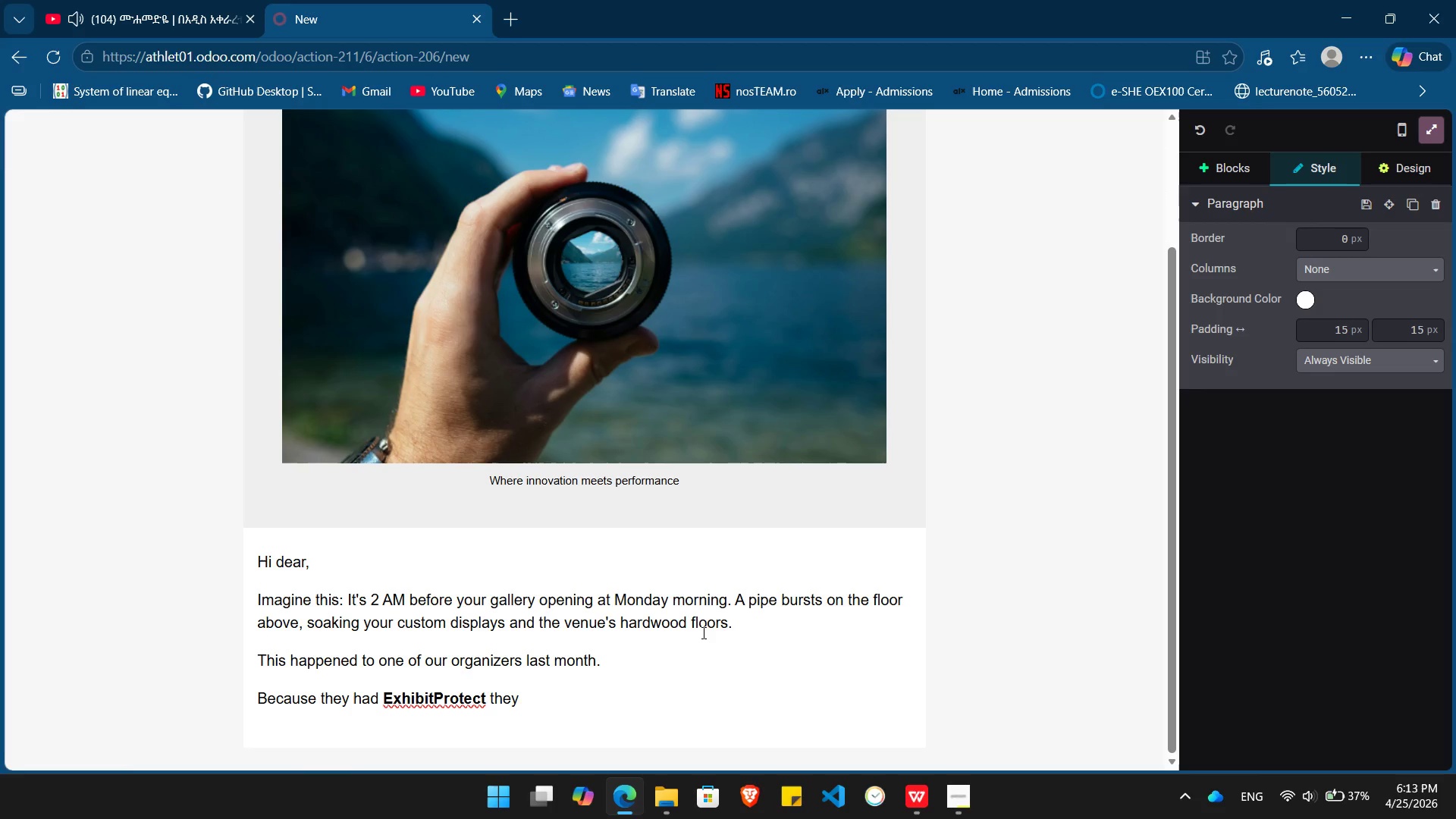 
type(,[End] didn't have to panic about the $12,000 venue repair bill or the )
 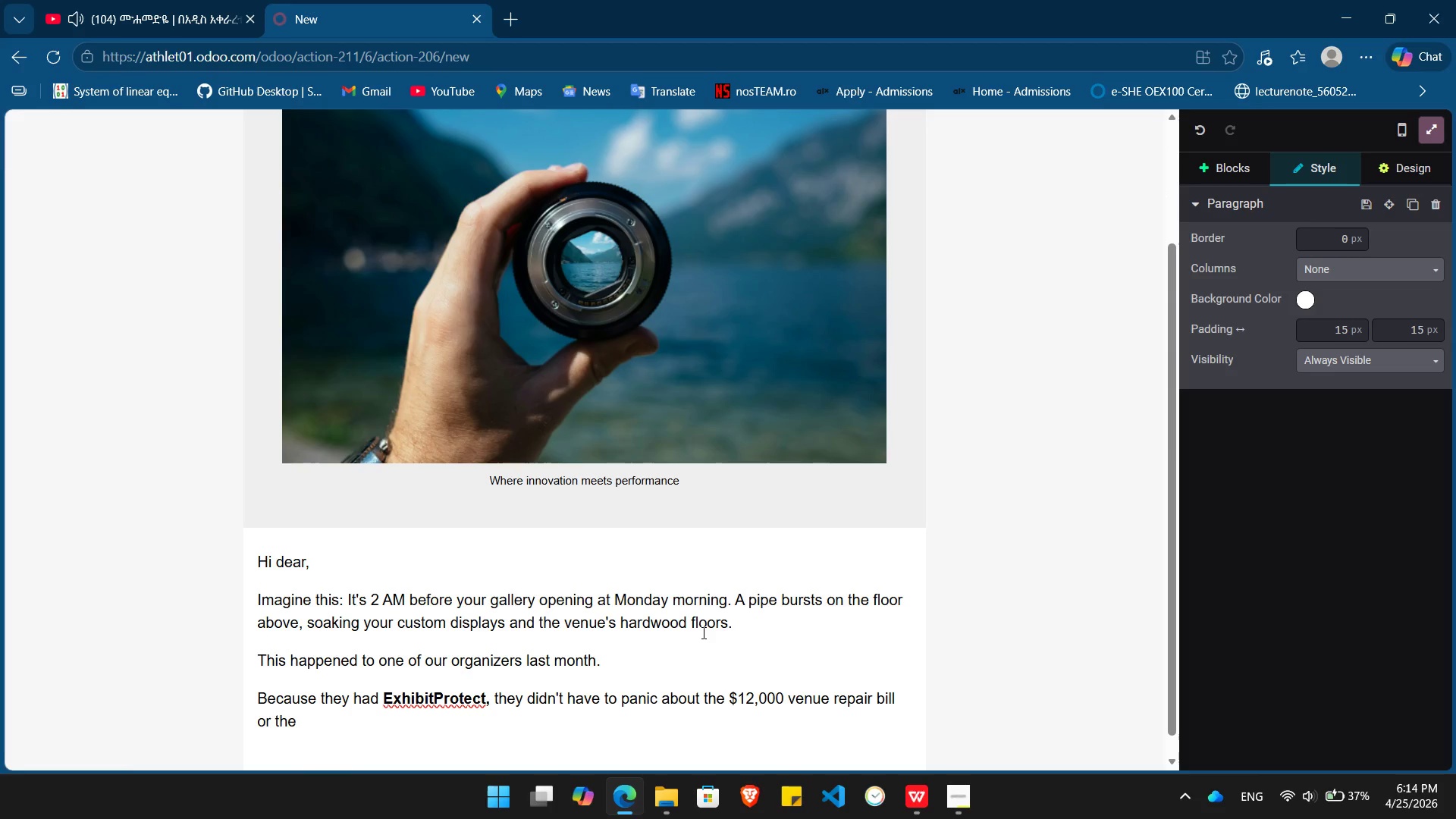 
type($3000 in)
 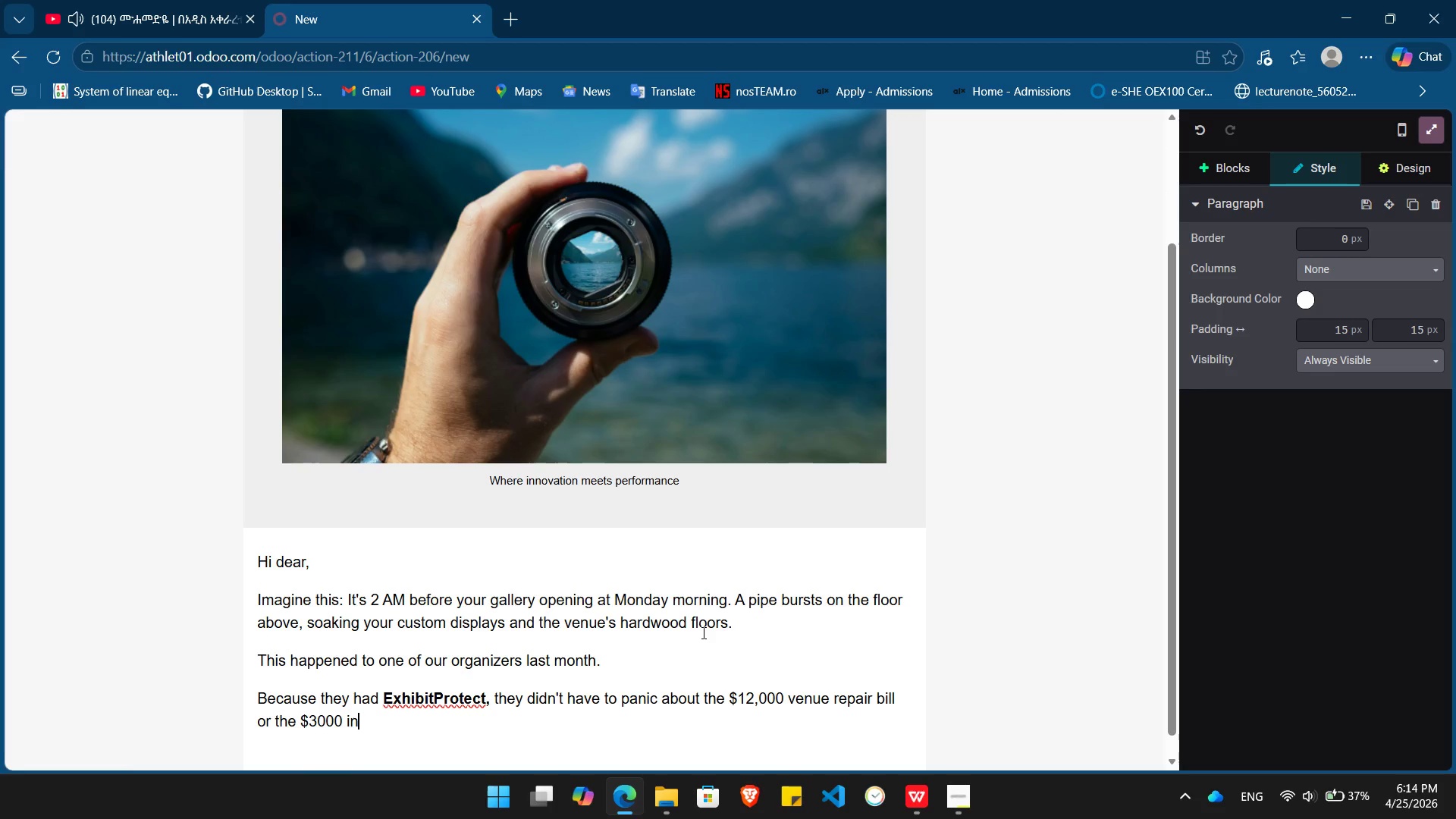 
key(ArrowLeft)
 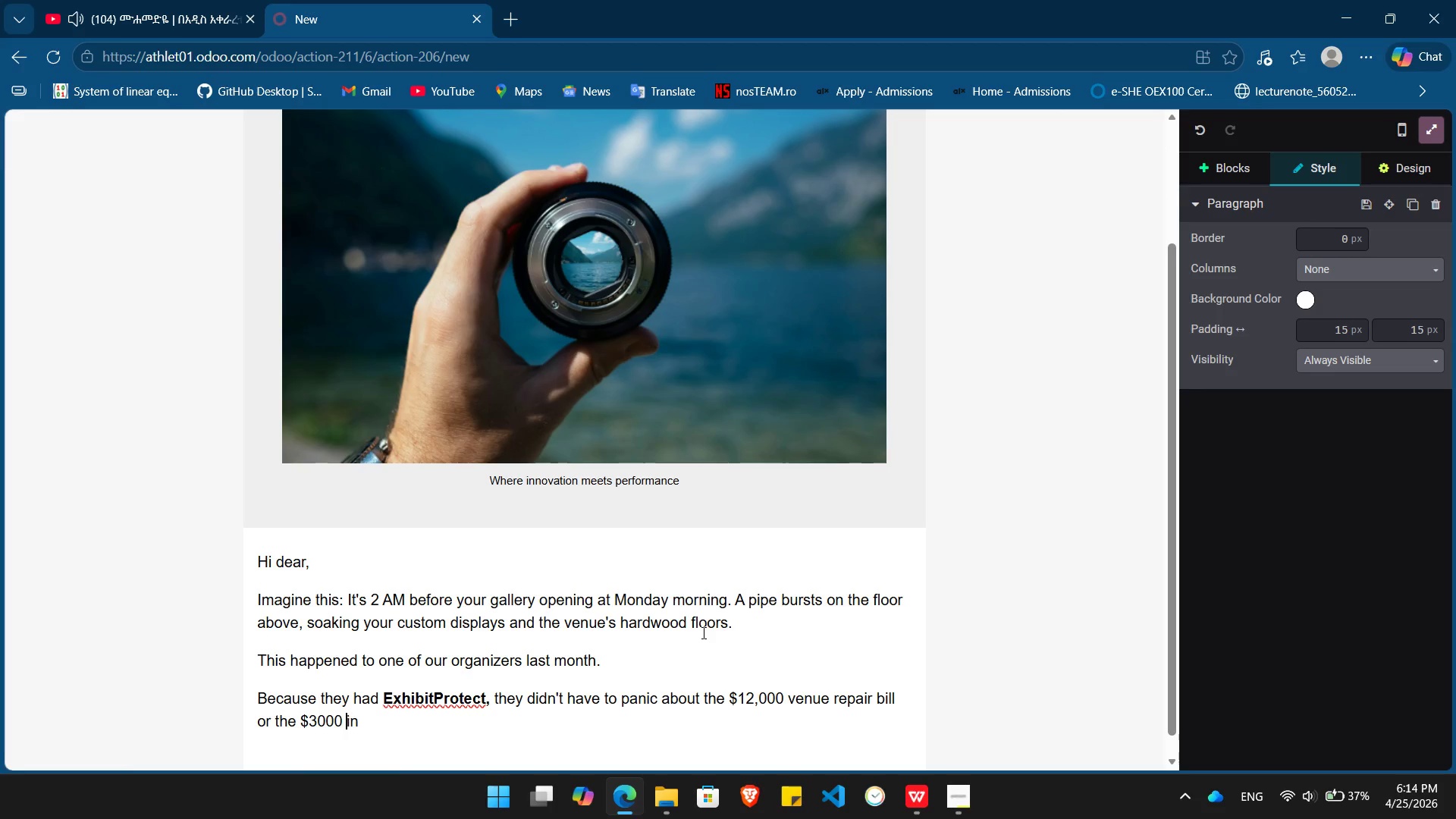 
key(ArrowLeft)
 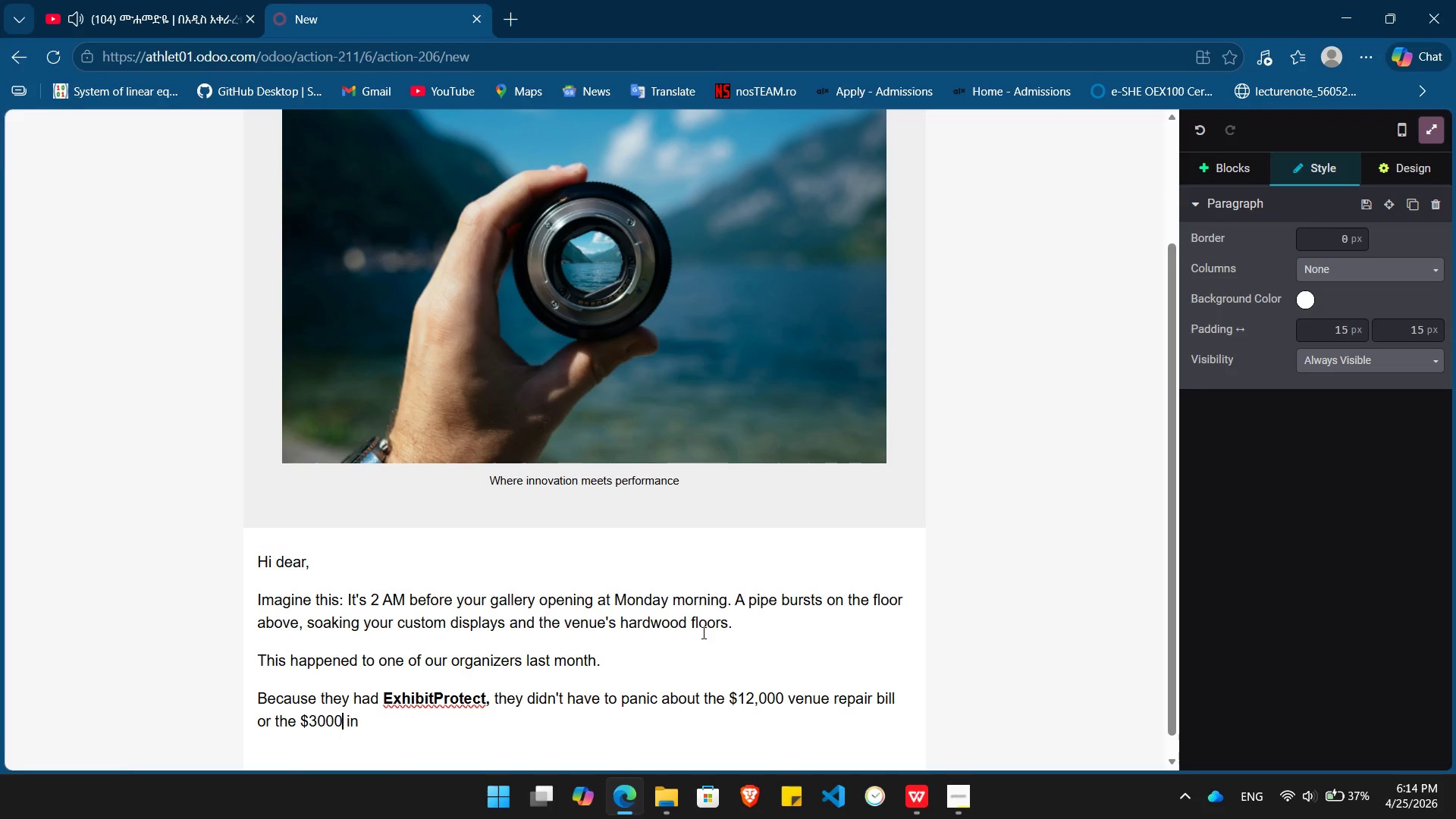 
key(ArrowLeft)
 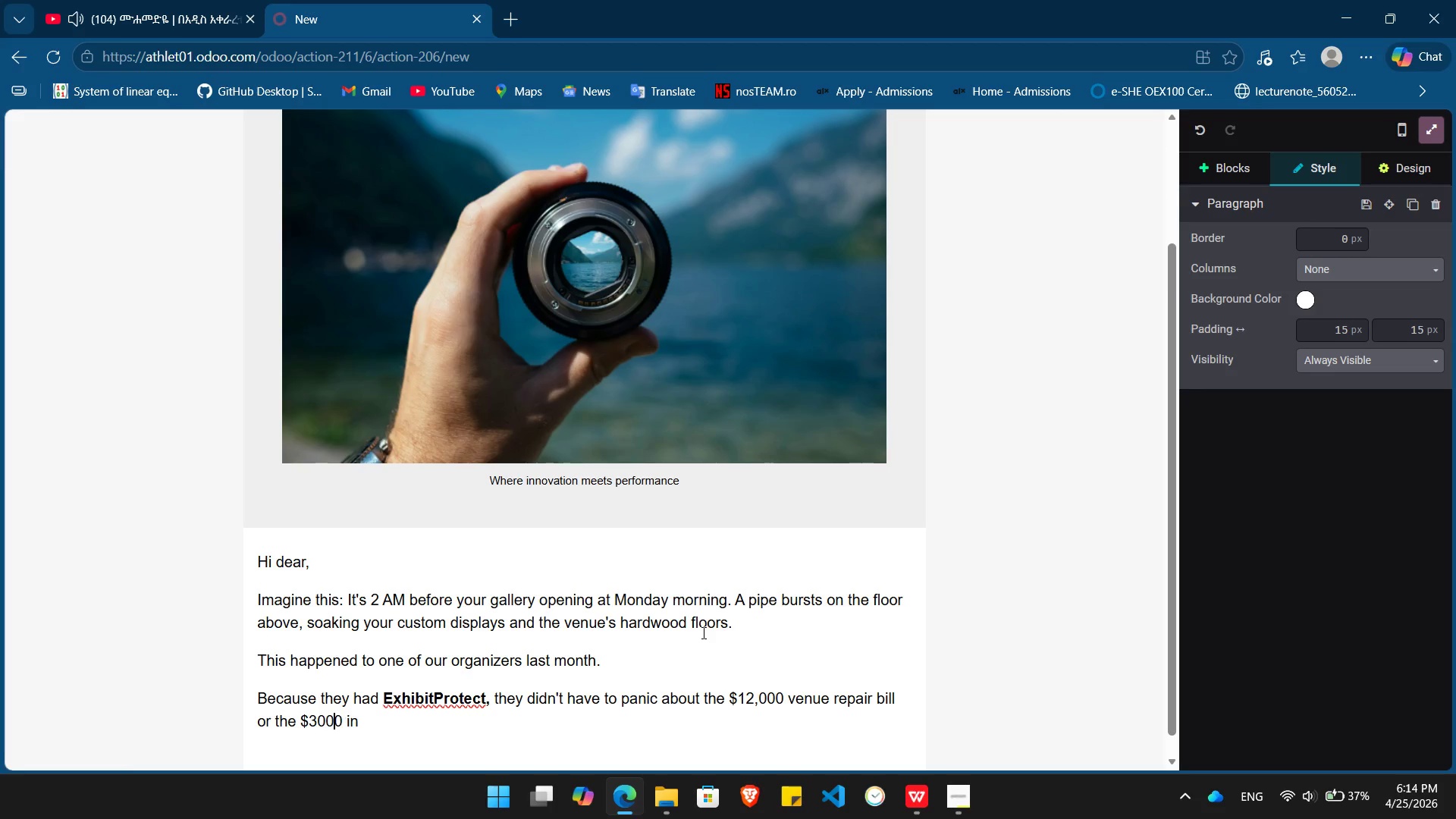 
key(ArrowLeft)
 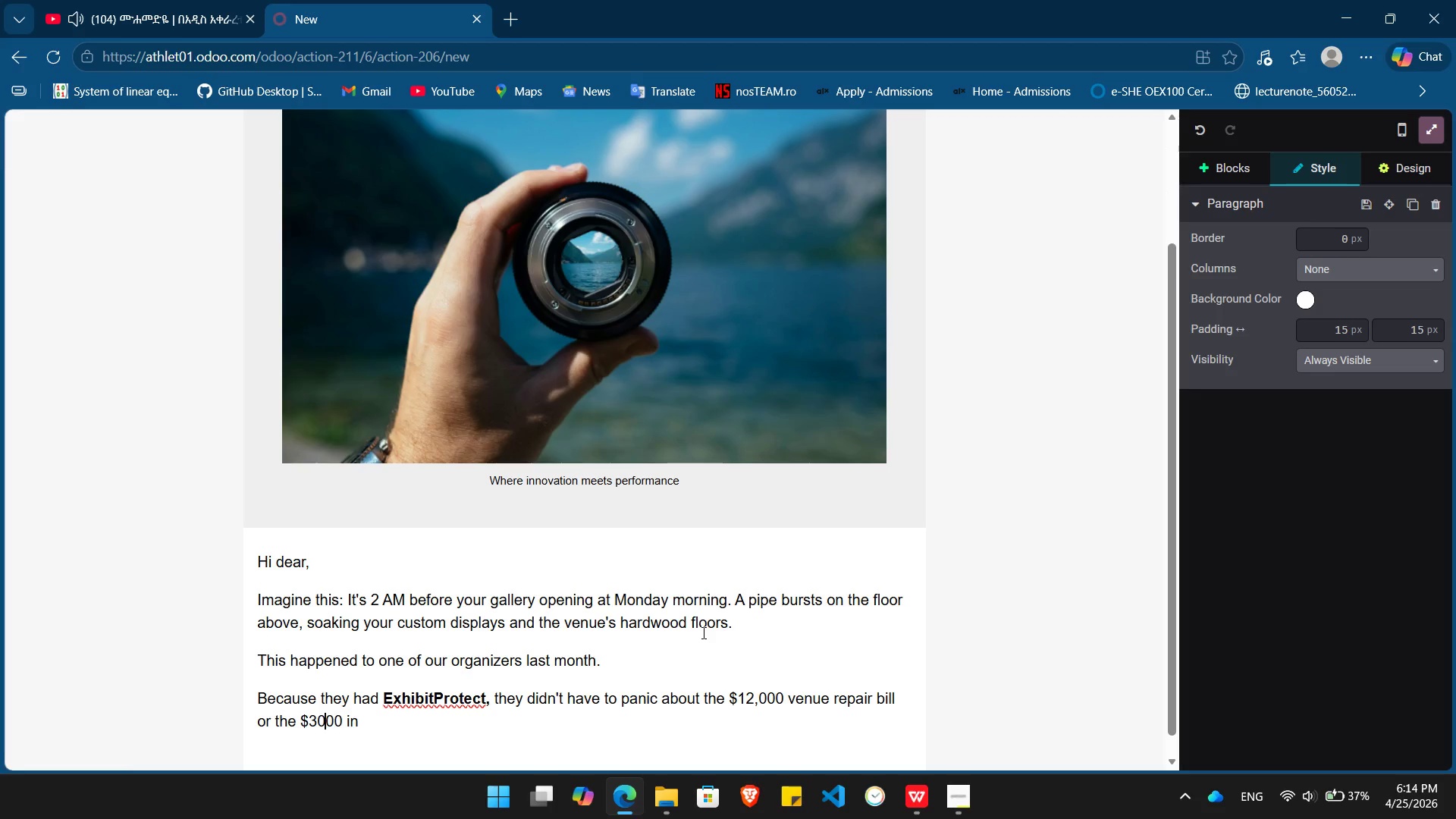 
key(ArrowLeft)
 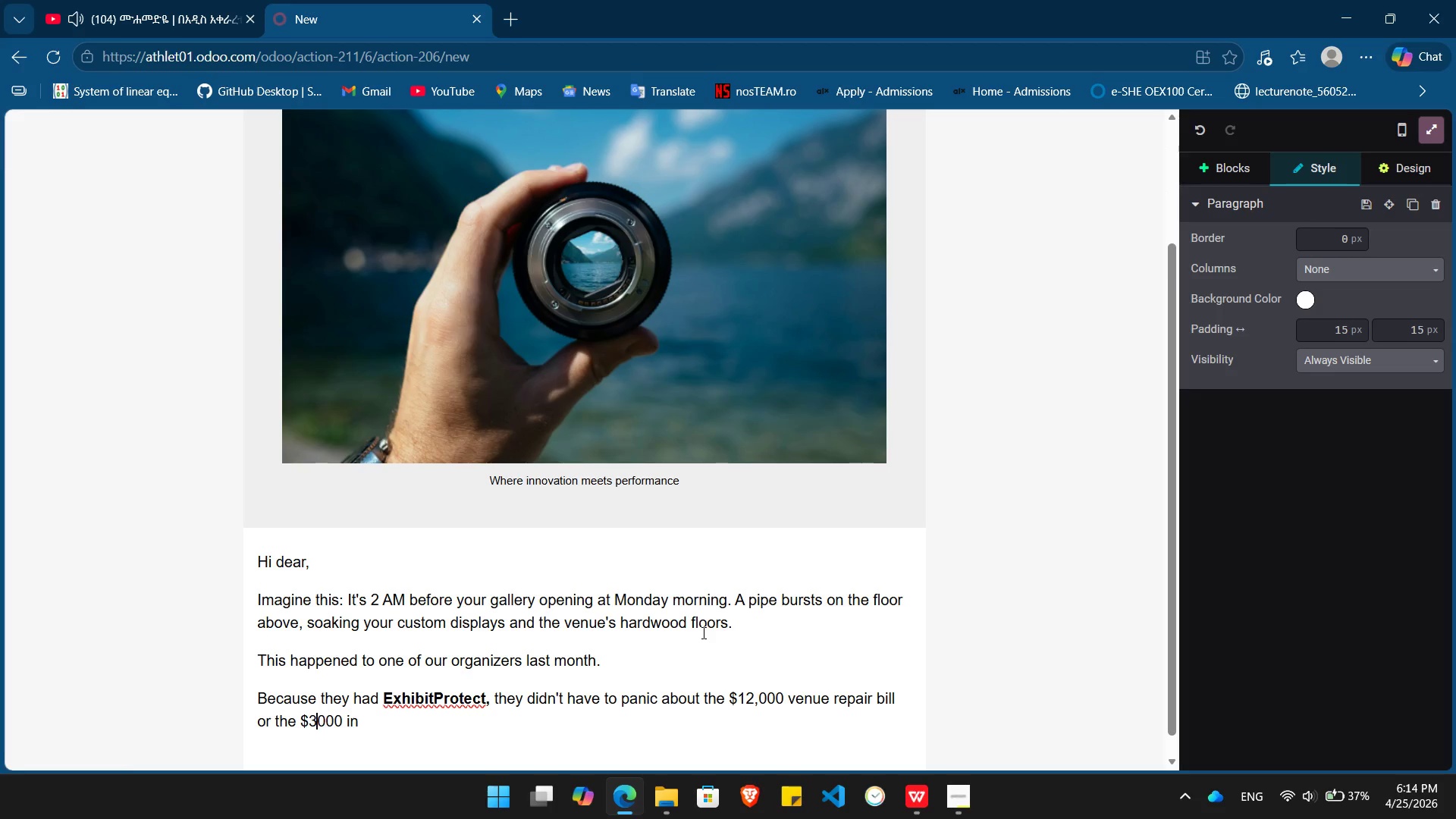 
key(ArrowLeft)
 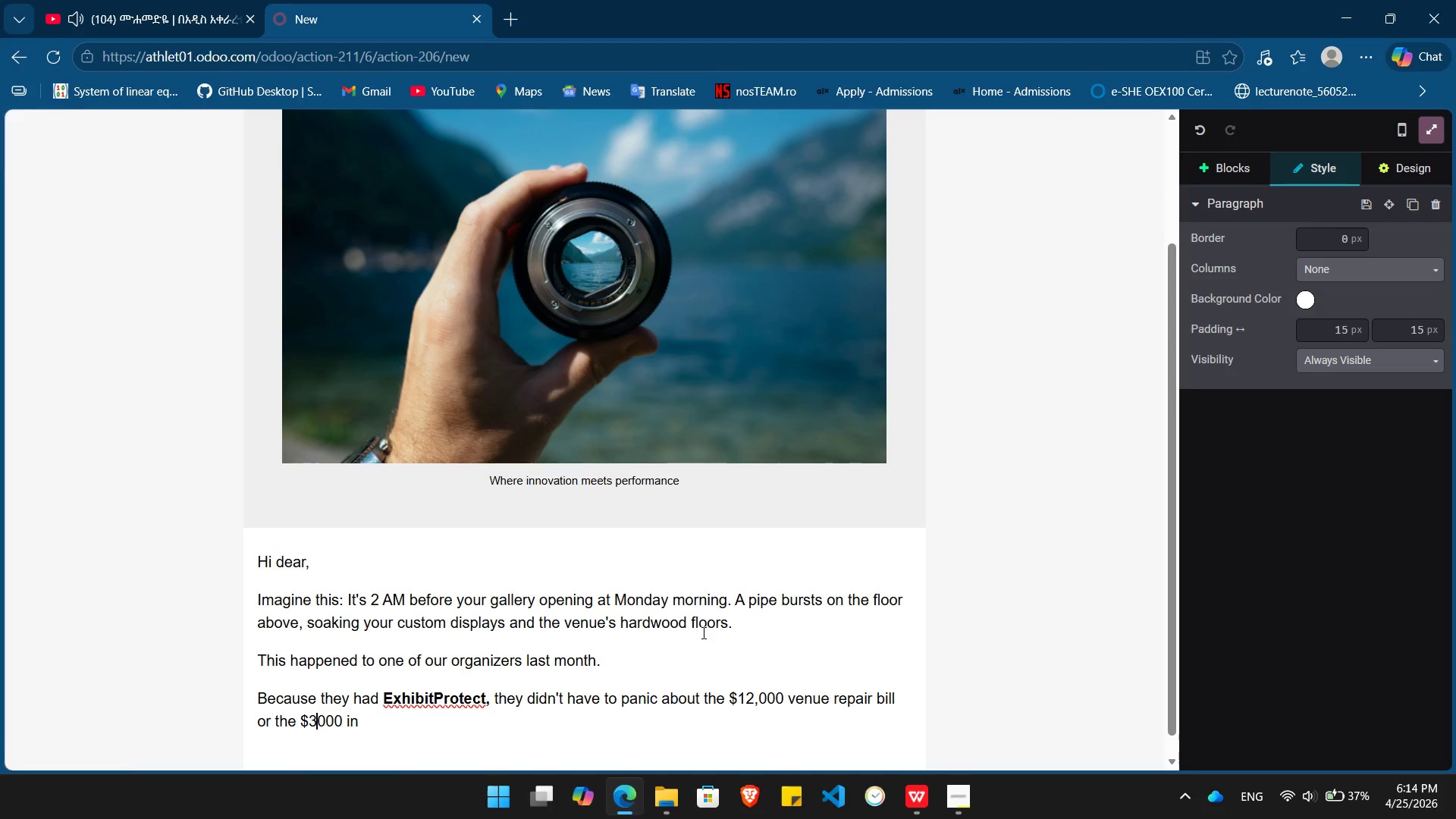 
type(,[End] lost signage.)
 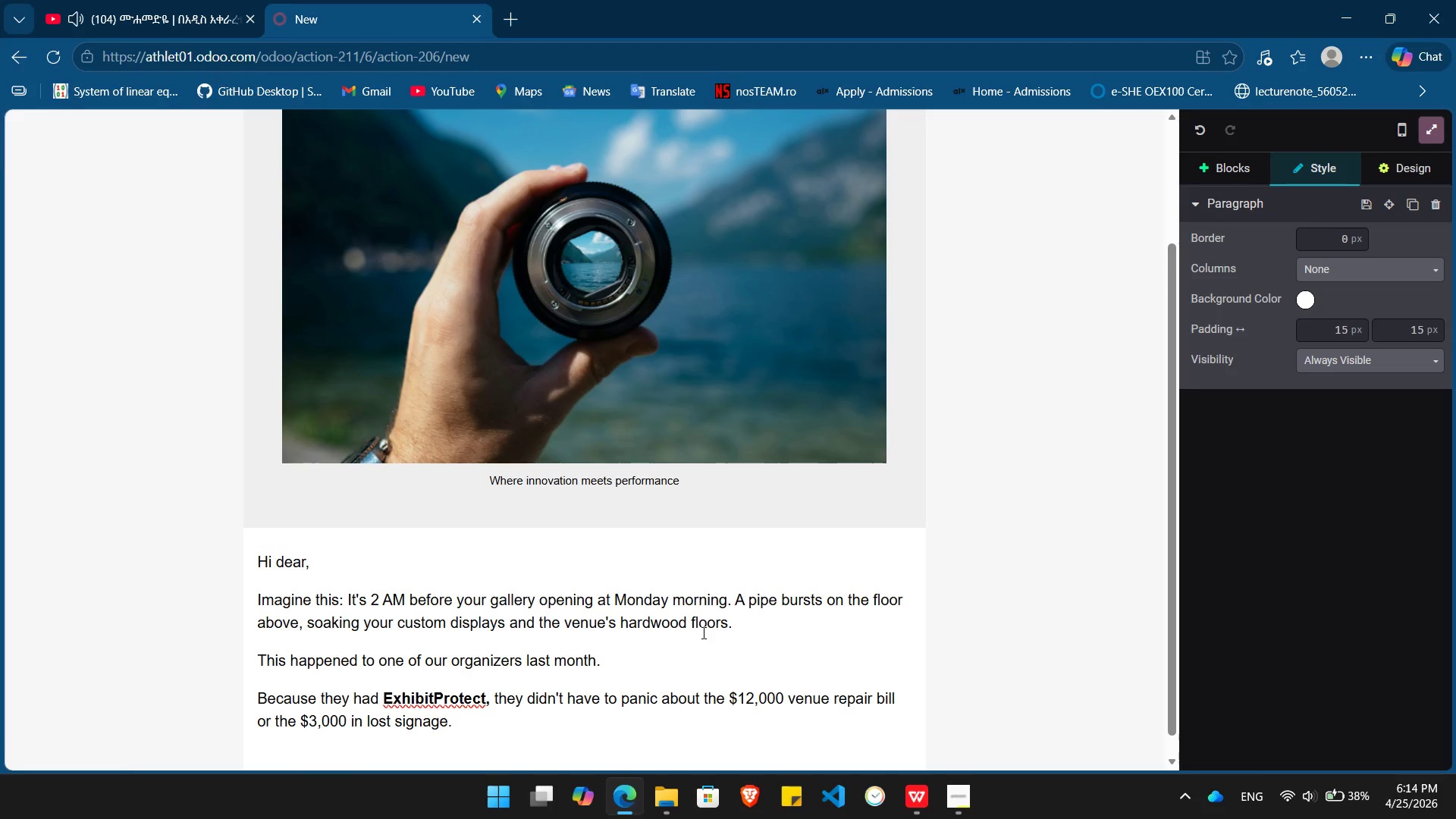 
type( We stepped i handled, )
key(Backspace)
key(Backspace)
type( the)
 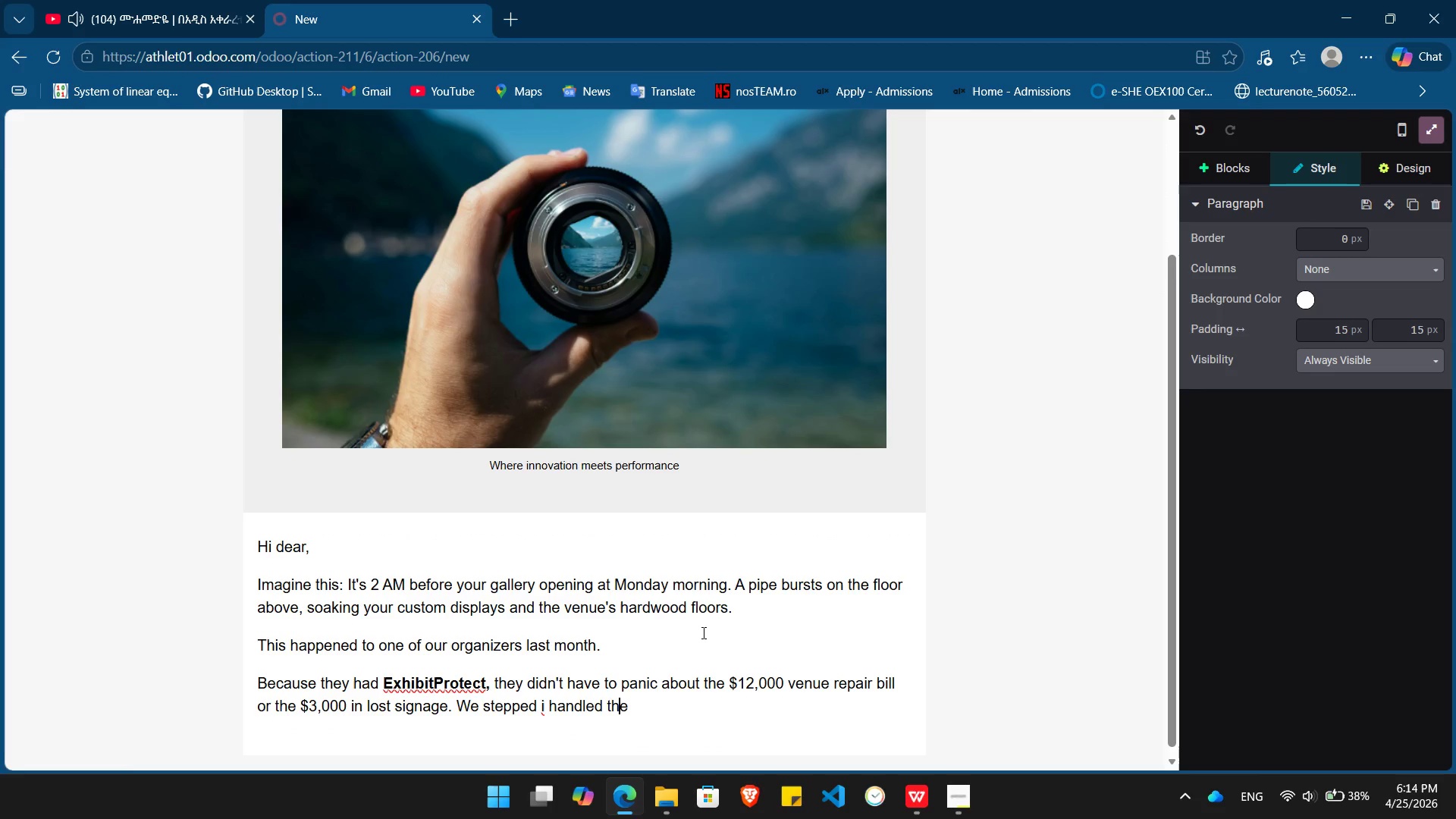 
 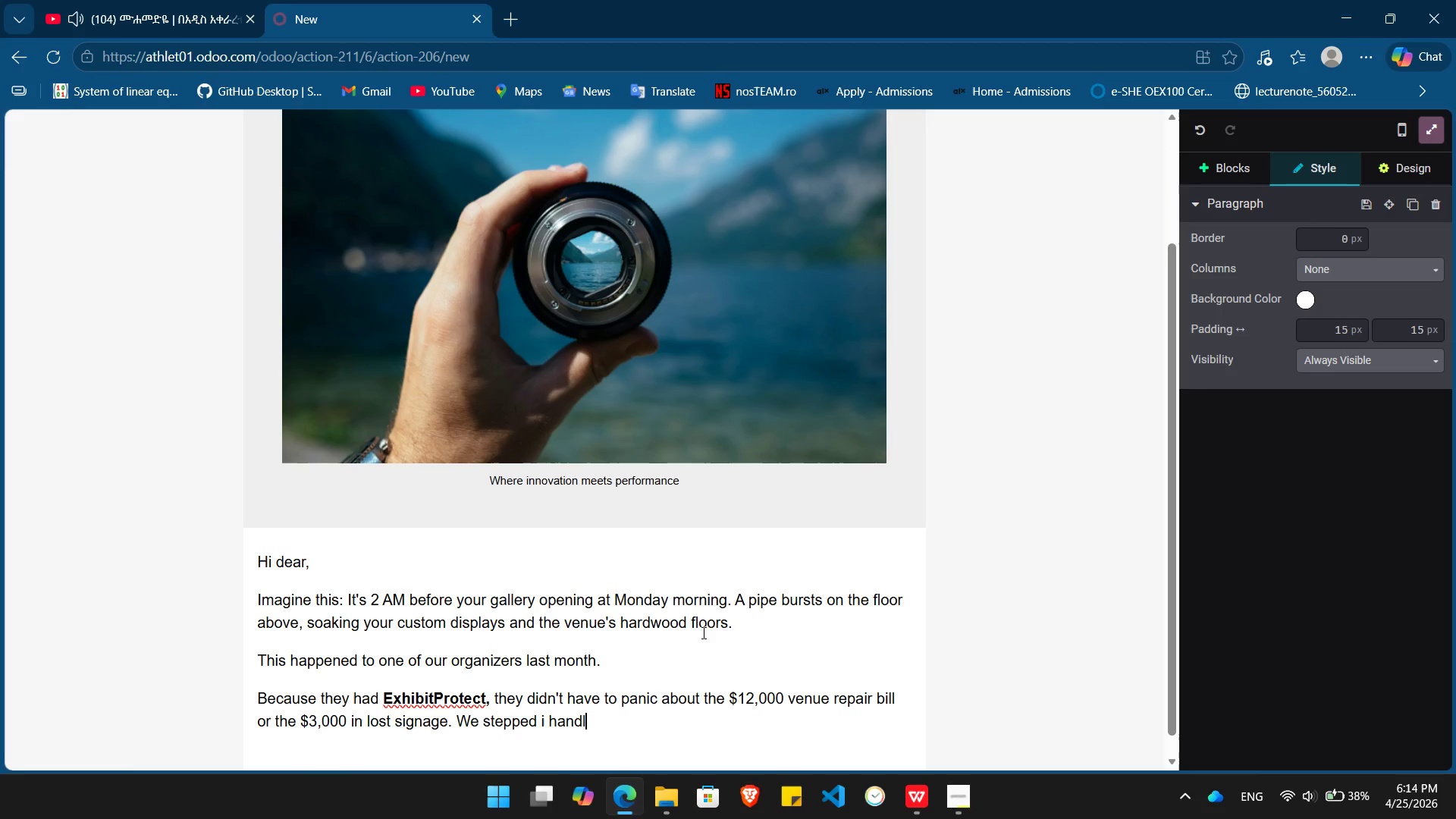 
hold_key(key=ArrowLeft, duration=0.73)
 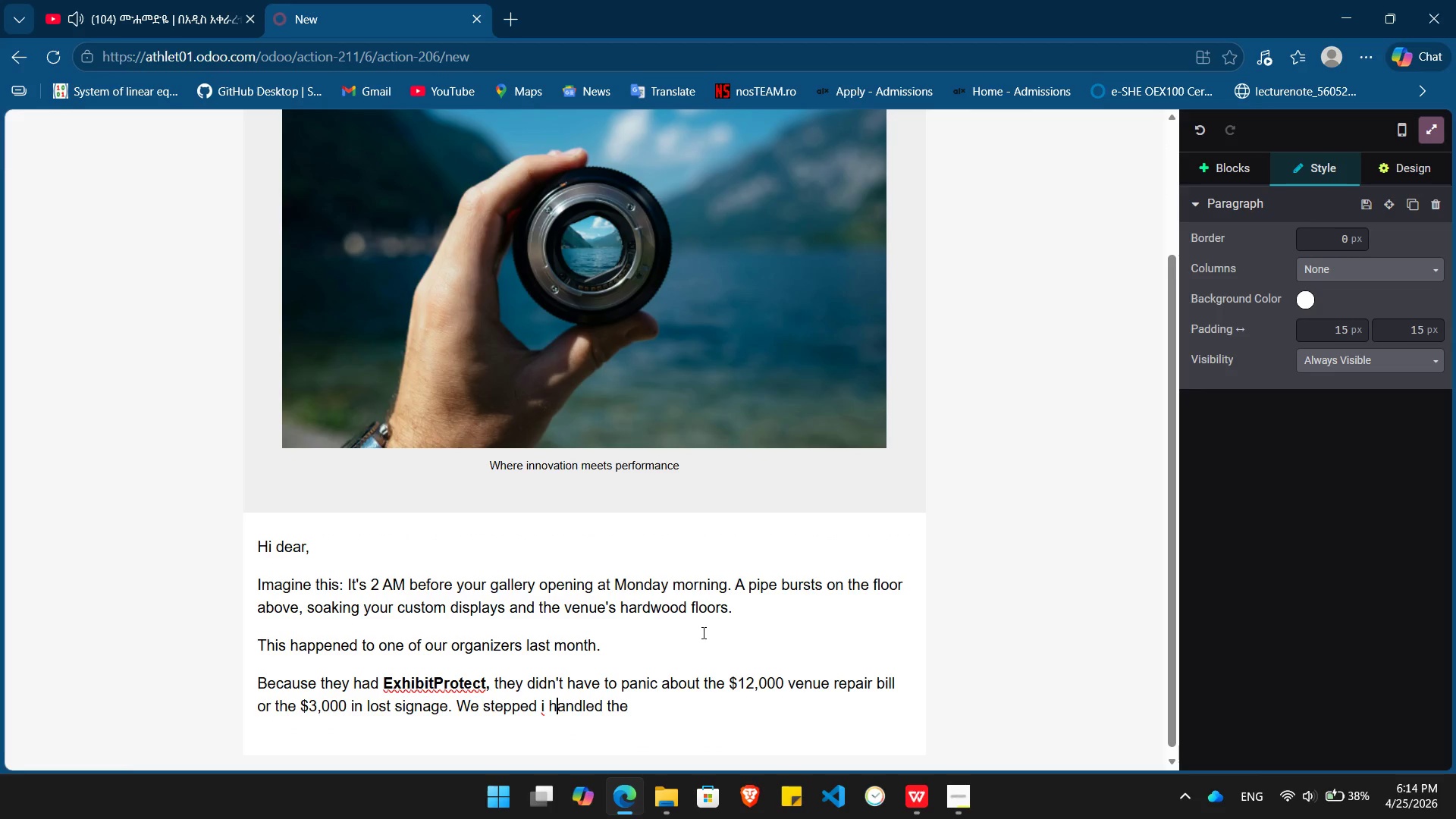 
key(ArrowLeft)
 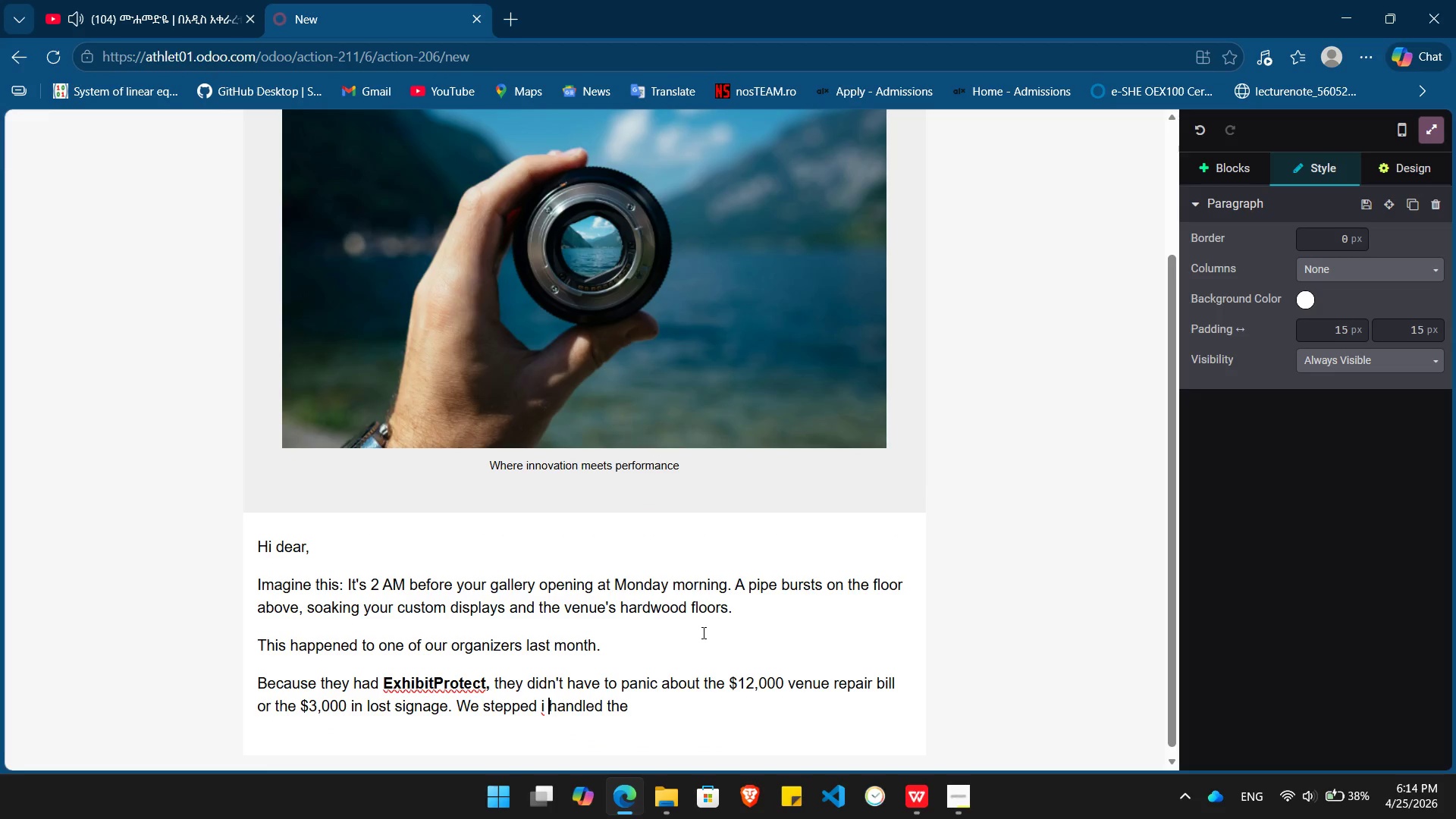 
key(ArrowLeft)
 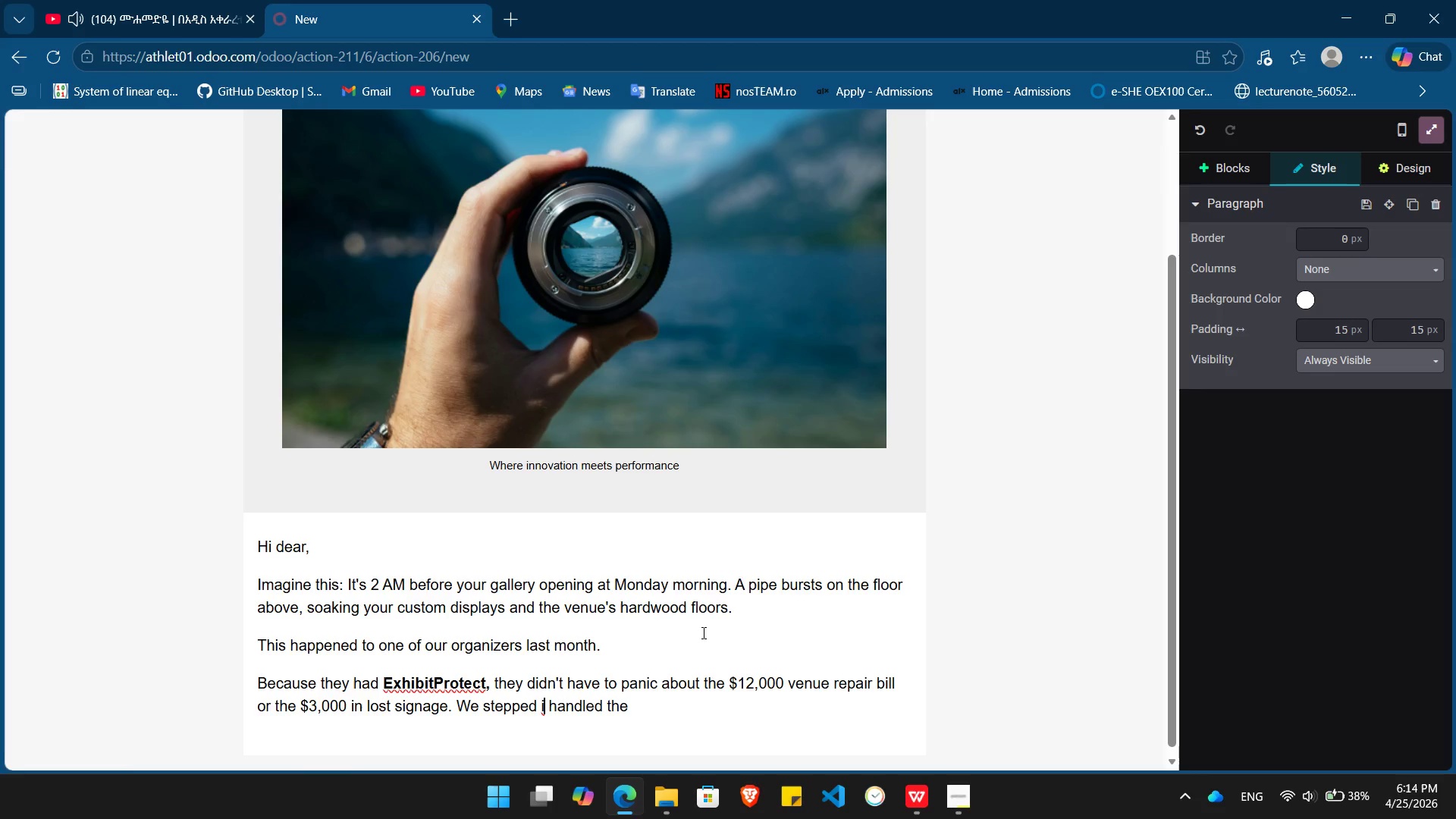 
key(ArrowLeft)
 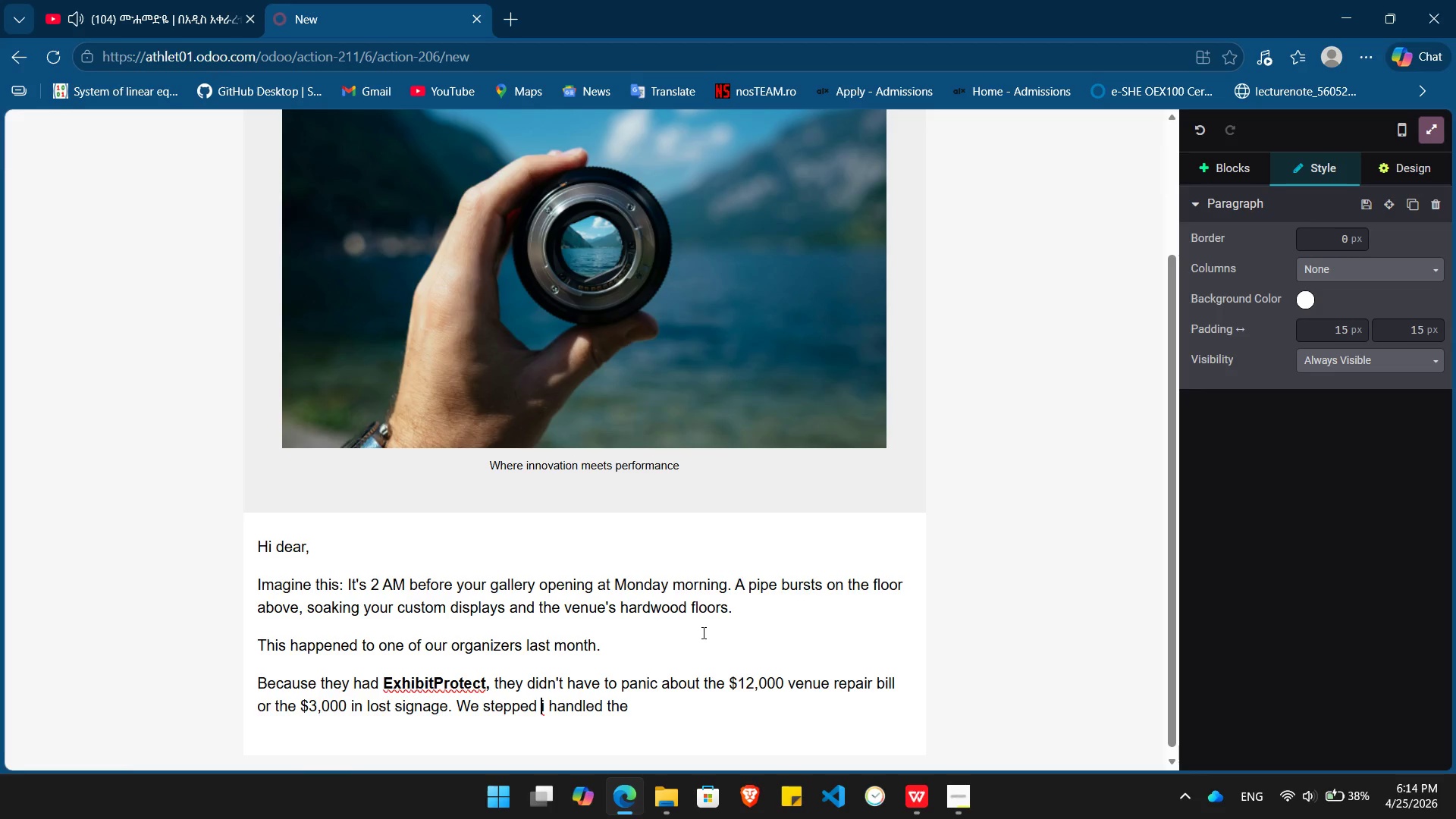 
key(ArrowLeft)
 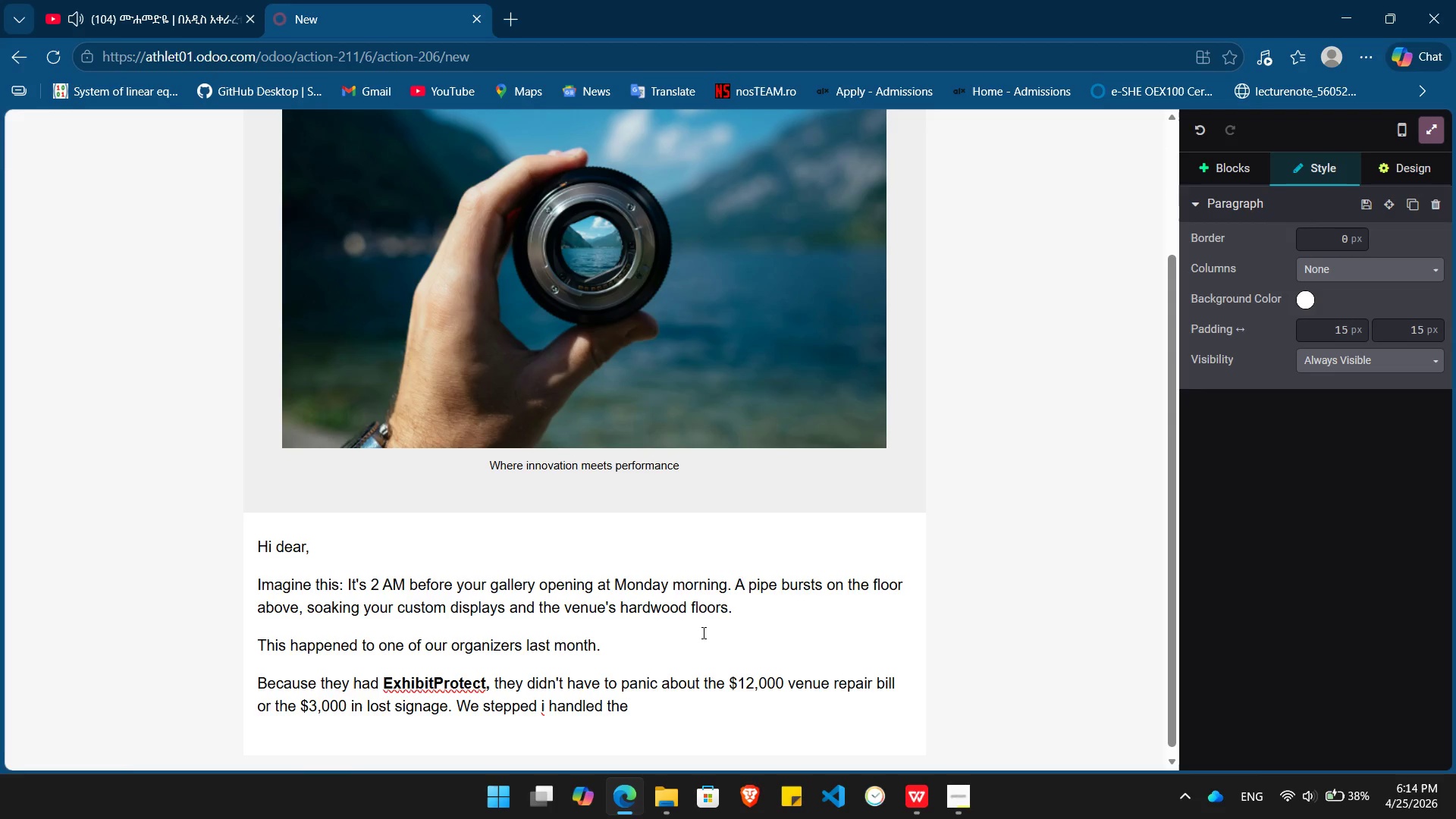 
key(ArrowRight)
 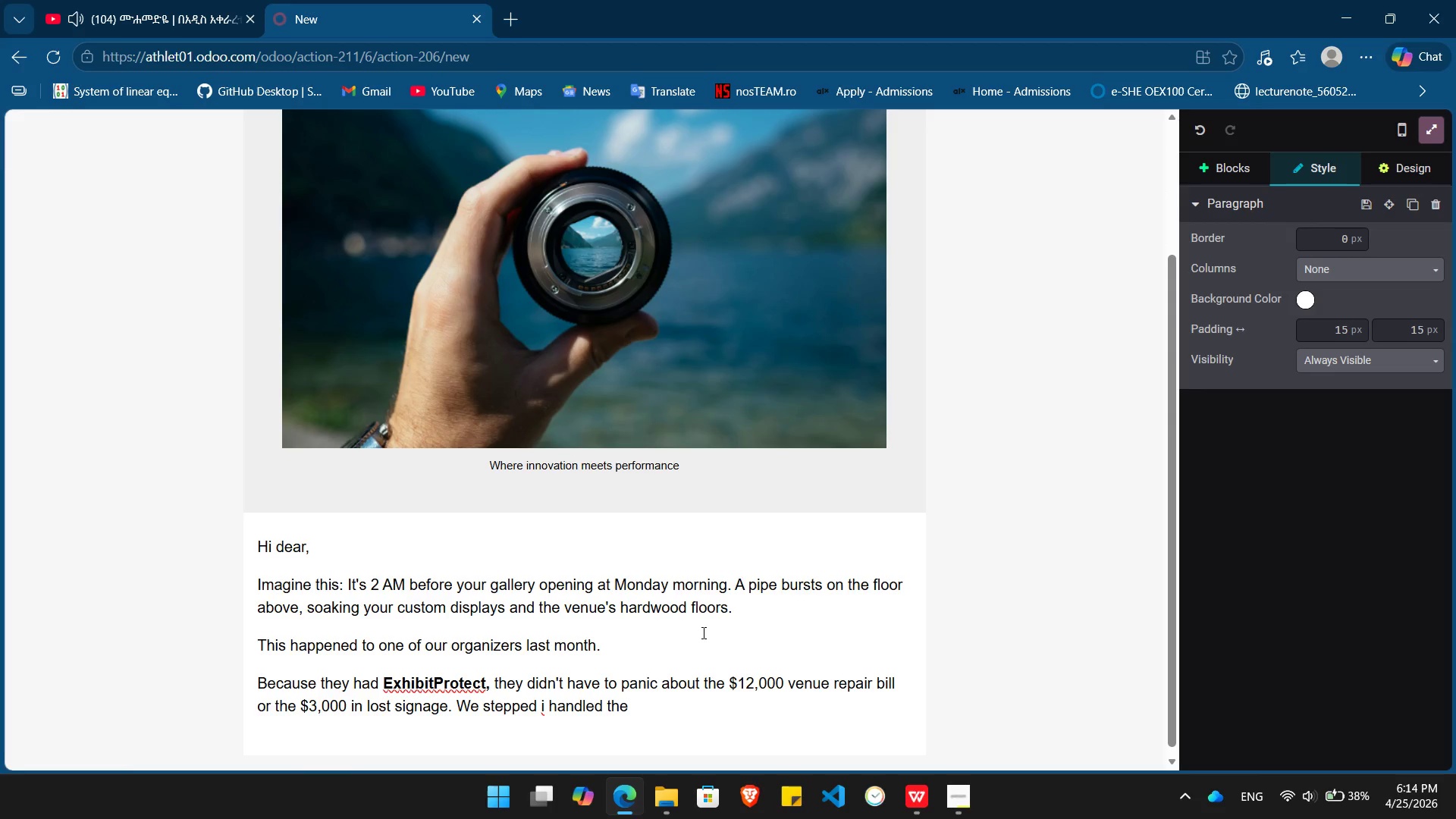 
key(N)
 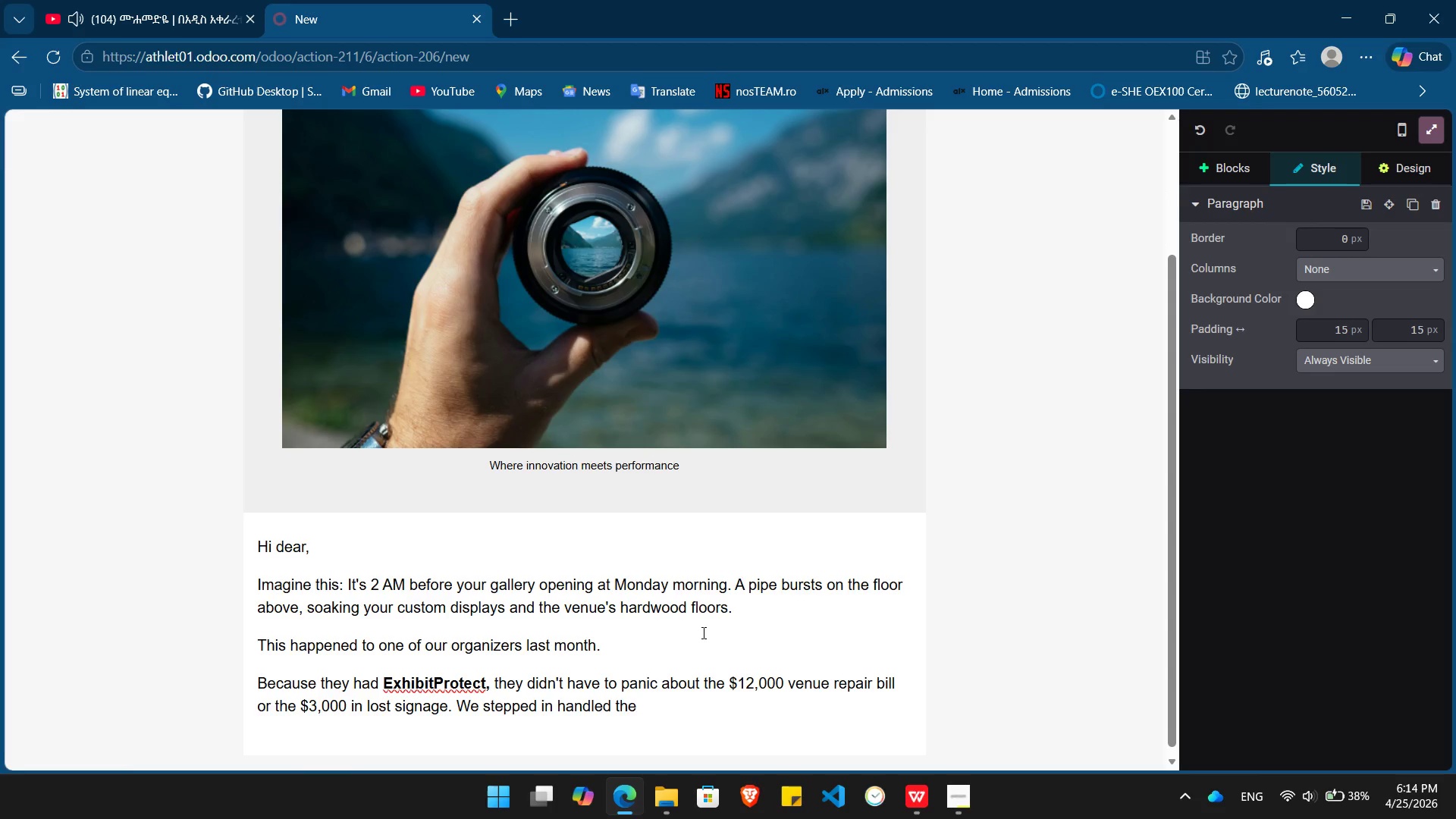 
key(Comma)
 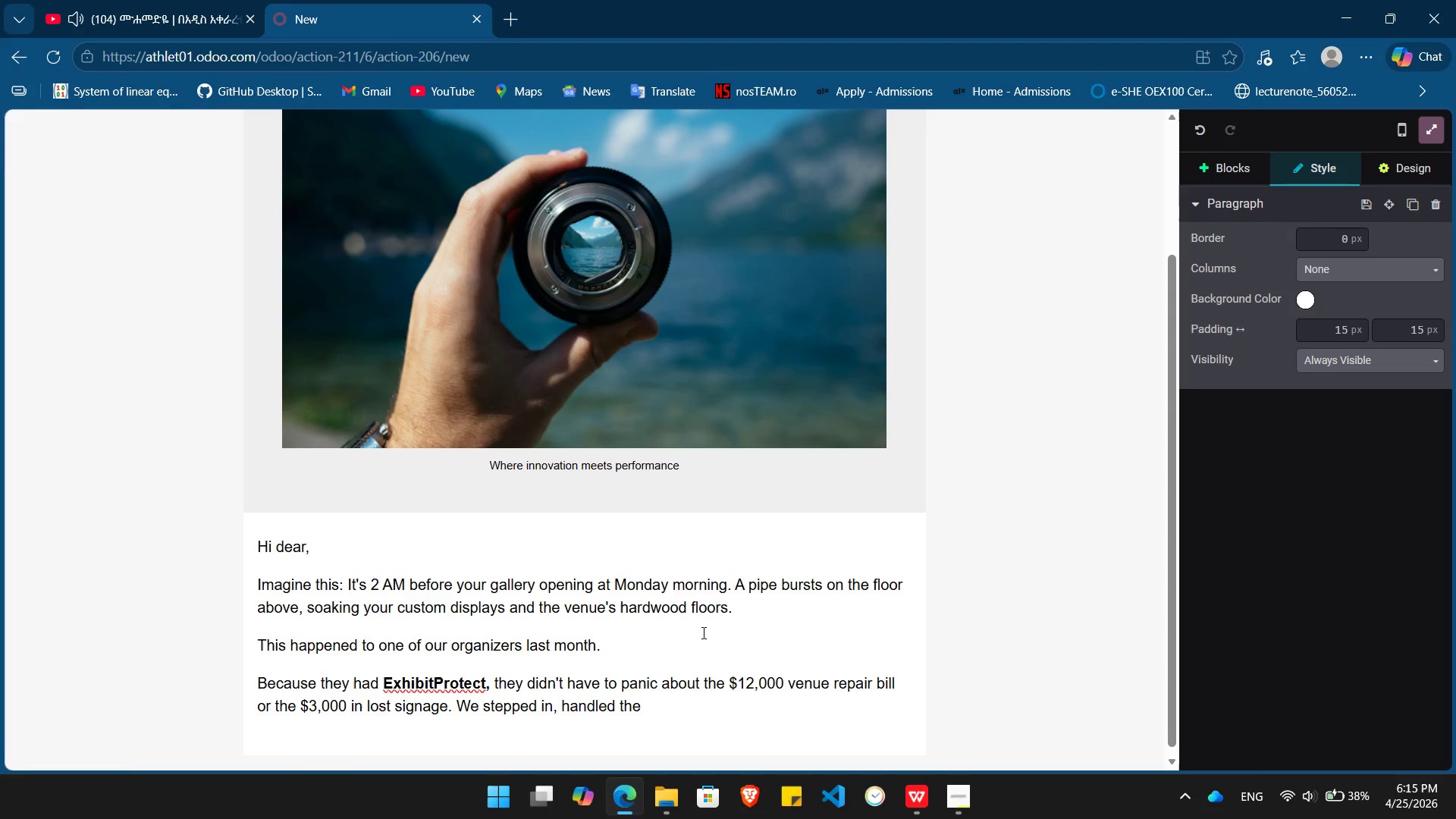 
type([End] claims, and they were back to planning their next launch within the week.)
 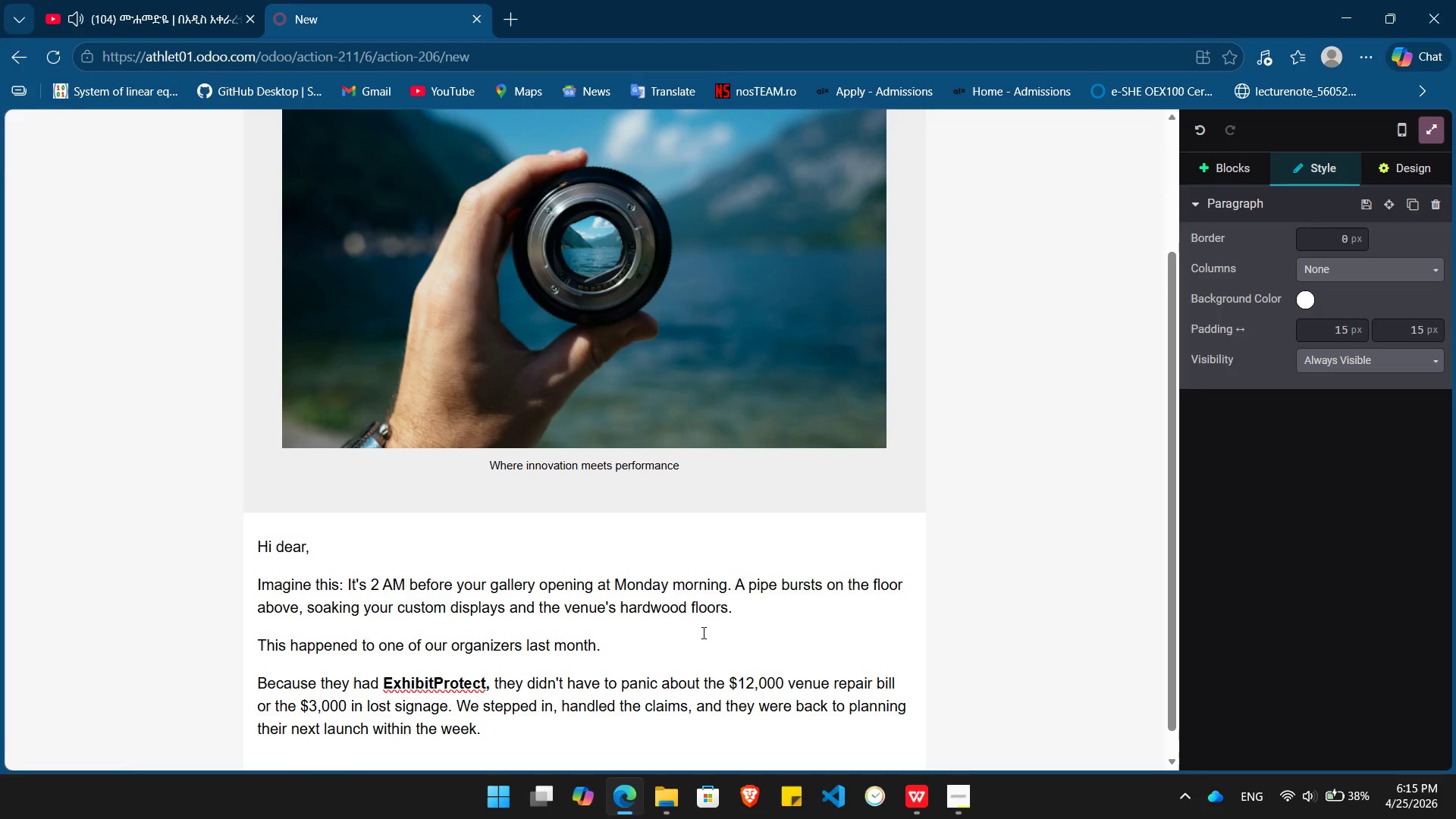 
key(Enter)
 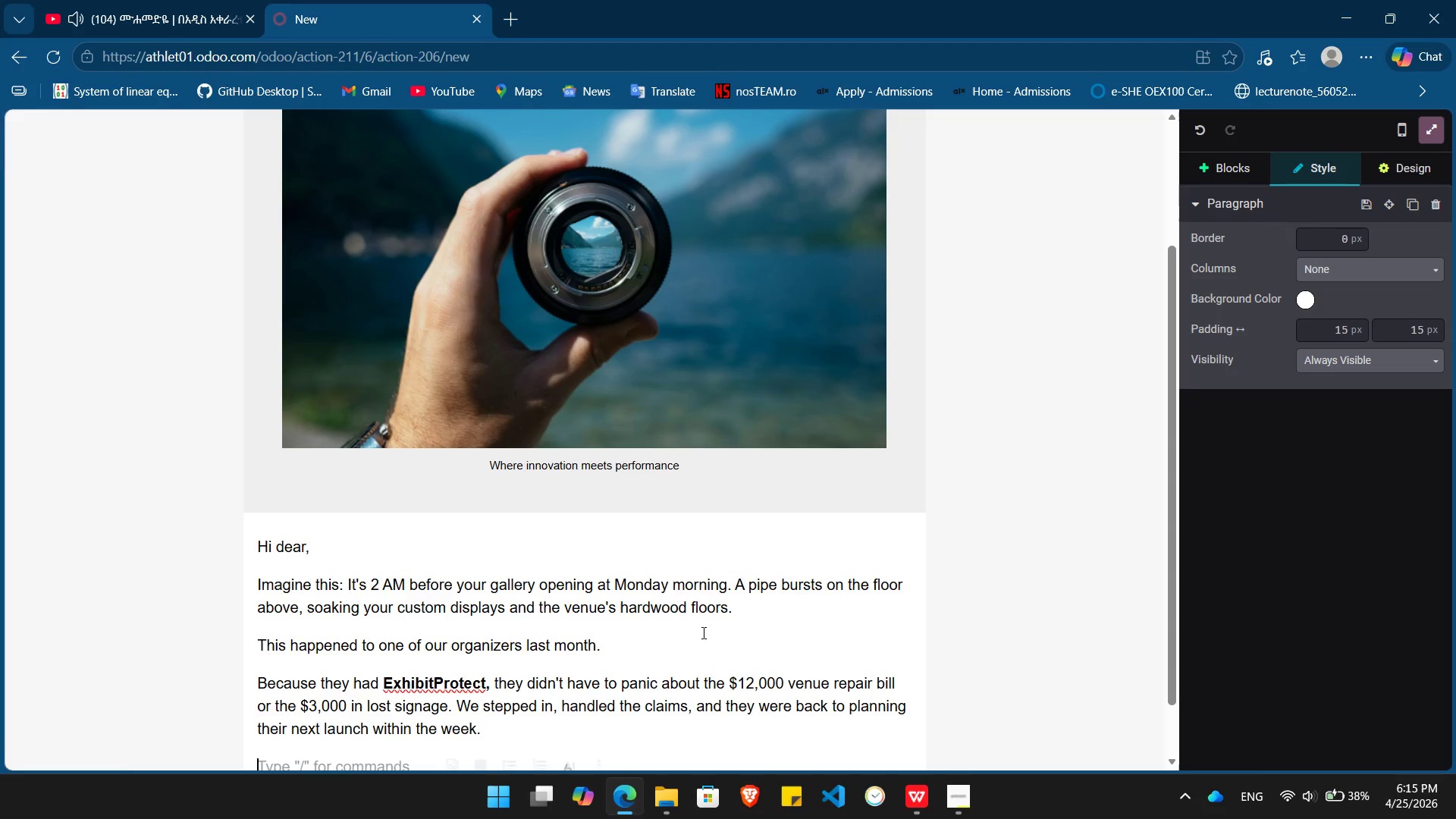 
type(Don't let glitch at the venue derail your creative momentum.)
 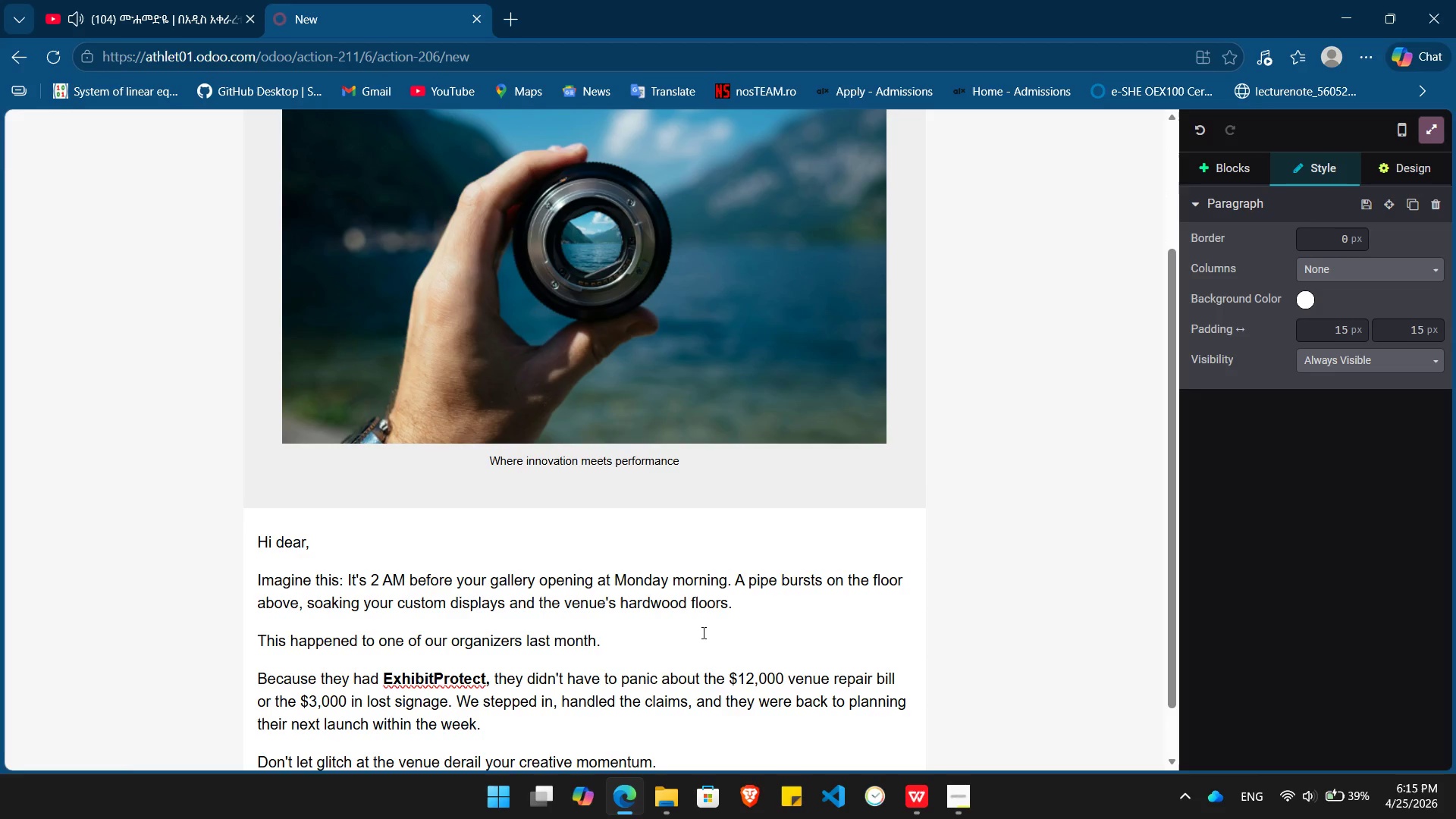 
key(Enter)
 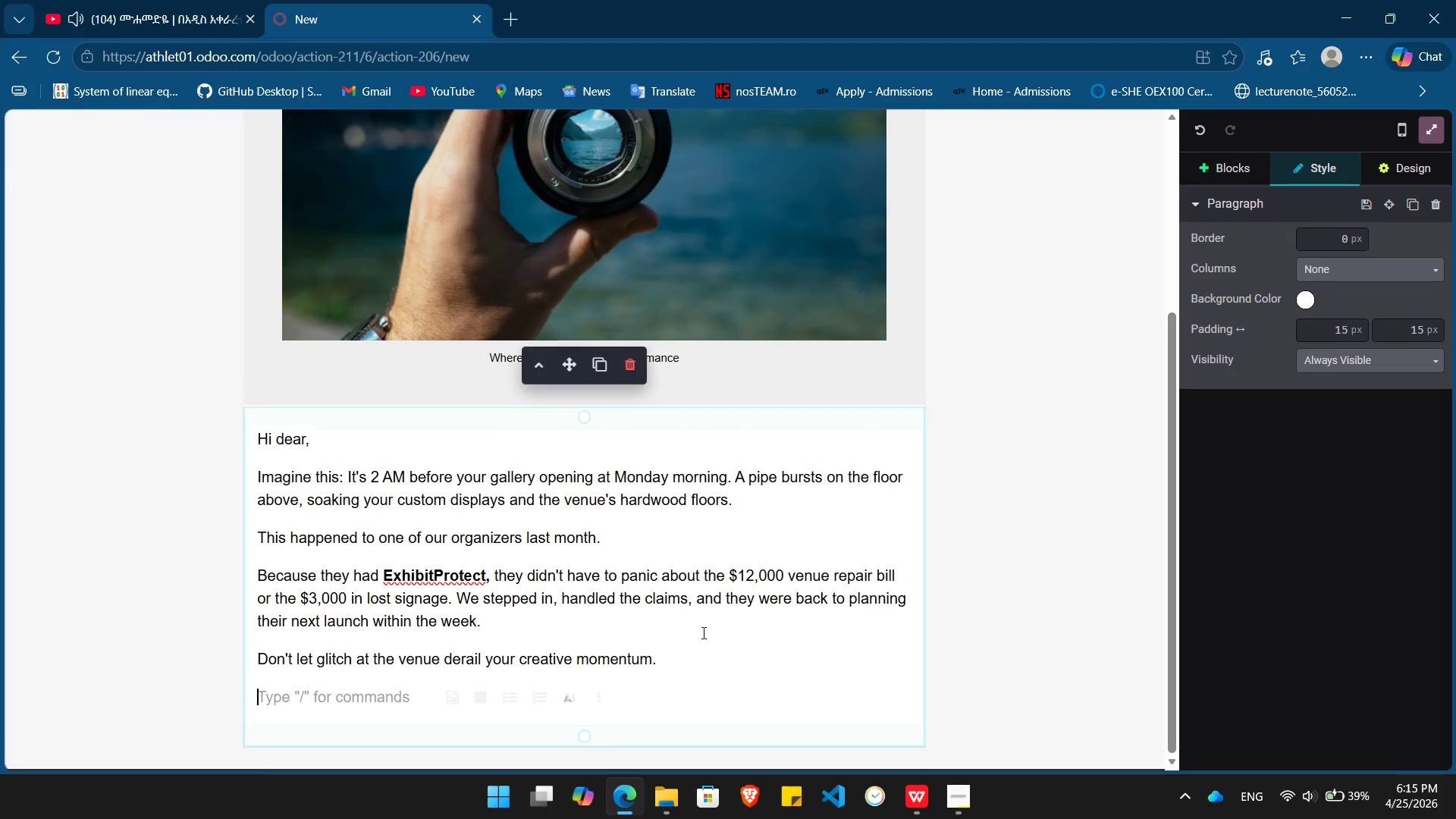 
type(/bu)
 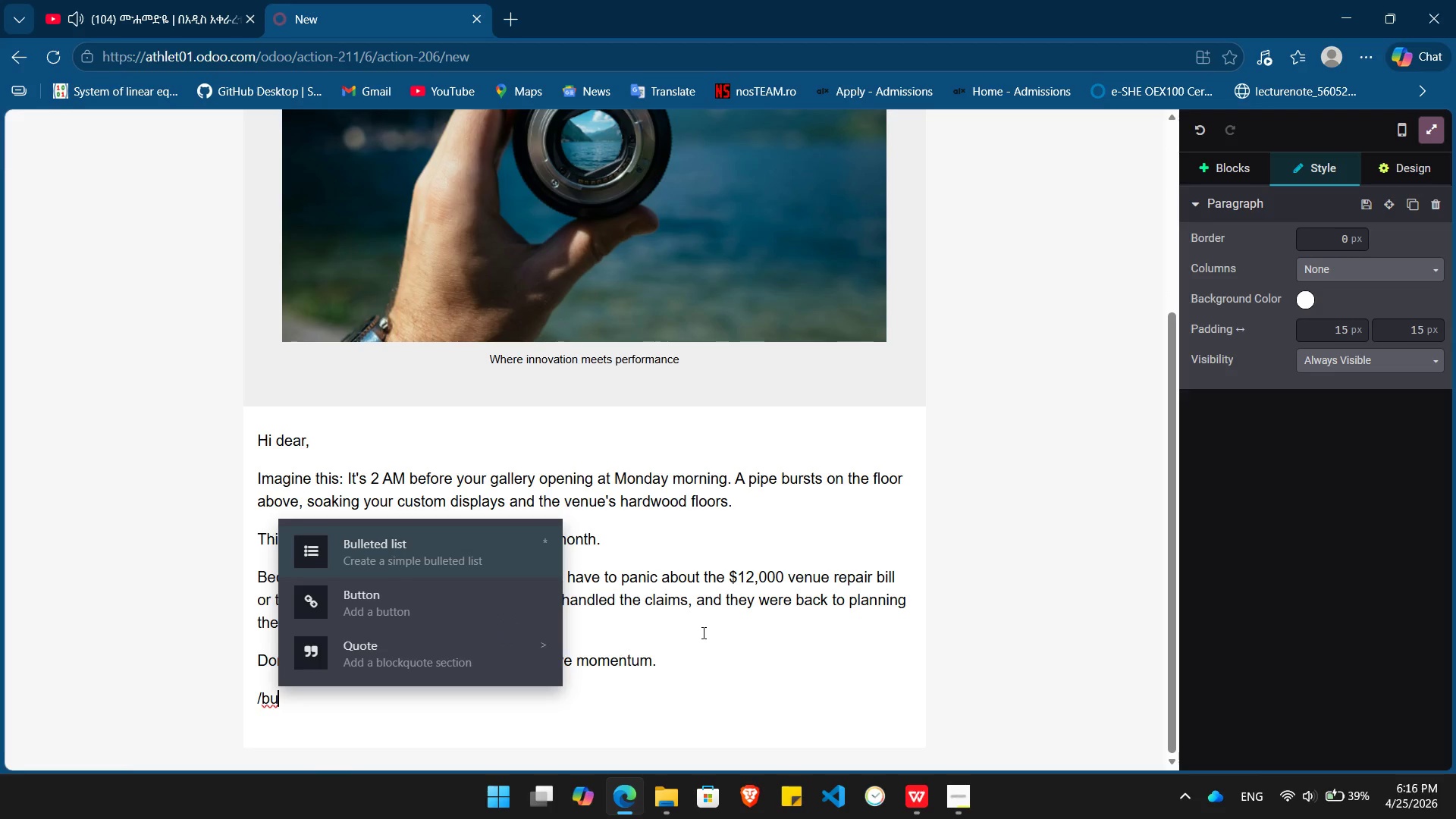 
key(ArrowDown)
 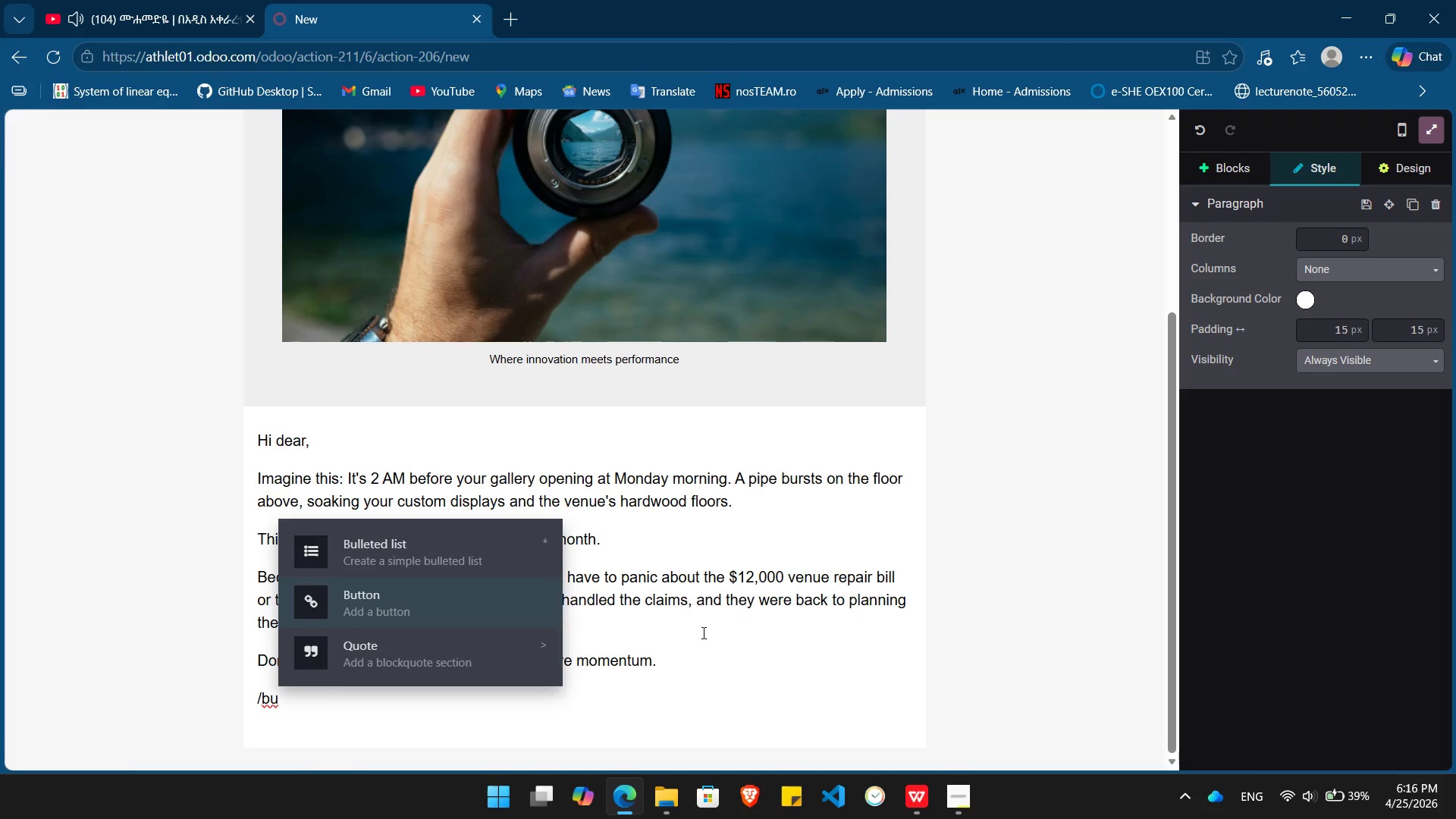 
key(Enter)
 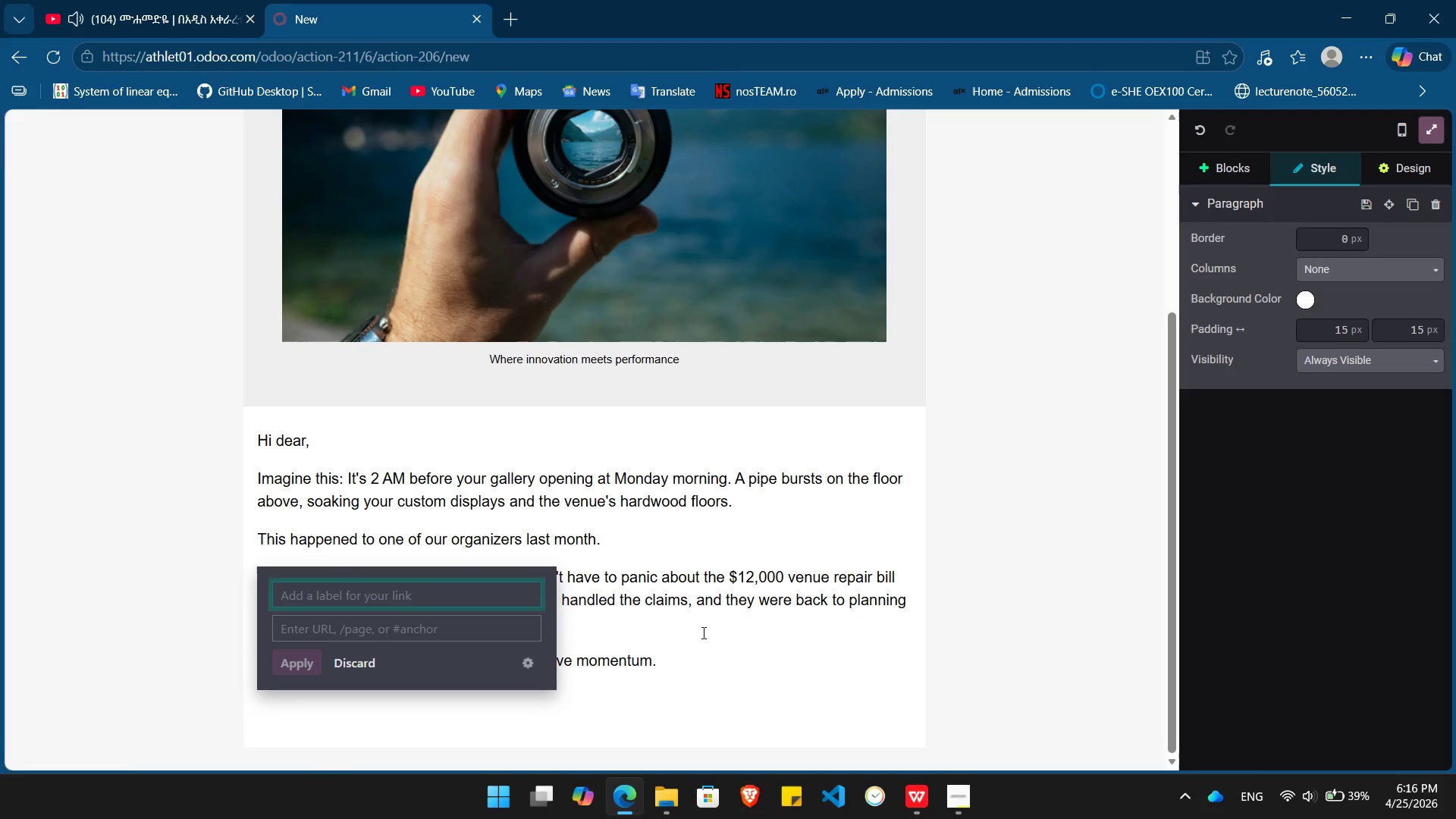 
type(Get Your Instant Quote)
key(Tab)
type(#)
 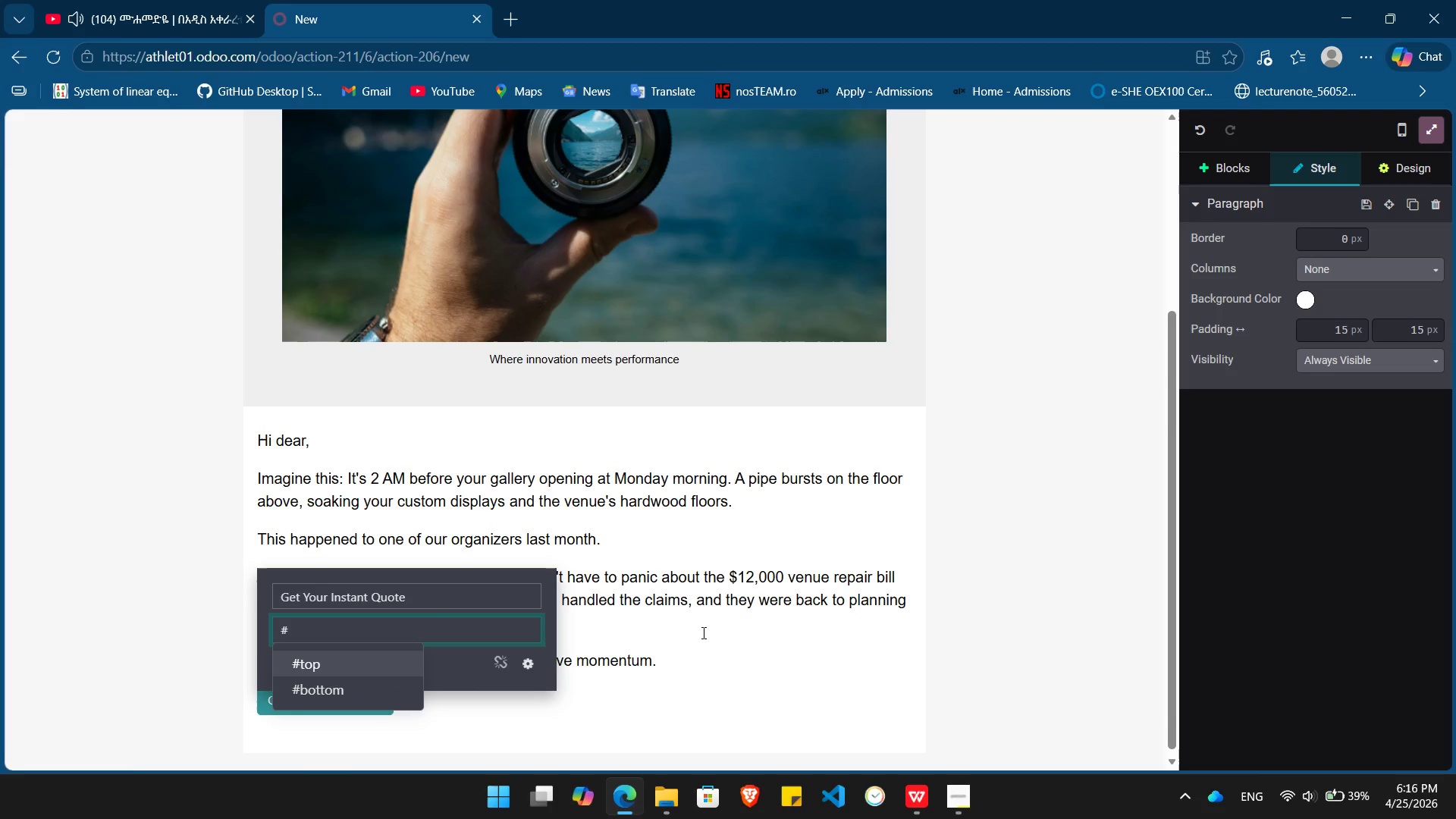 
key(Enter)
 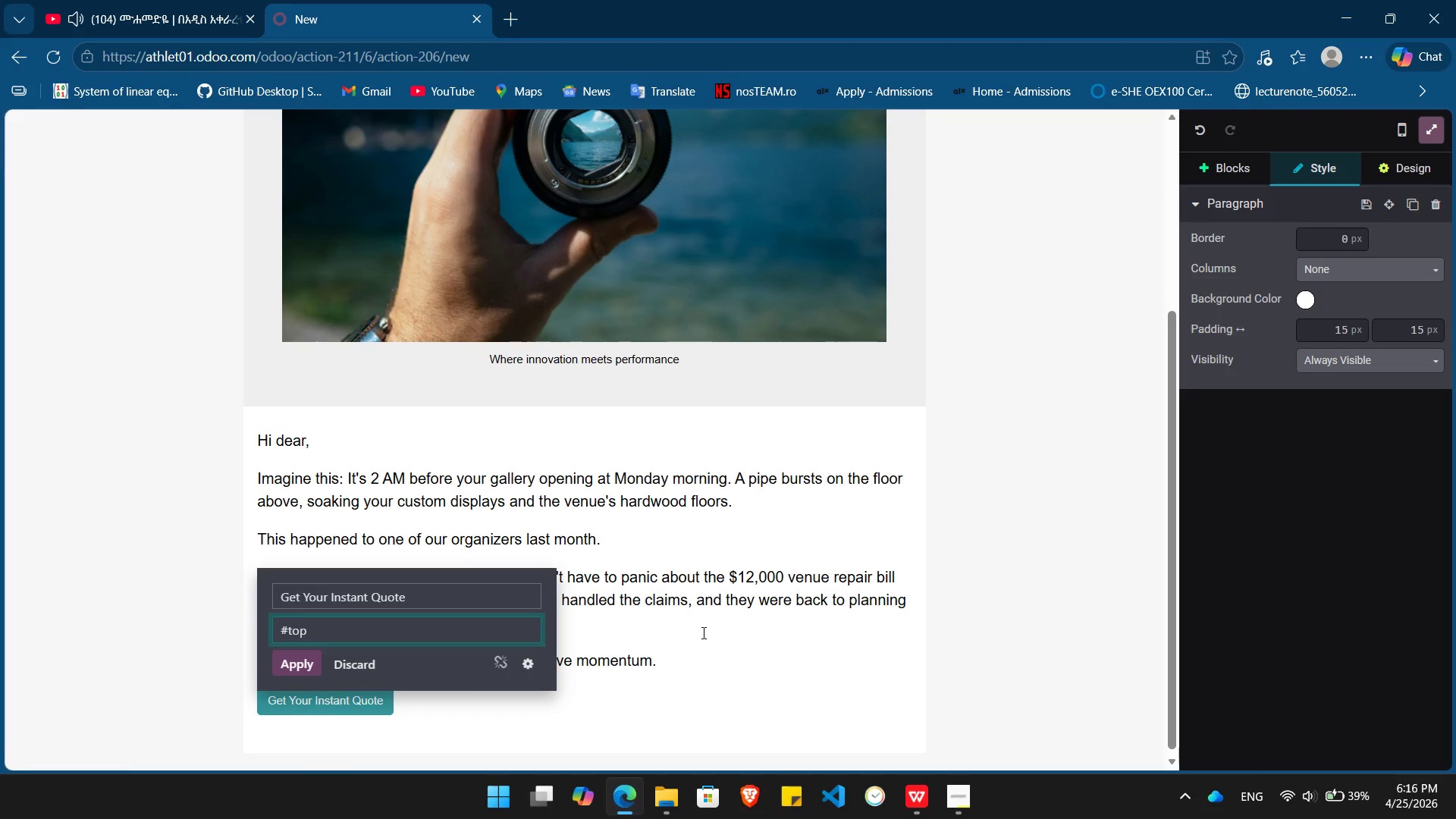 
key(Enter)
 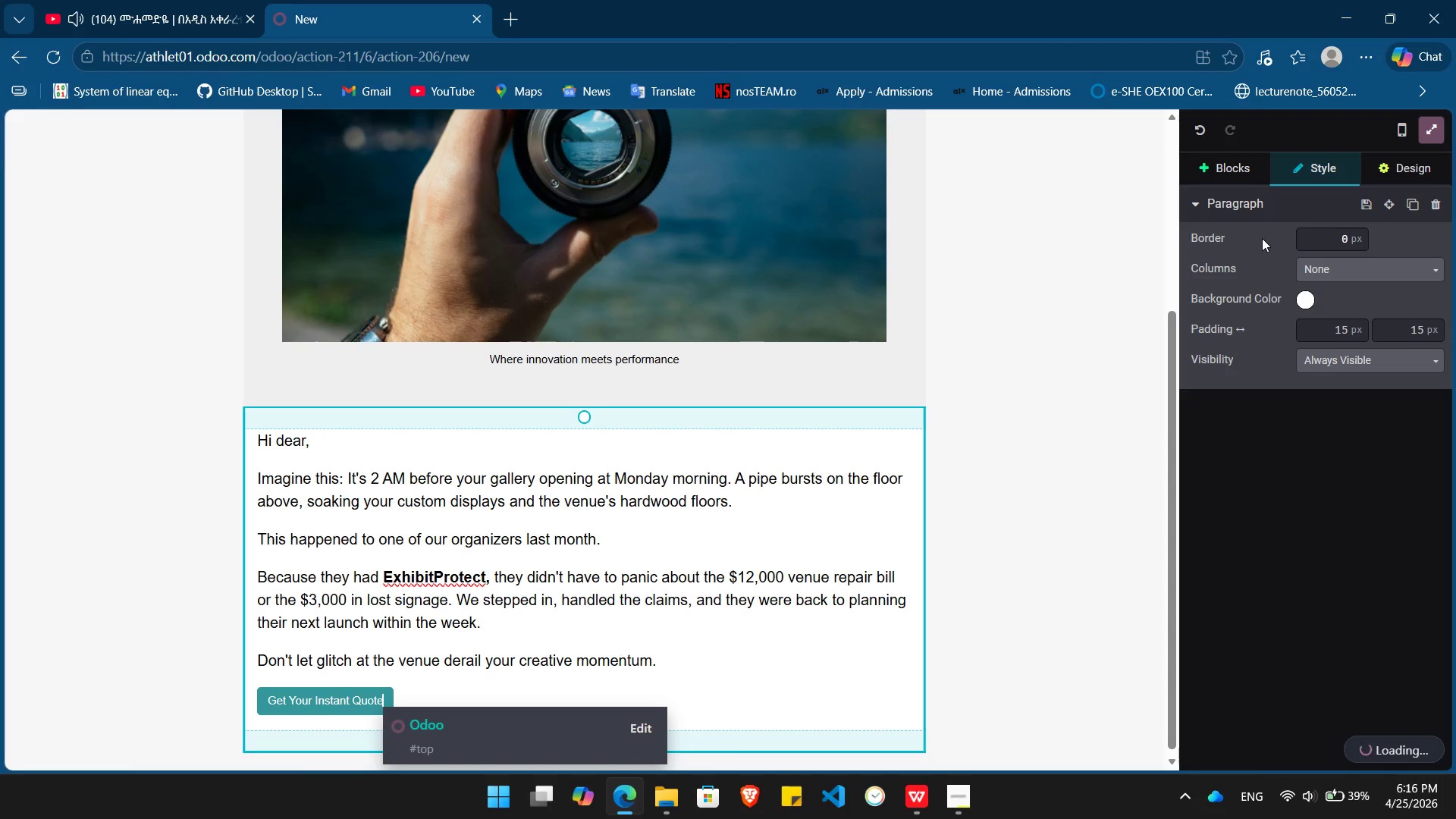 
left_click([1227, 168])
 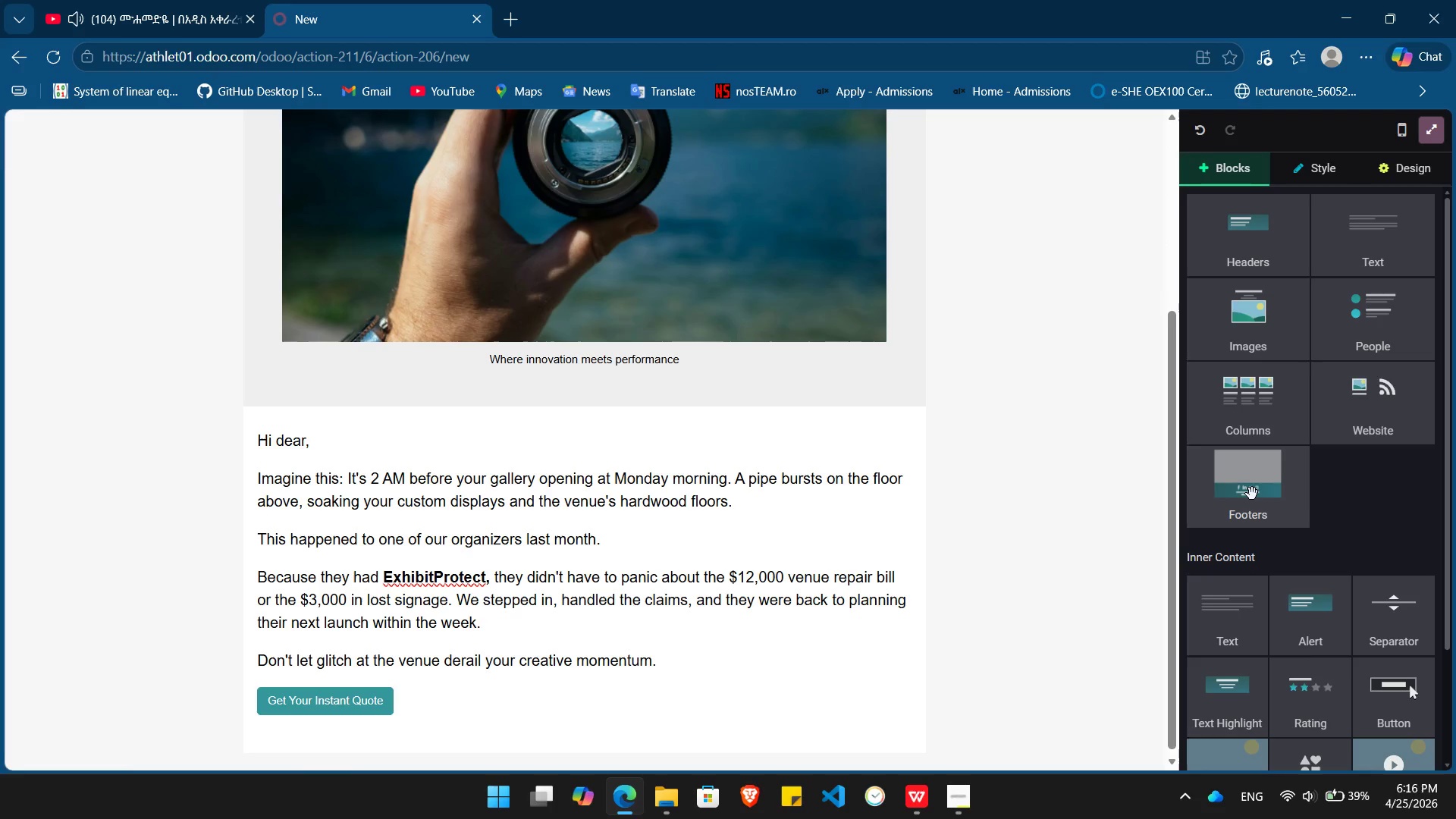 
left_click_drag(start_coordinate=[1252, 494], to_coordinate=[555, 780])
 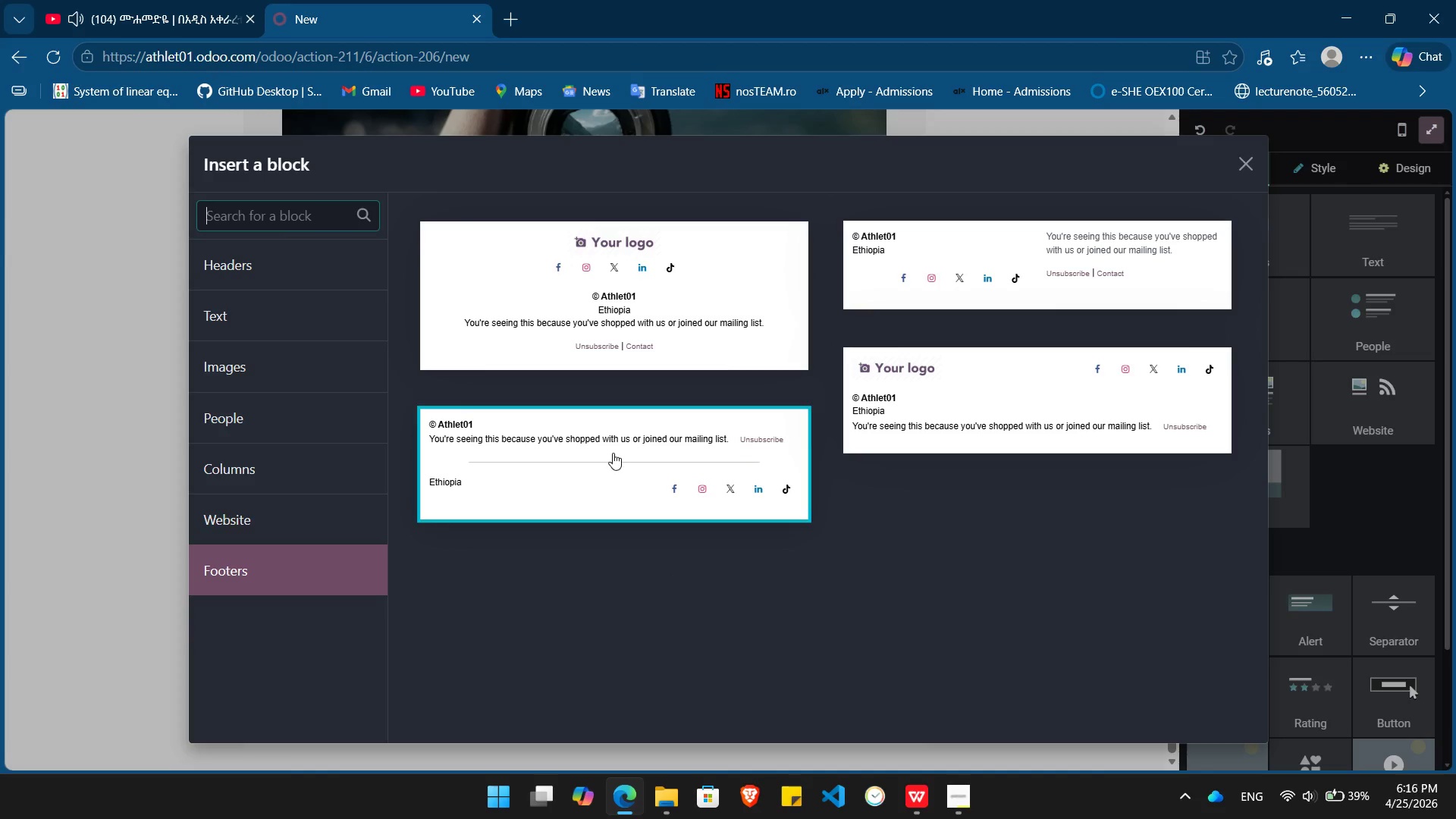 
left_click([612, 453])
 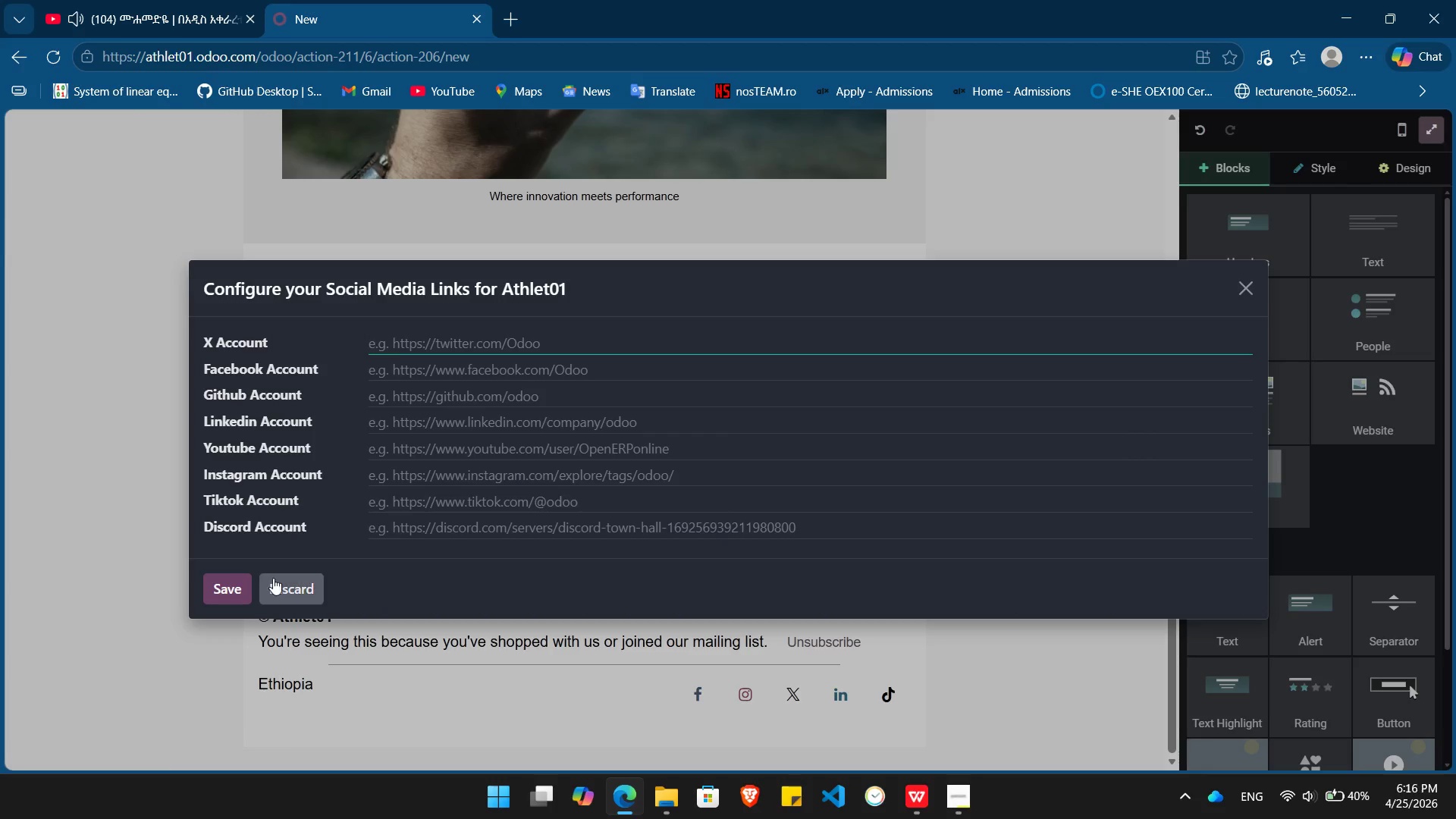 
left_click([295, 583])
 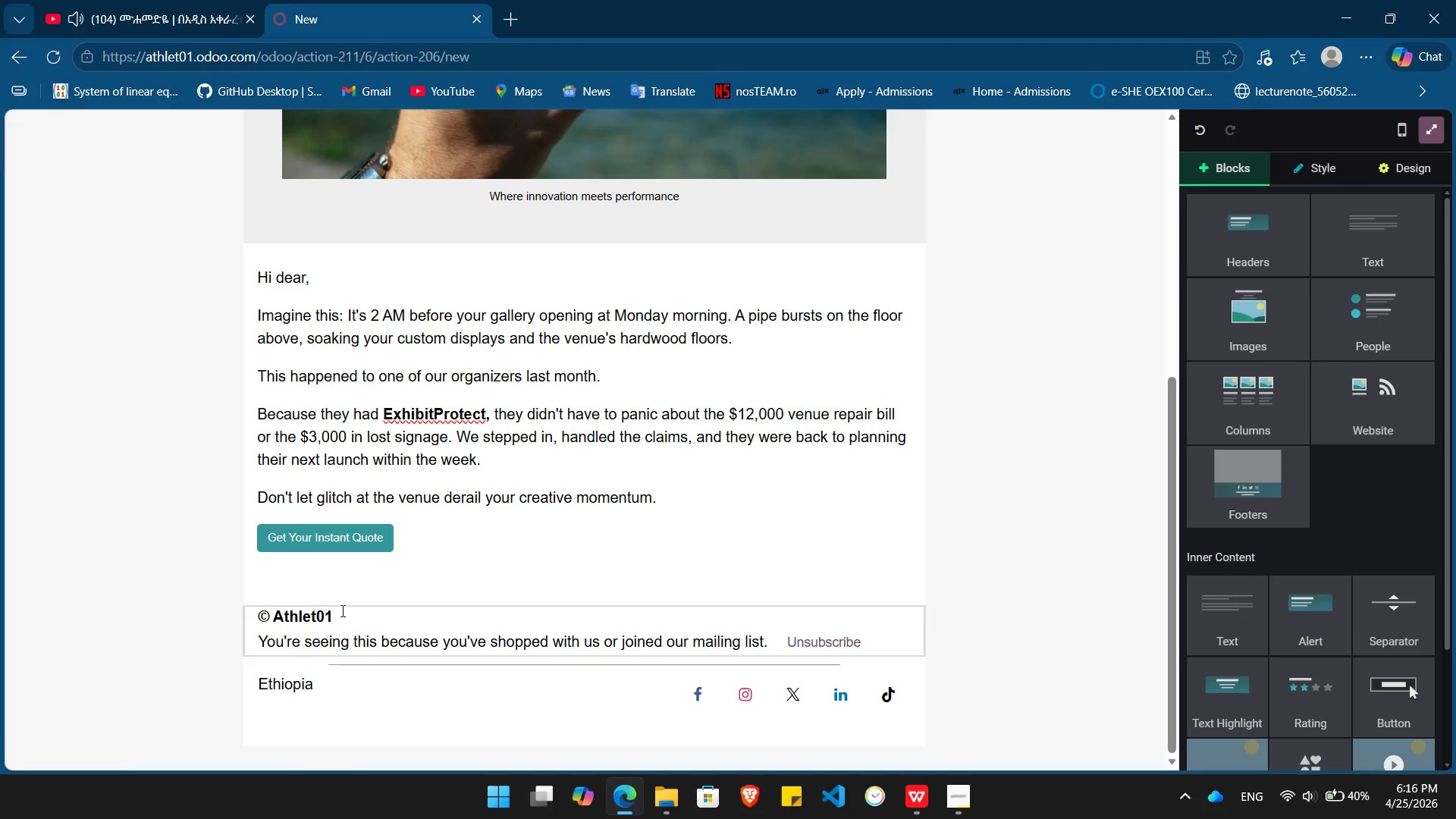 
left_click([341, 610])
 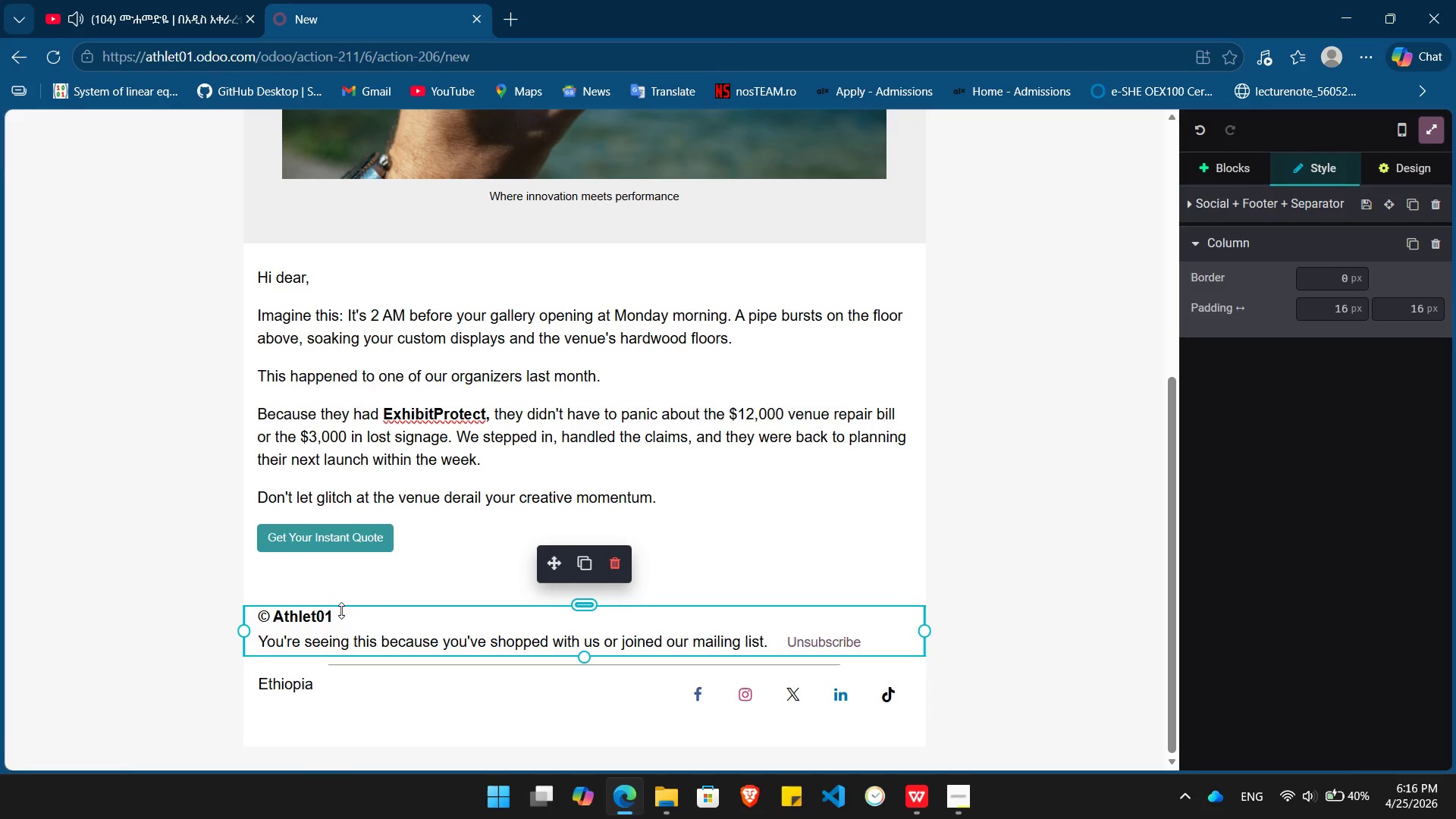 
key(Backspace)
key(Backspace)
key(Backspace)
key(Backspace)
key(Backspace)
key(Backspace)
key(Backspace)
key(Backspace)
type(Exhibit )
key(Backspace)
type(Protect)
 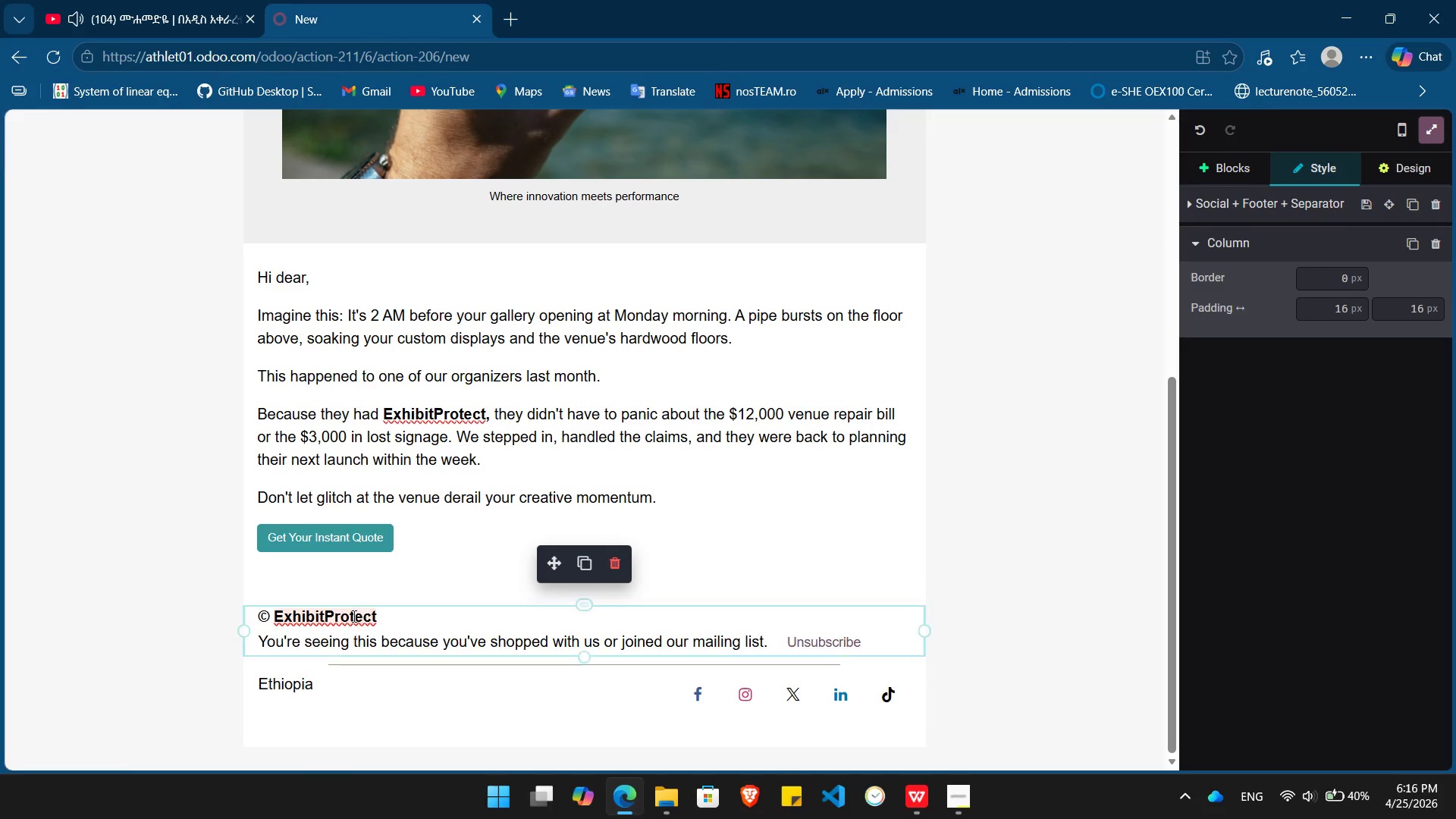 
left_click([341, 617])
 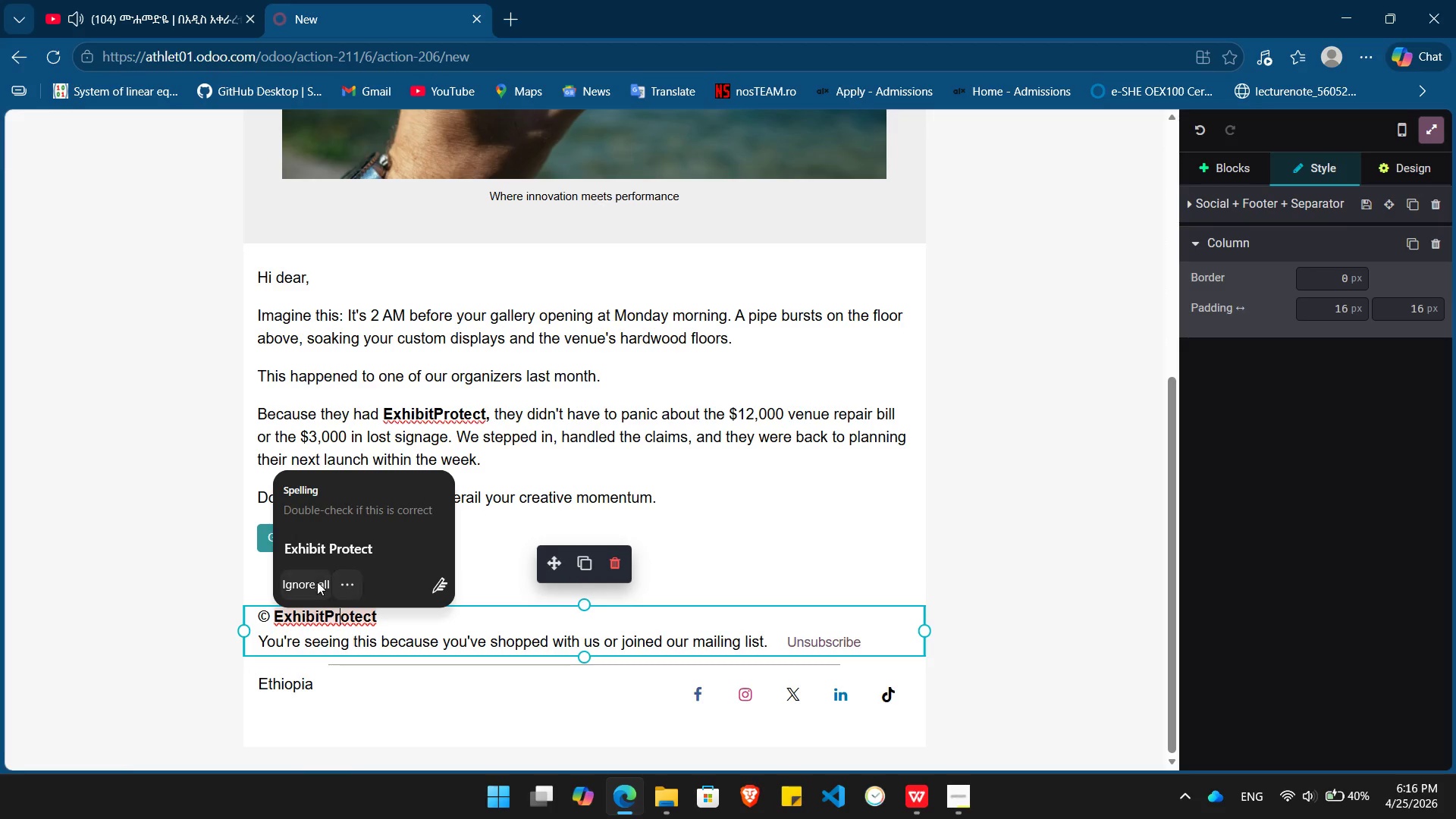 
left_click([316, 582])
 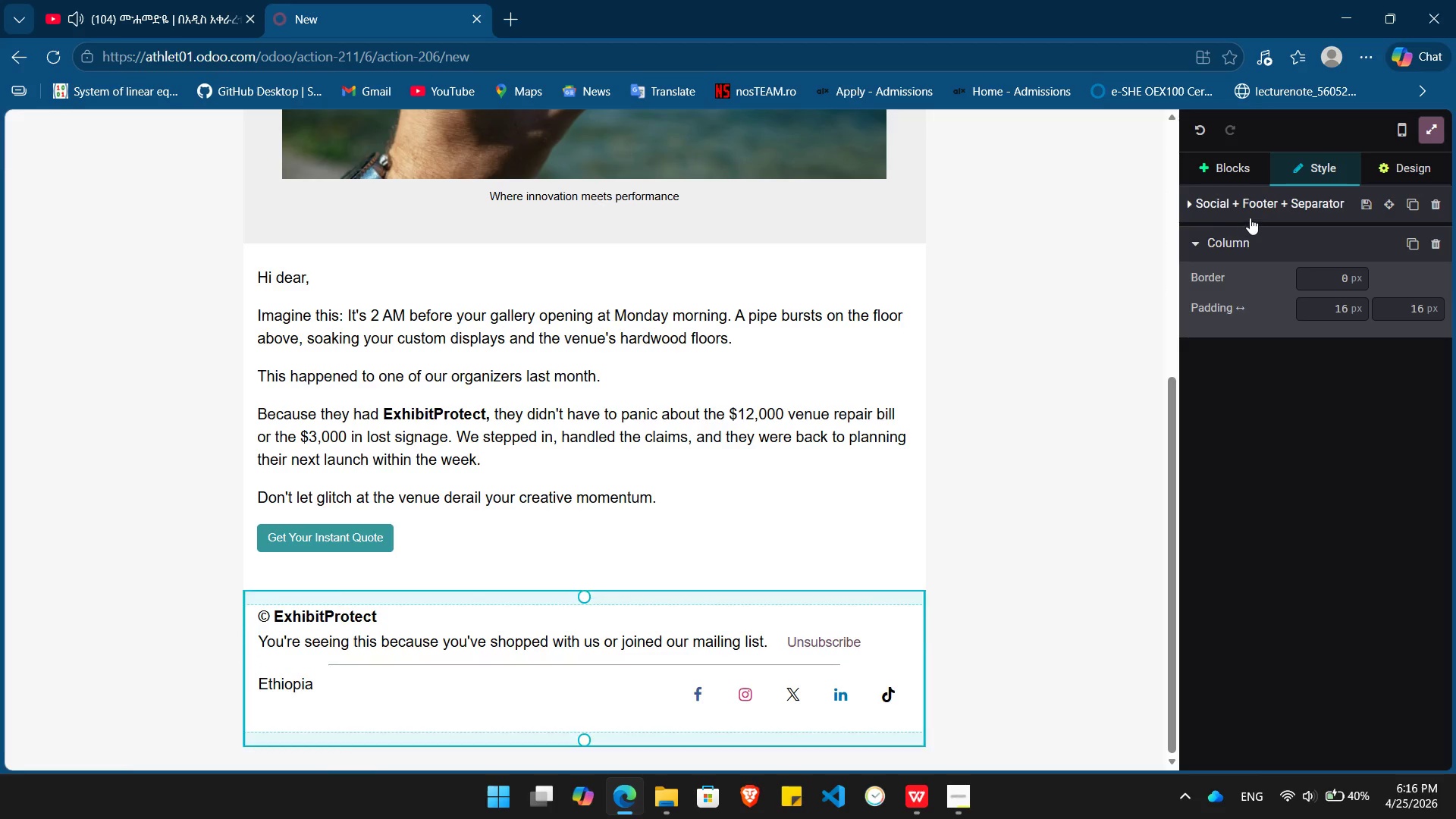 
left_click([1251, 212])
 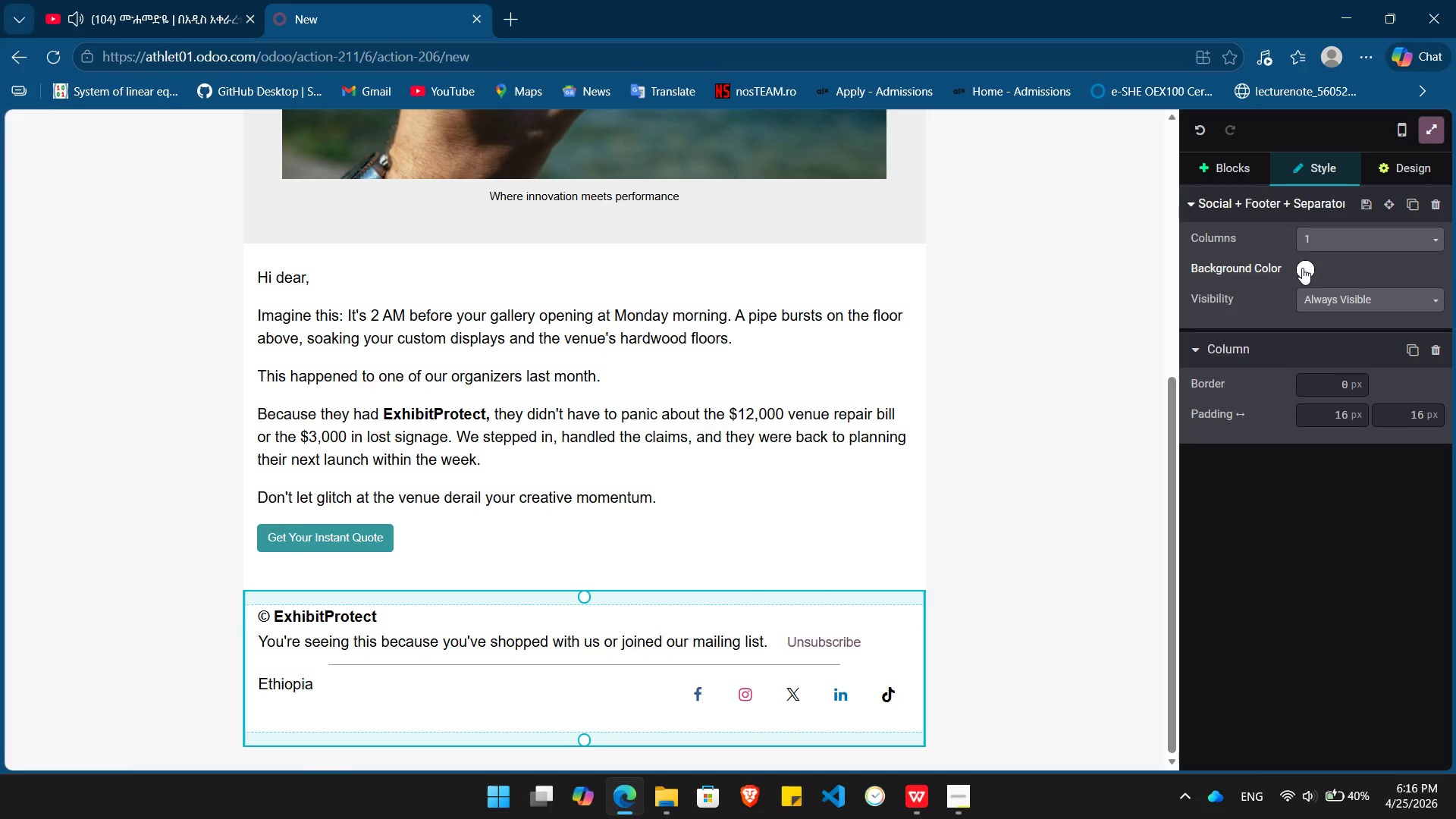 
left_click([1301, 268])
 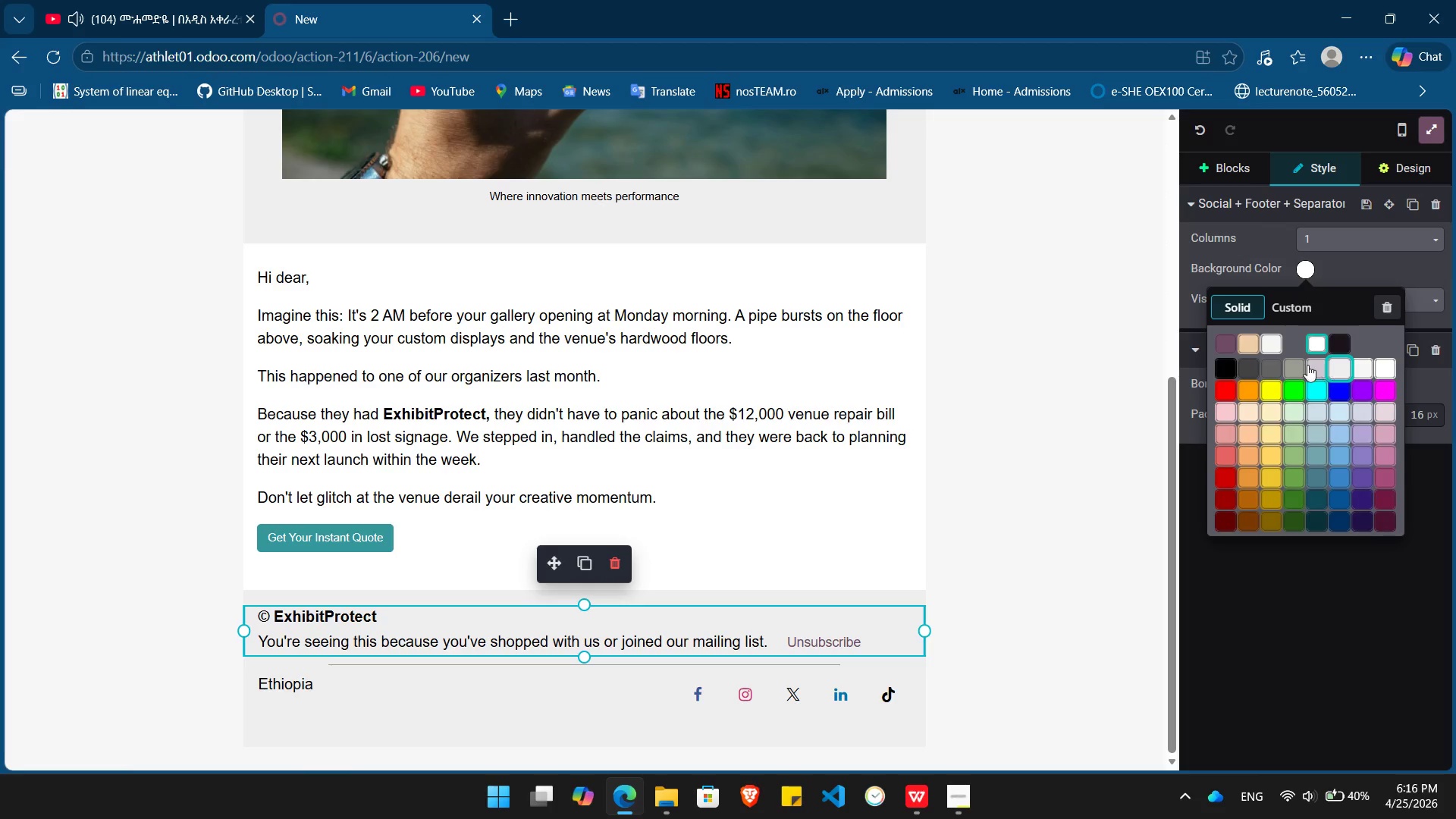 
wait(5.73)
 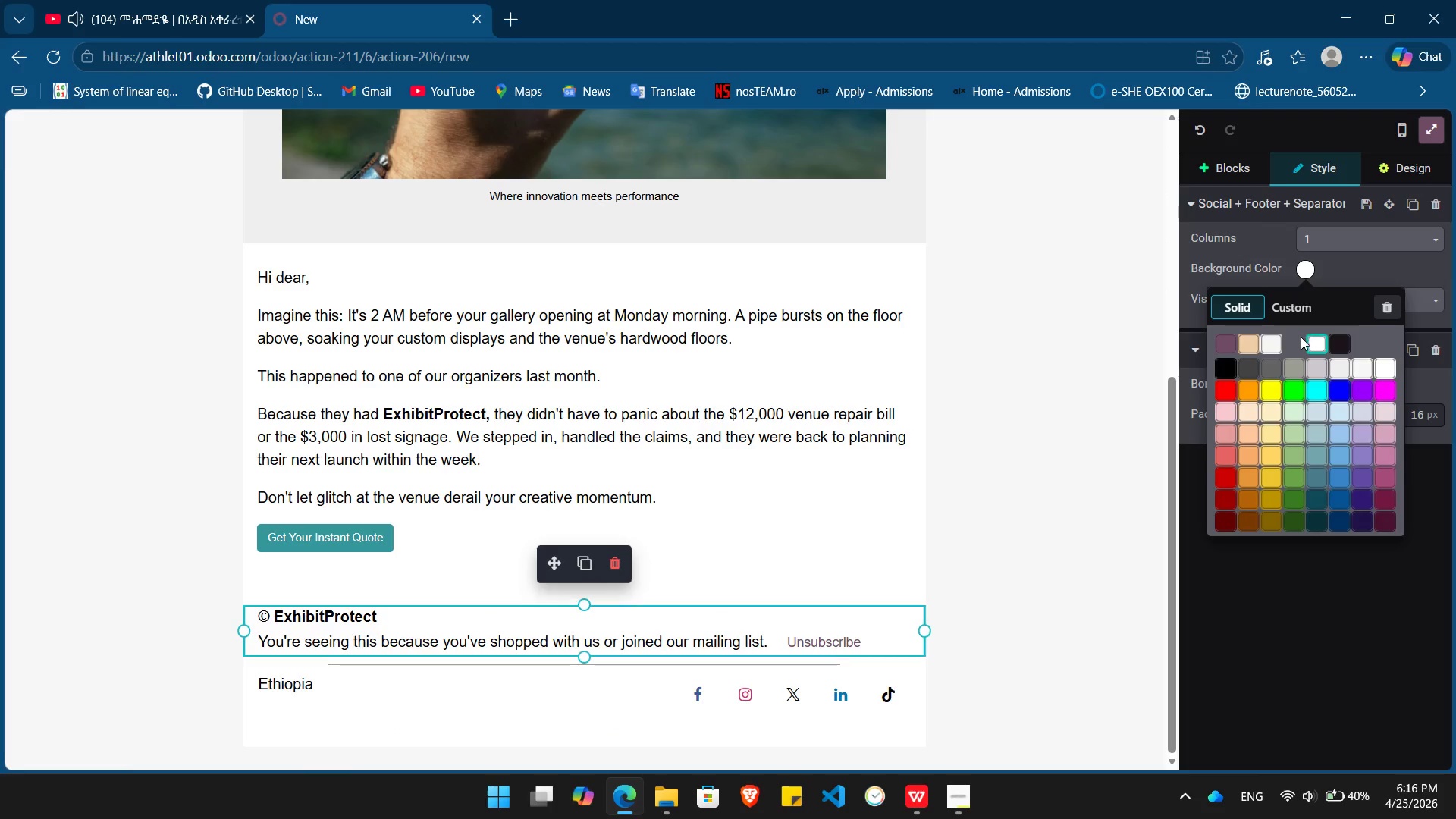 
left_click([1312, 368])
 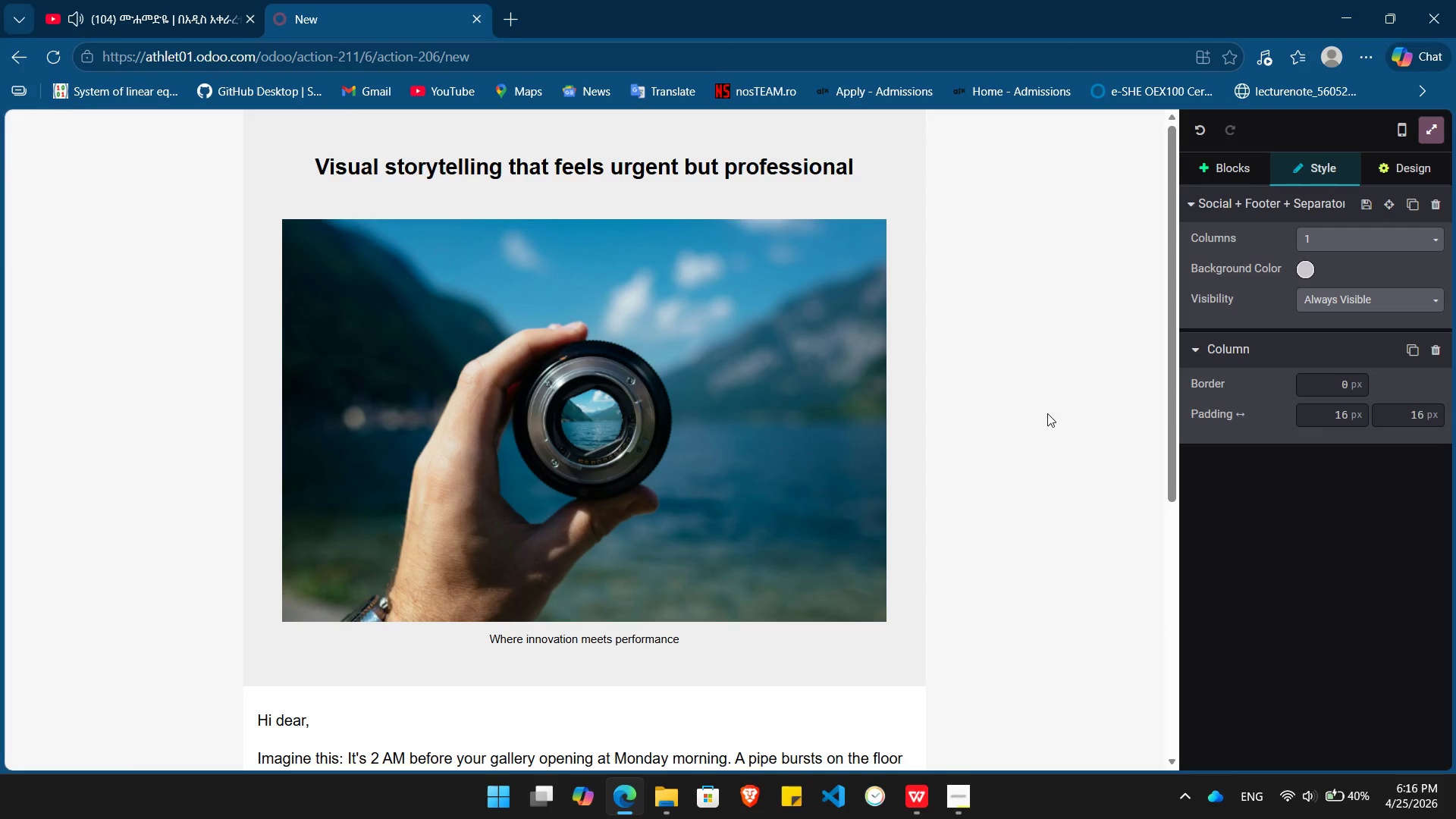 
key(PrintScreen)
 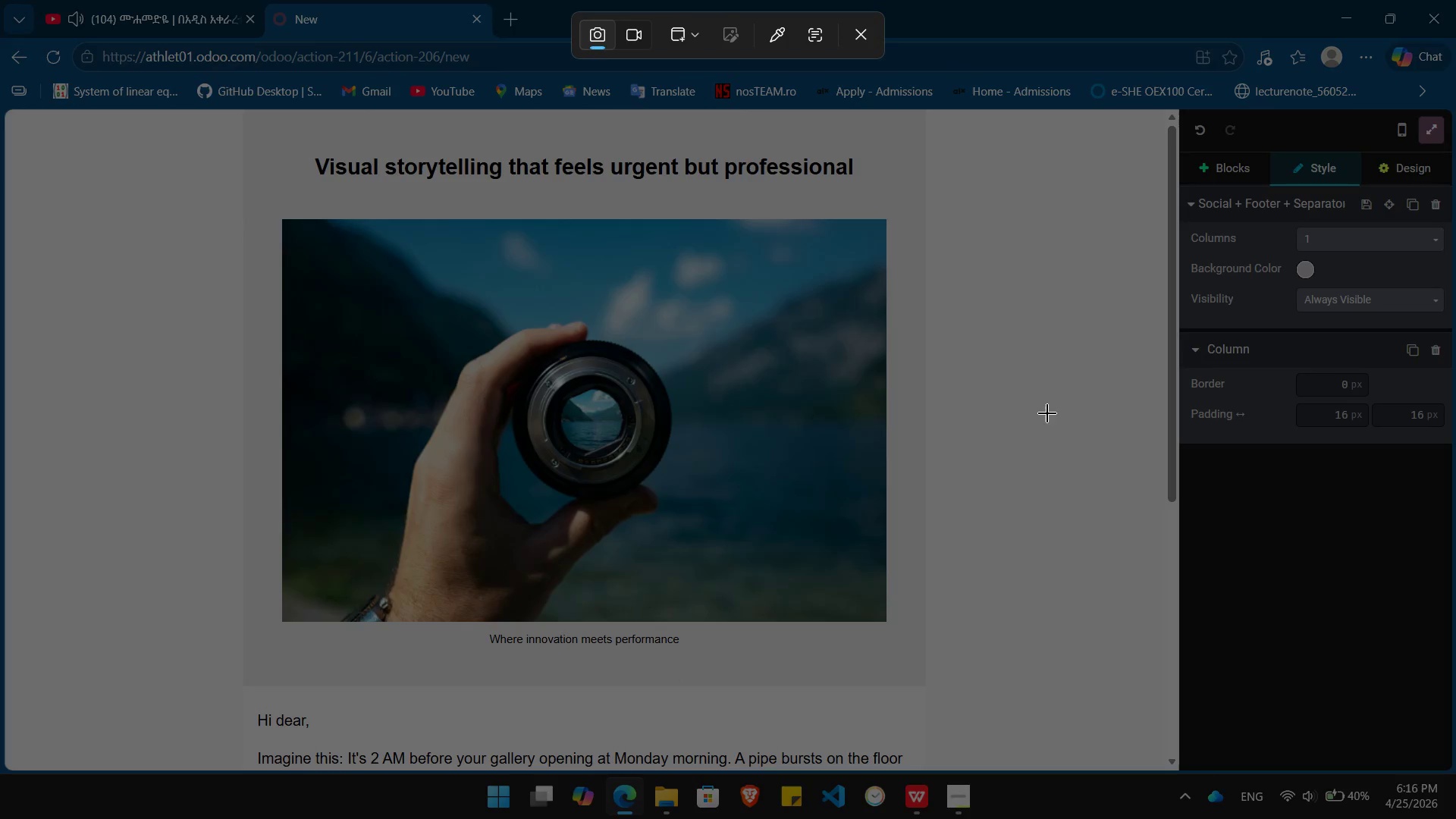 
left_click([1047, 413])
 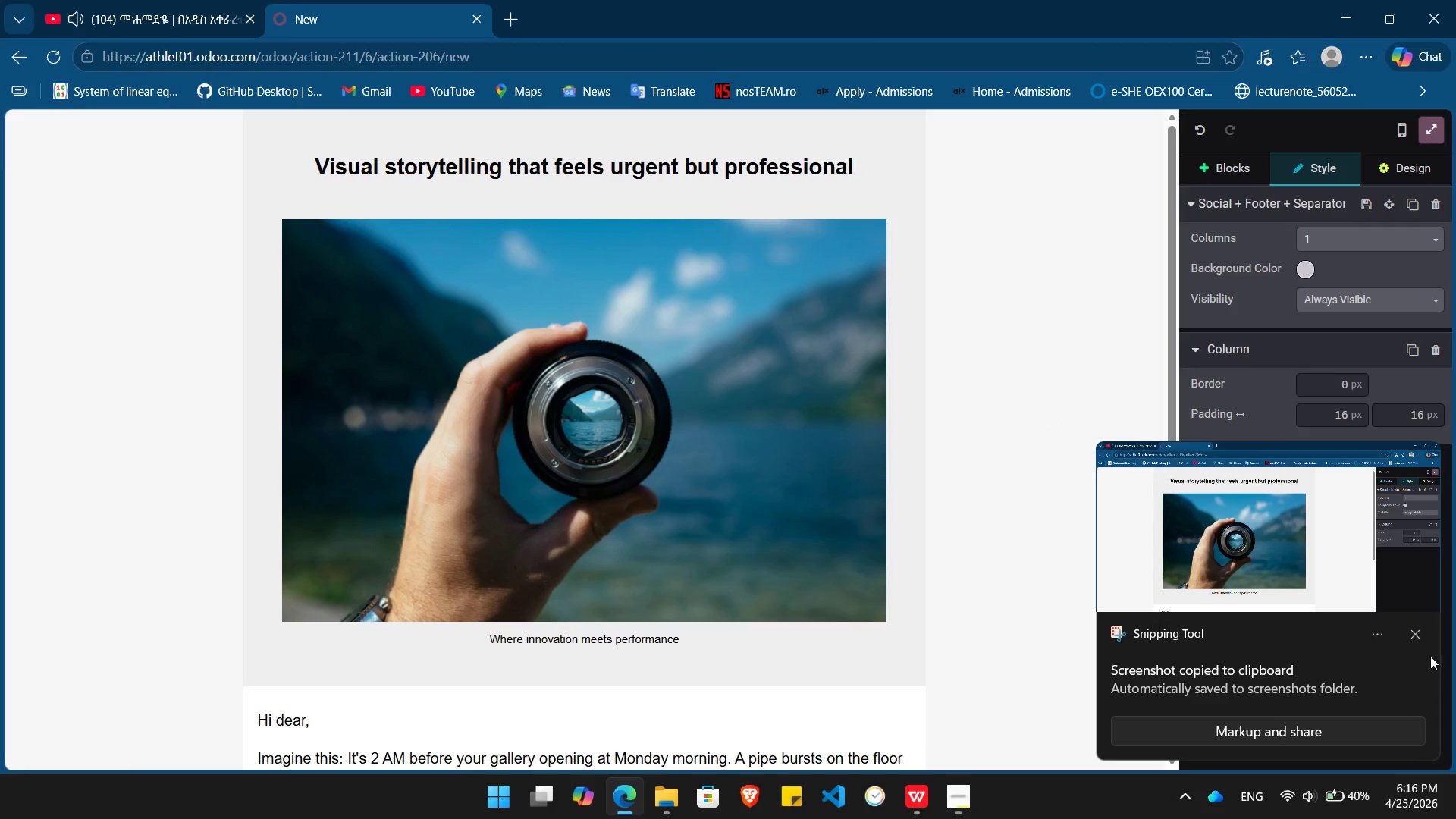 
left_click([1413, 632])
 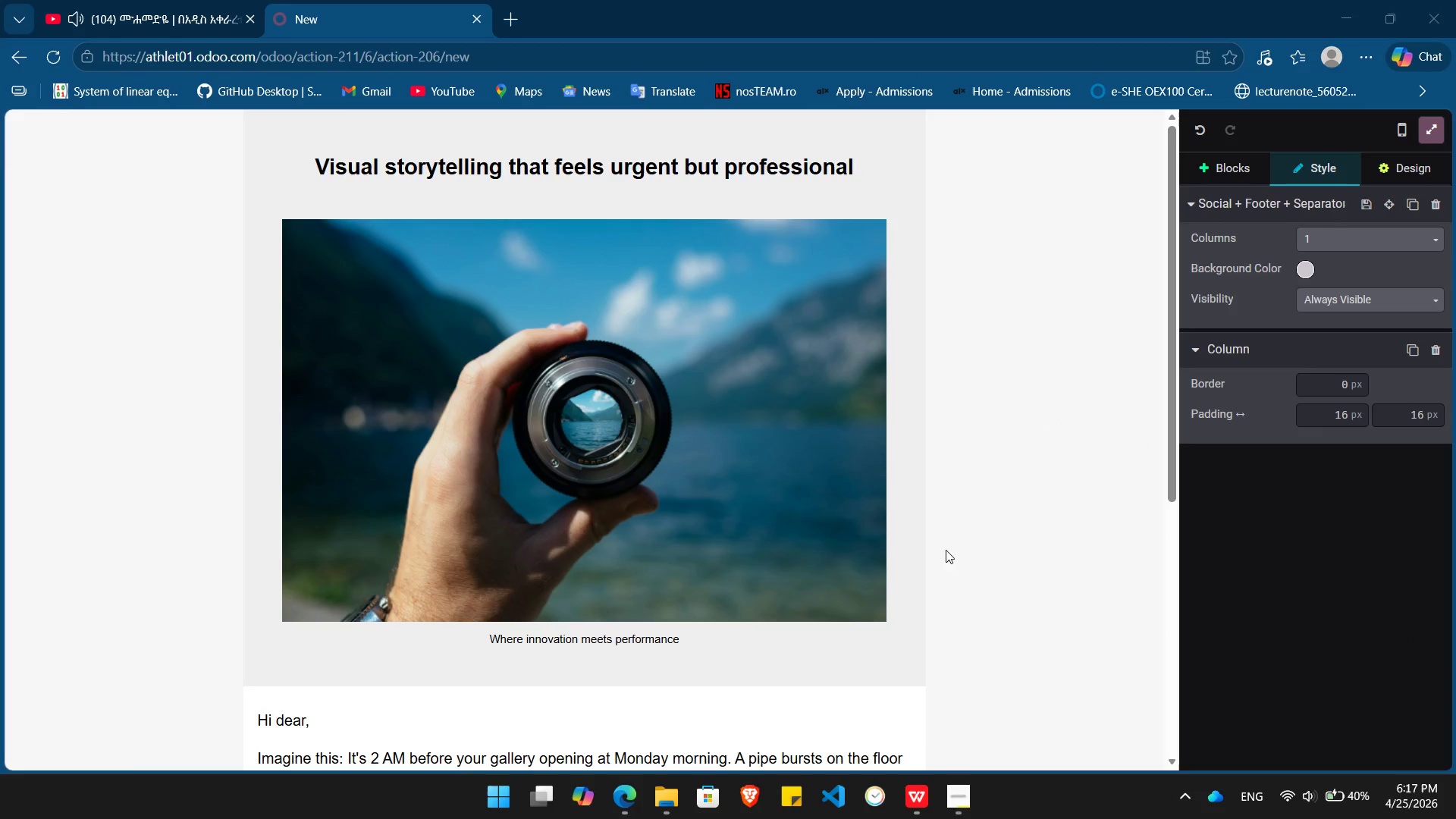 
mouse_move([925, 561])
 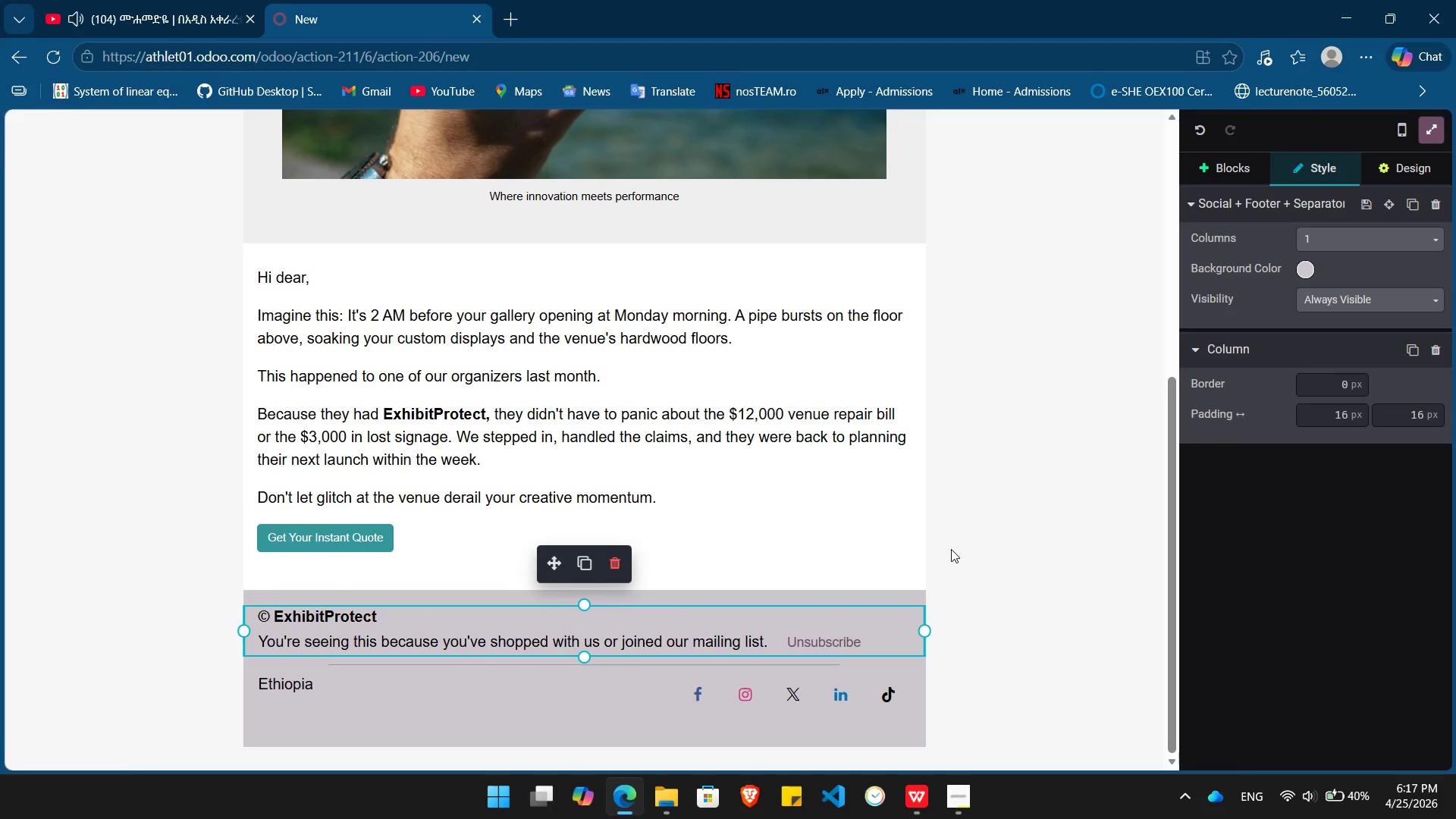 
key(PrintScreen)
 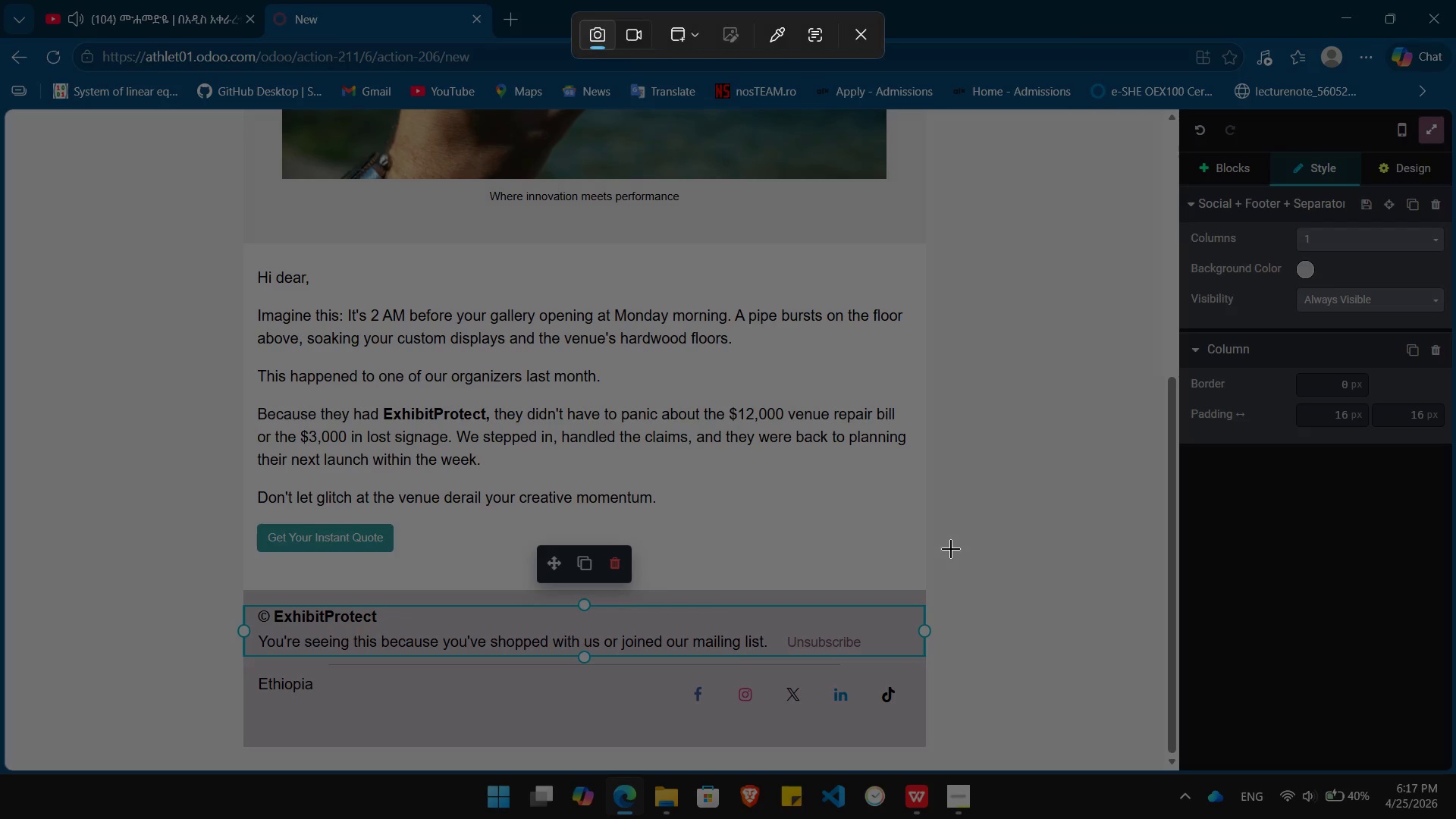 
left_click([980, 541])
 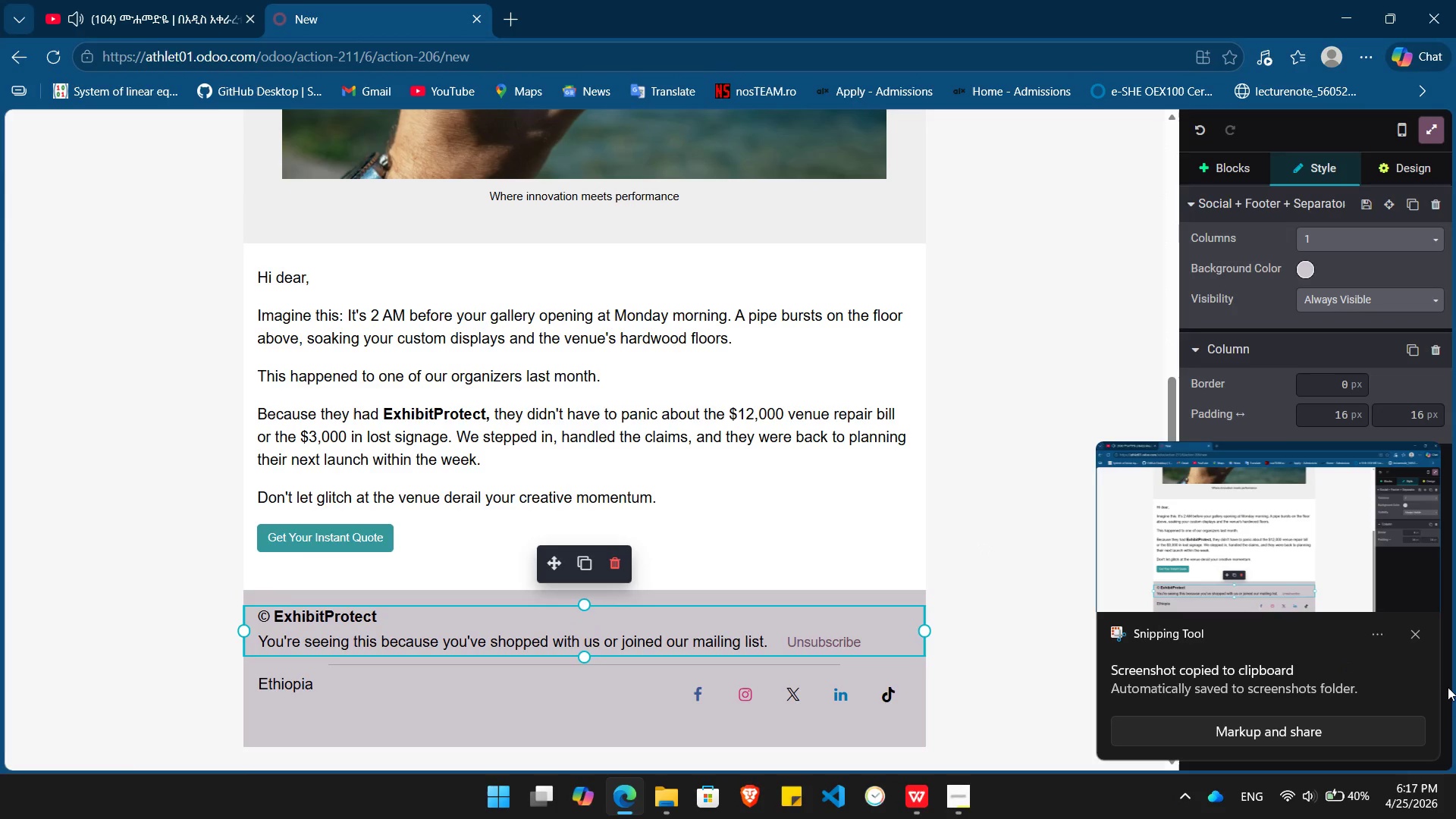 
left_click([1417, 634])
 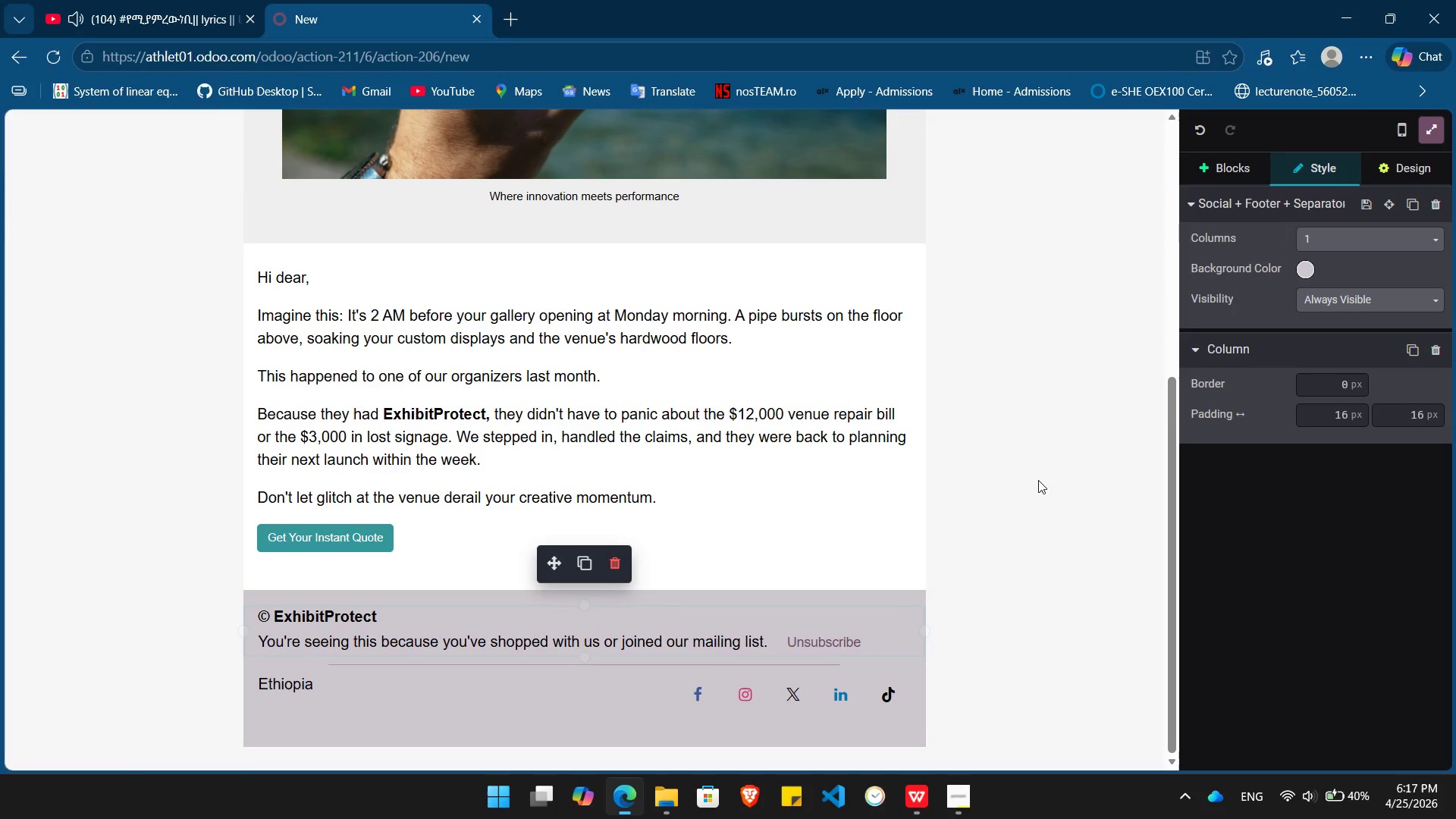 
left_click([1036, 480])
 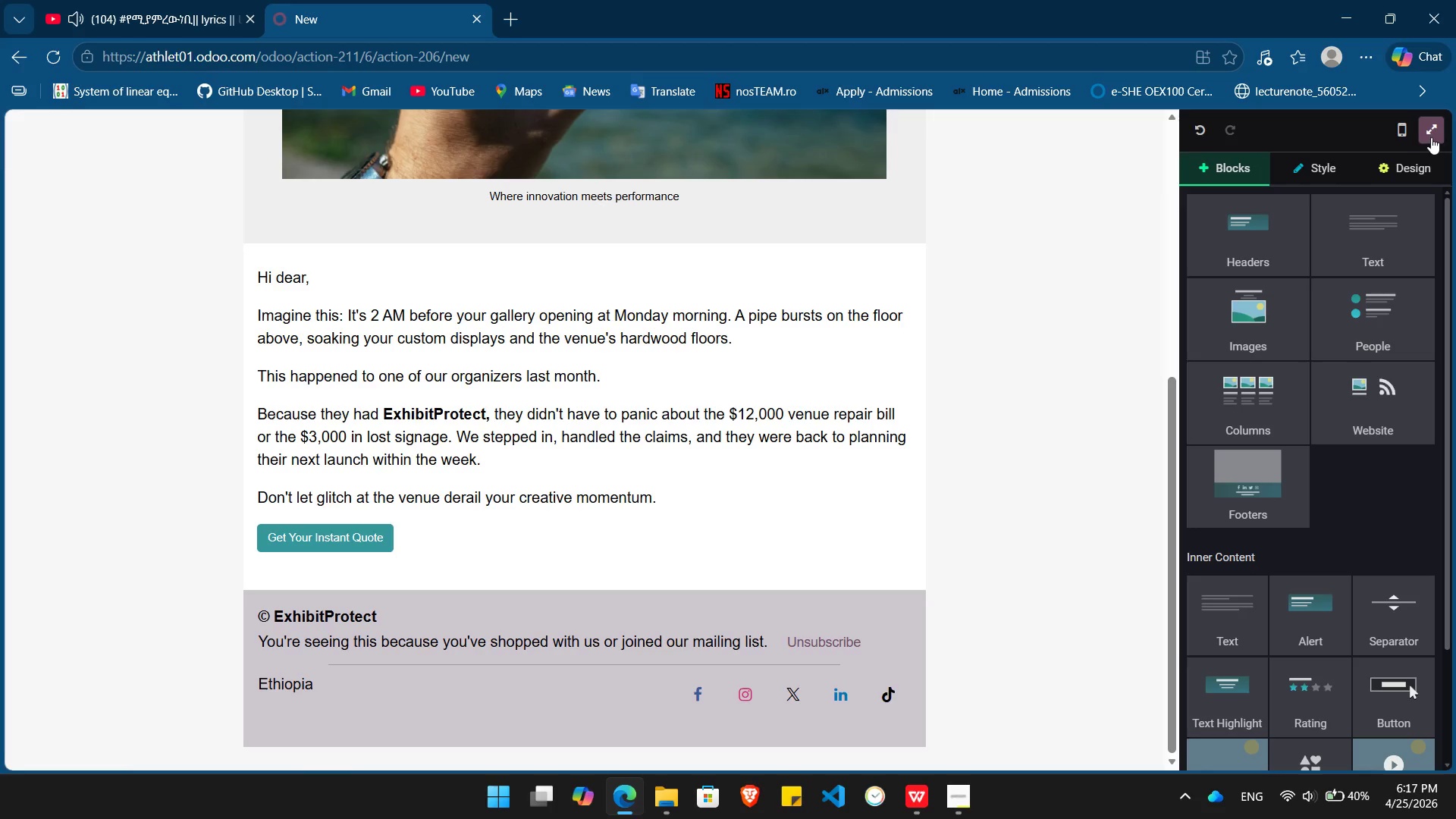 
left_click([1431, 136])
 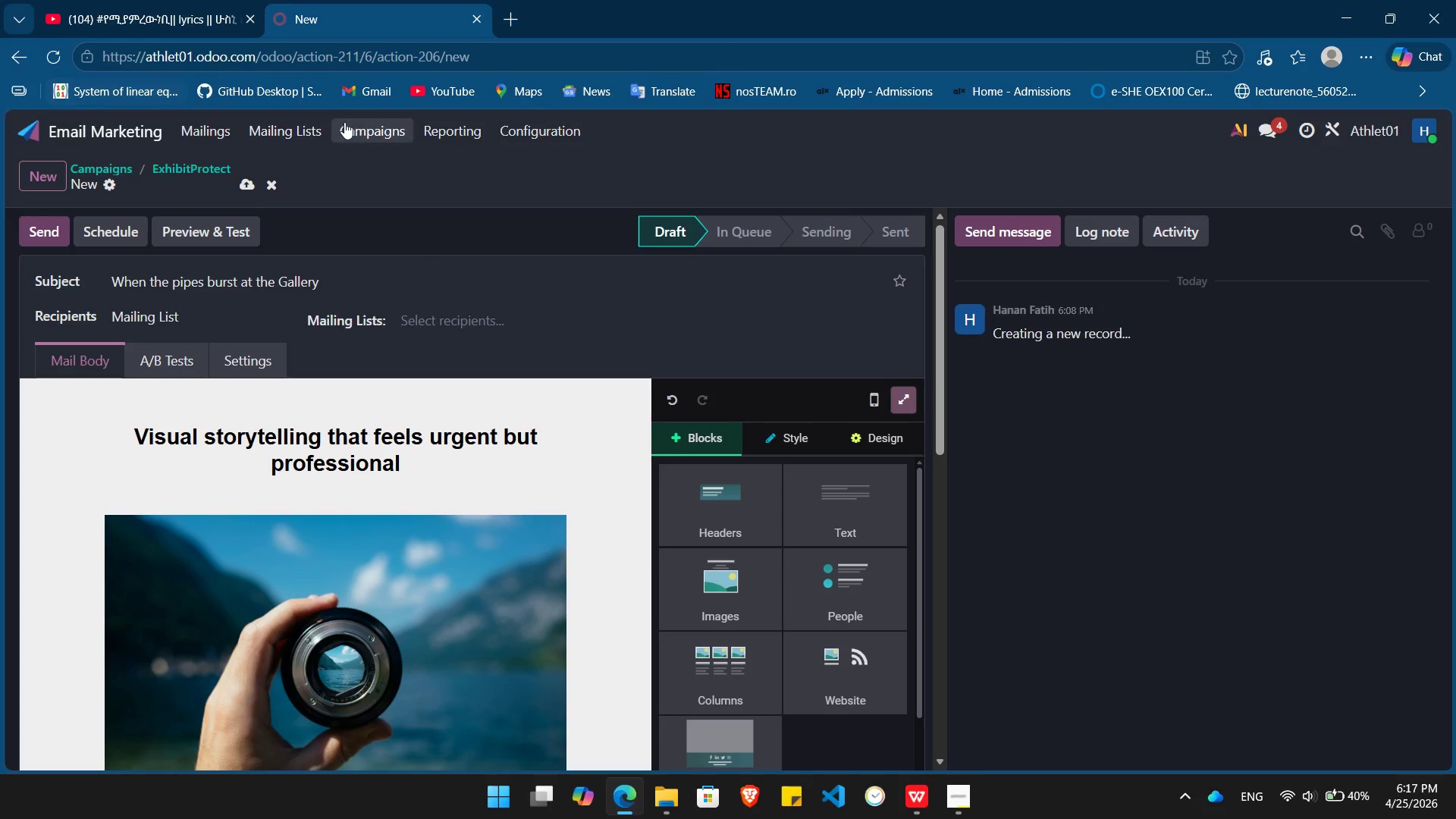 
left_click([360, 132])
 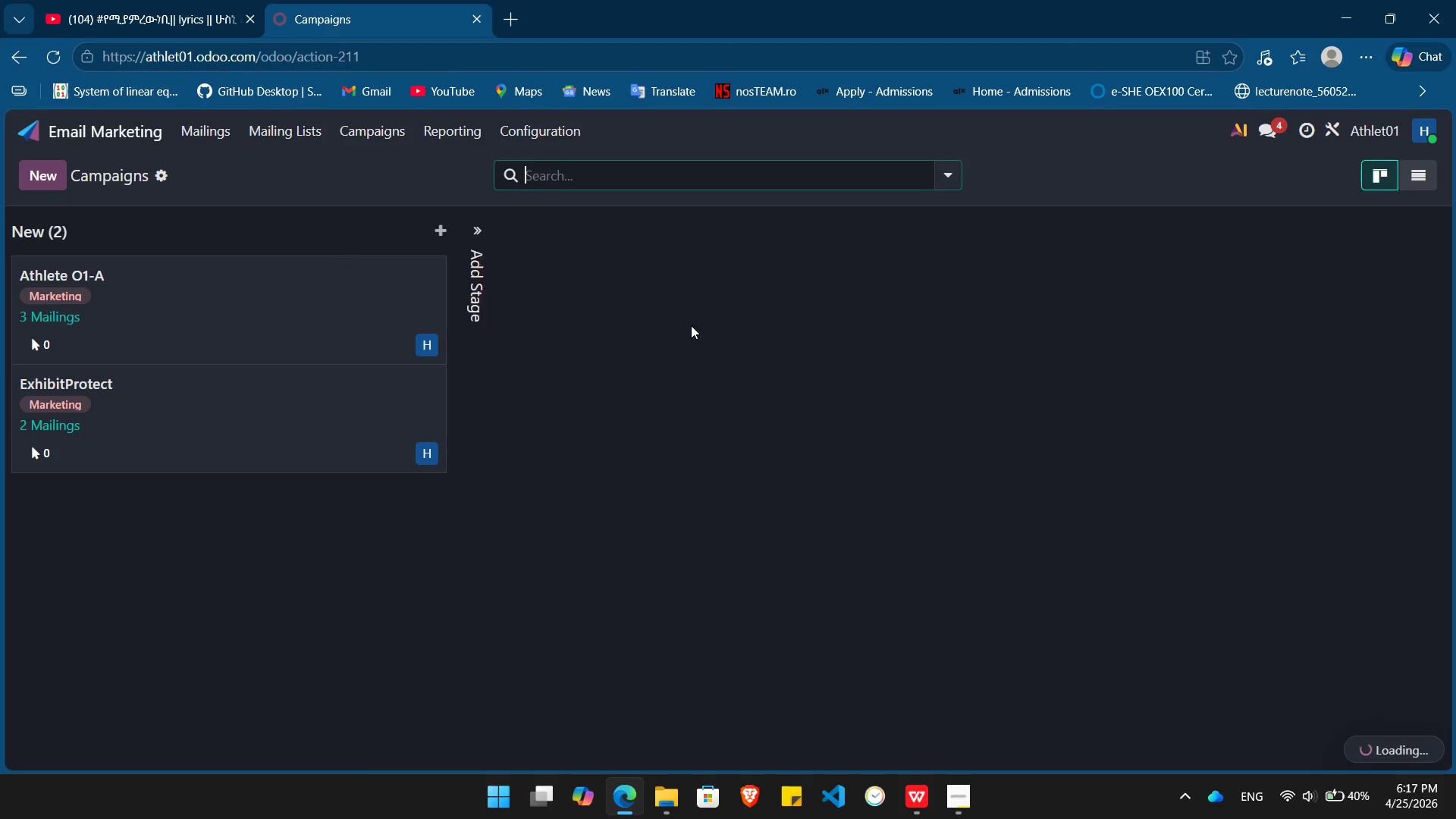 
wait(7.06)
 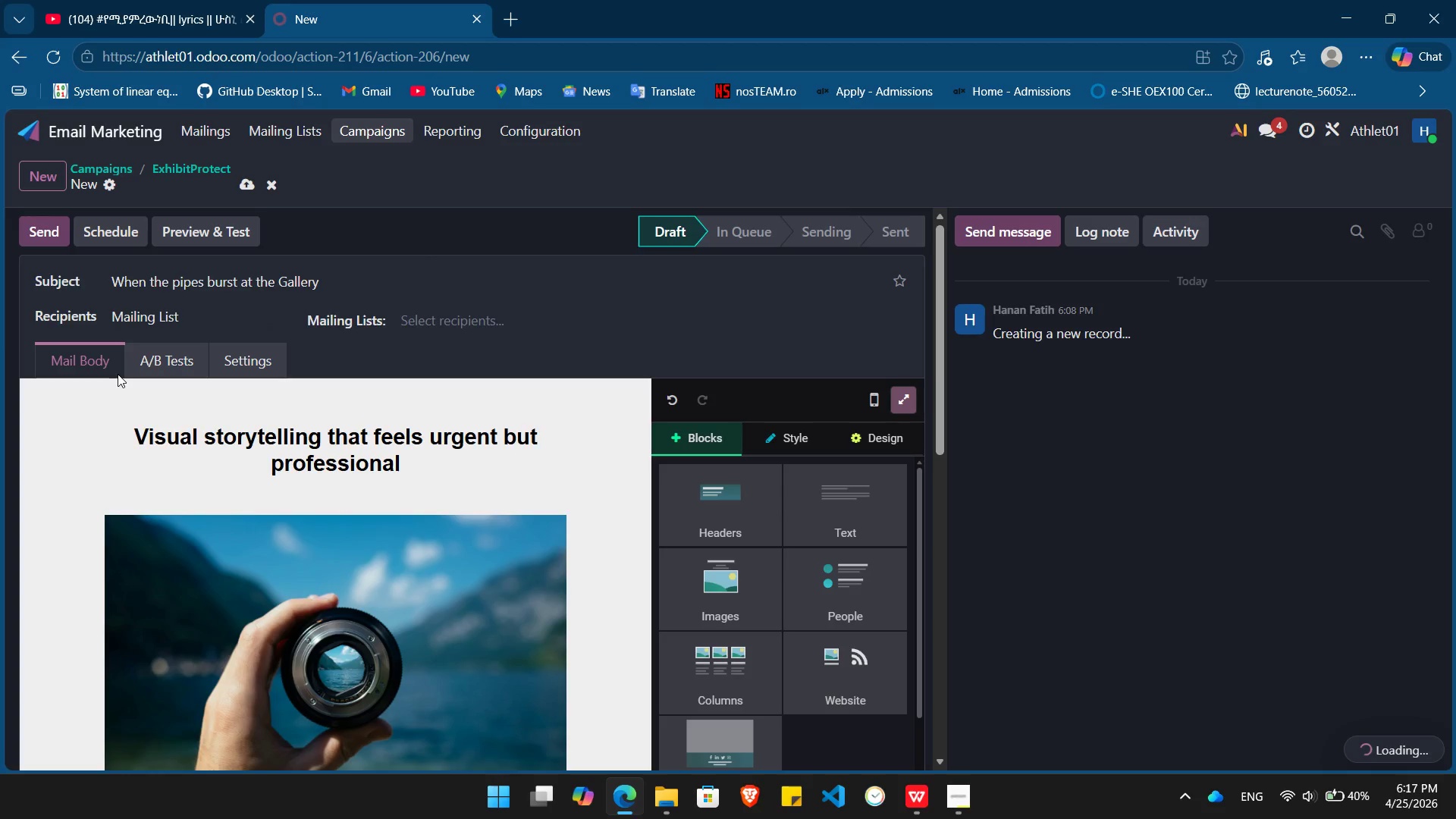 
left_click([127, 393])
 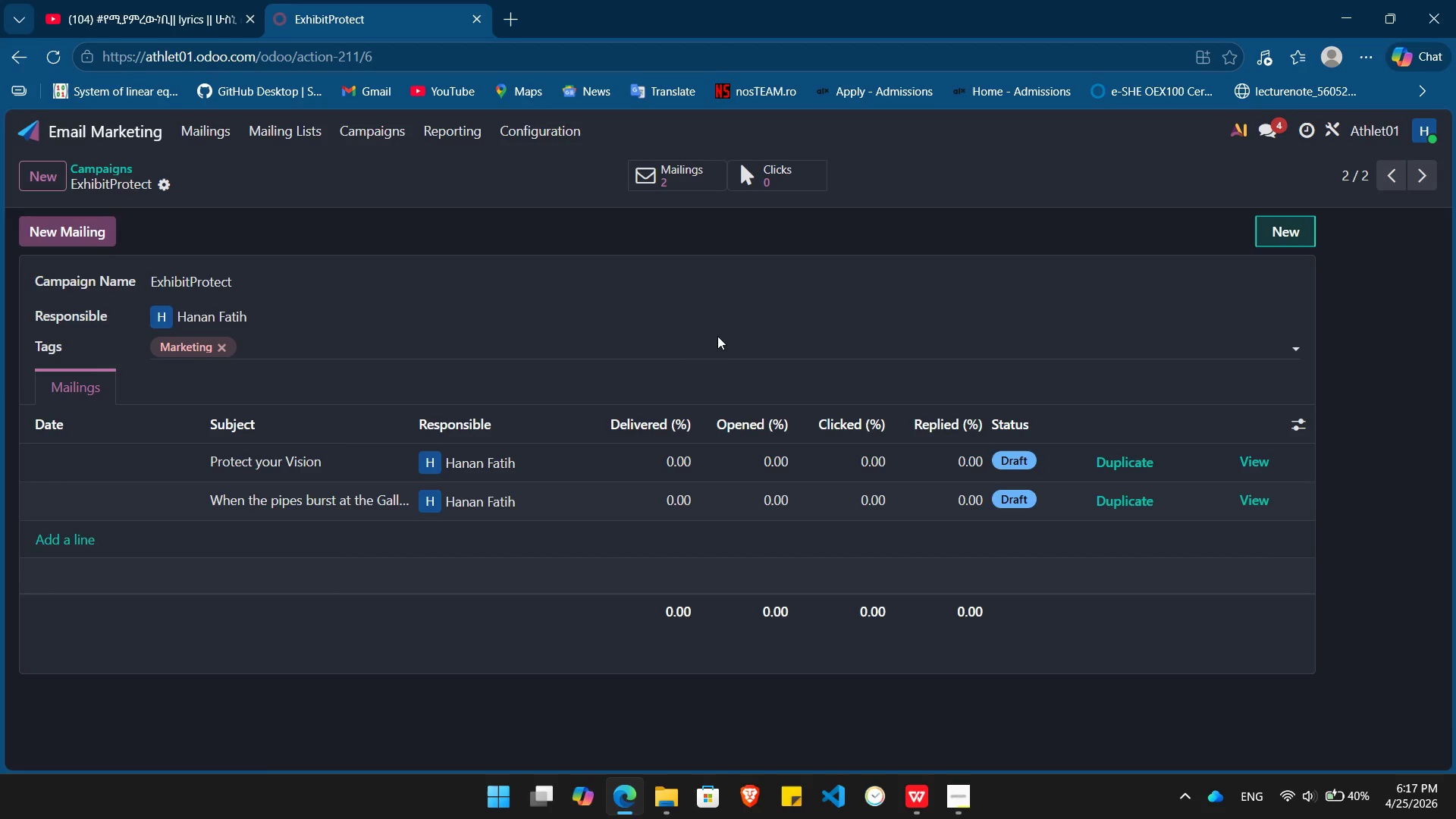 
key(PrintScreen)
 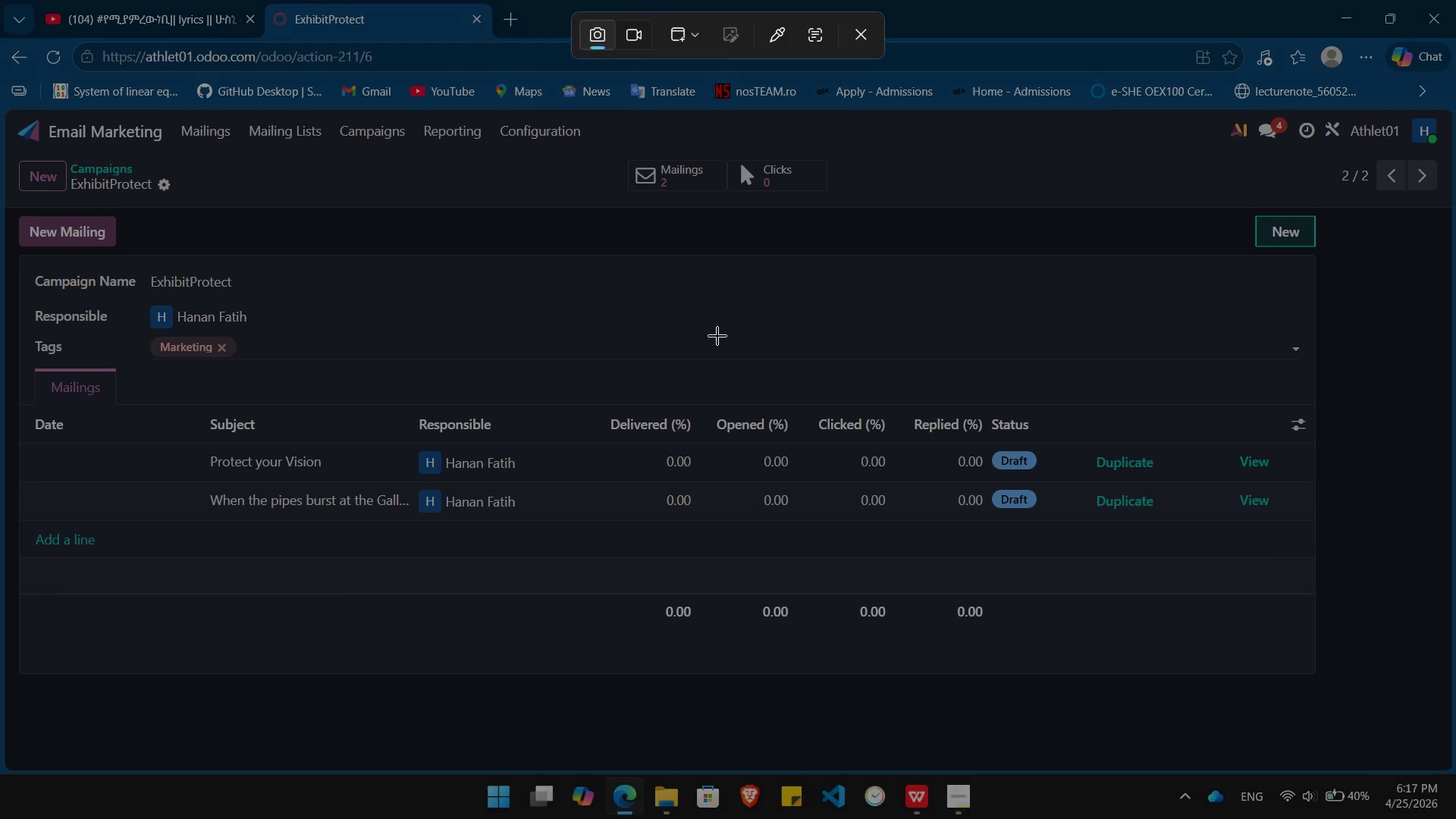 
left_click([717, 336])
 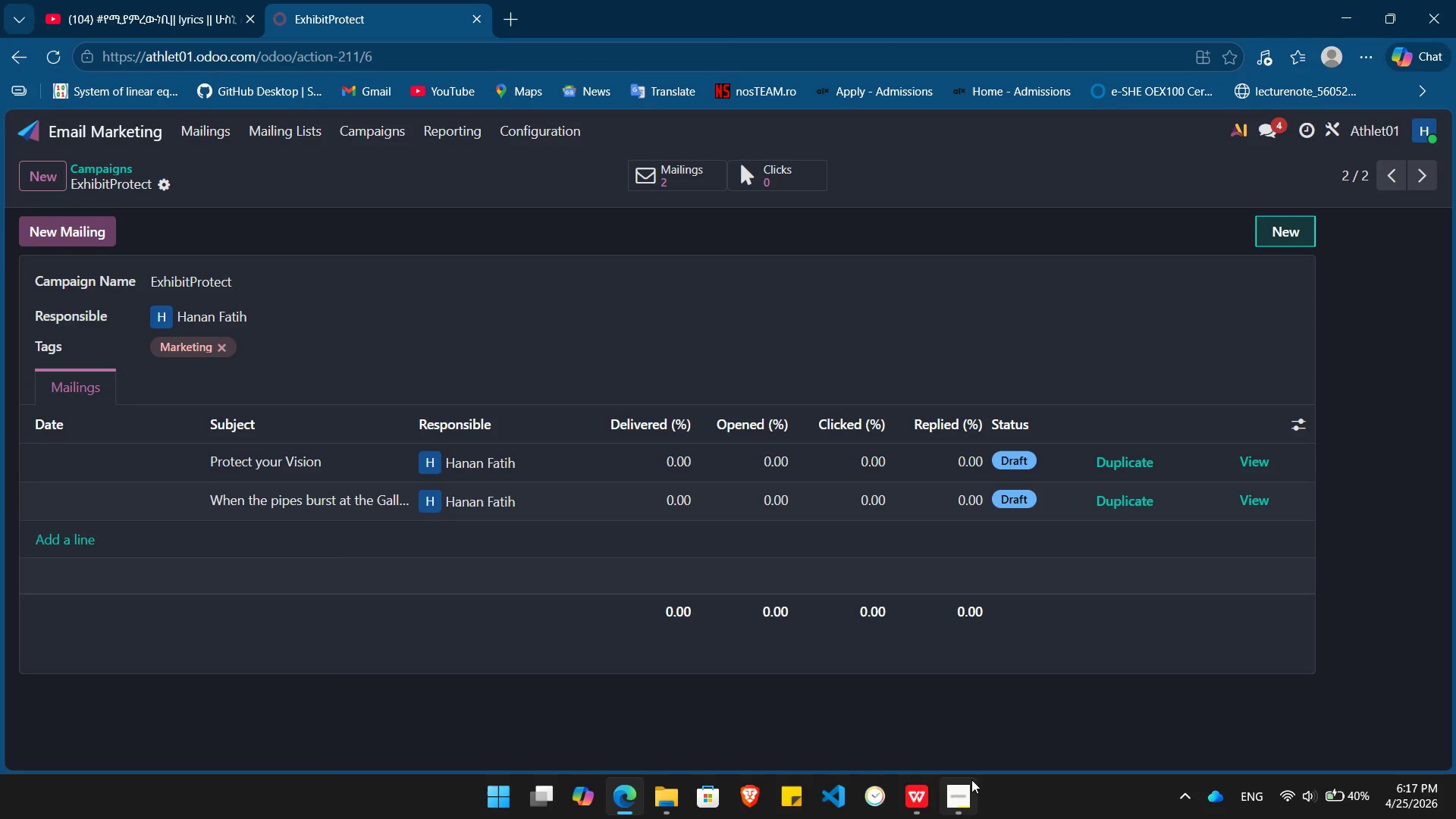 
left_click([965, 793])